 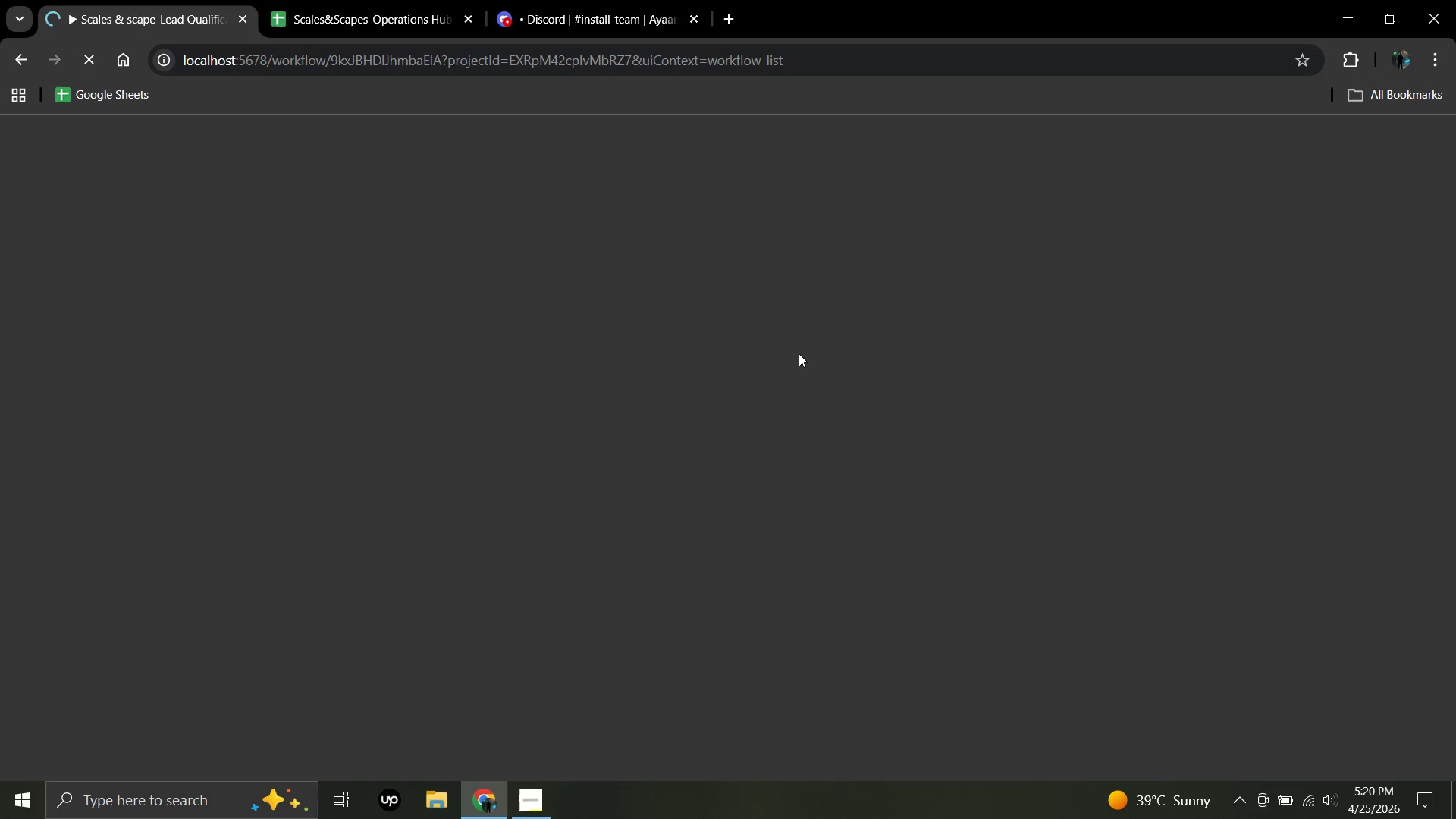 
left_click([240, 17])
 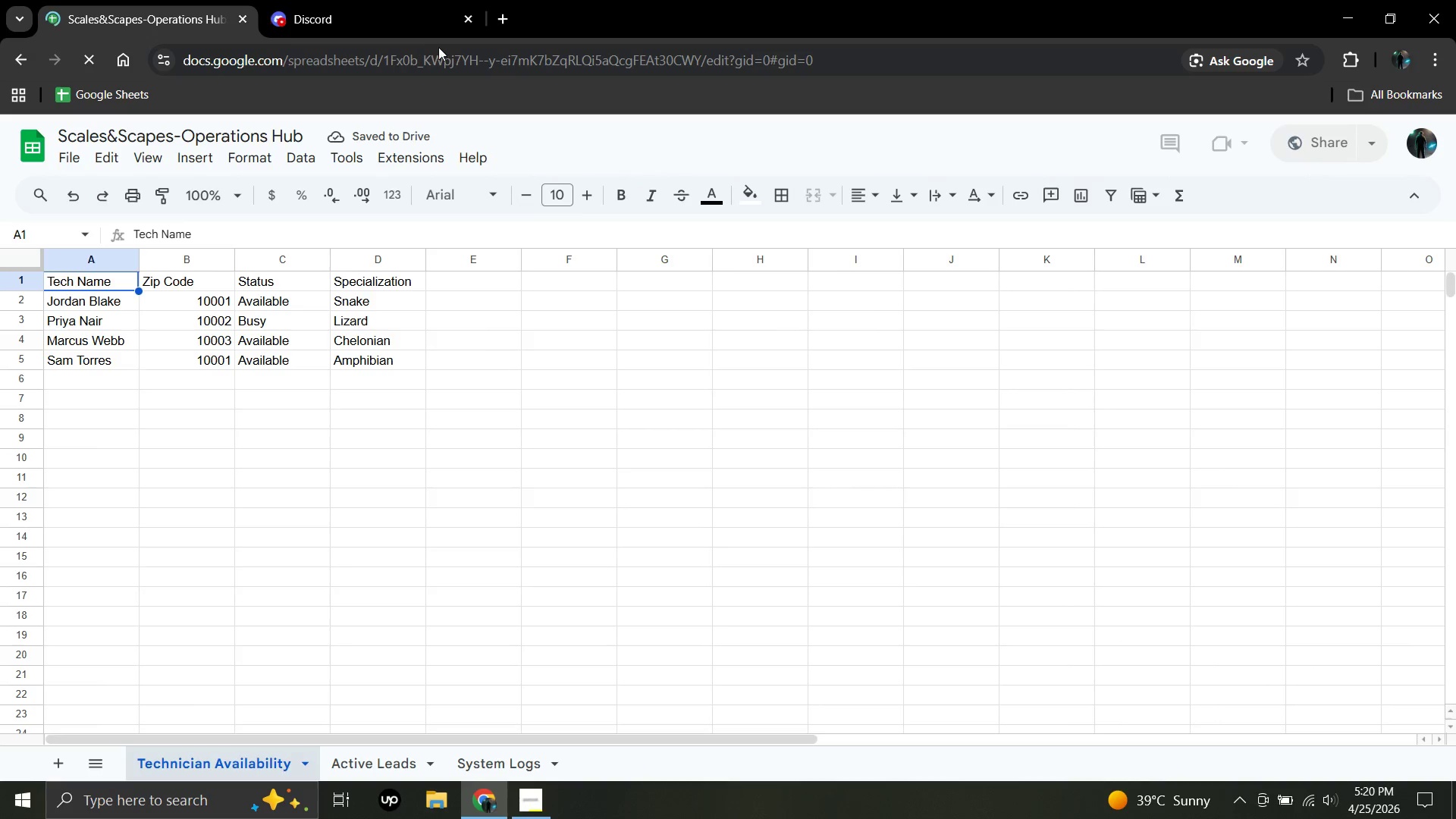 
wait(7.94)
 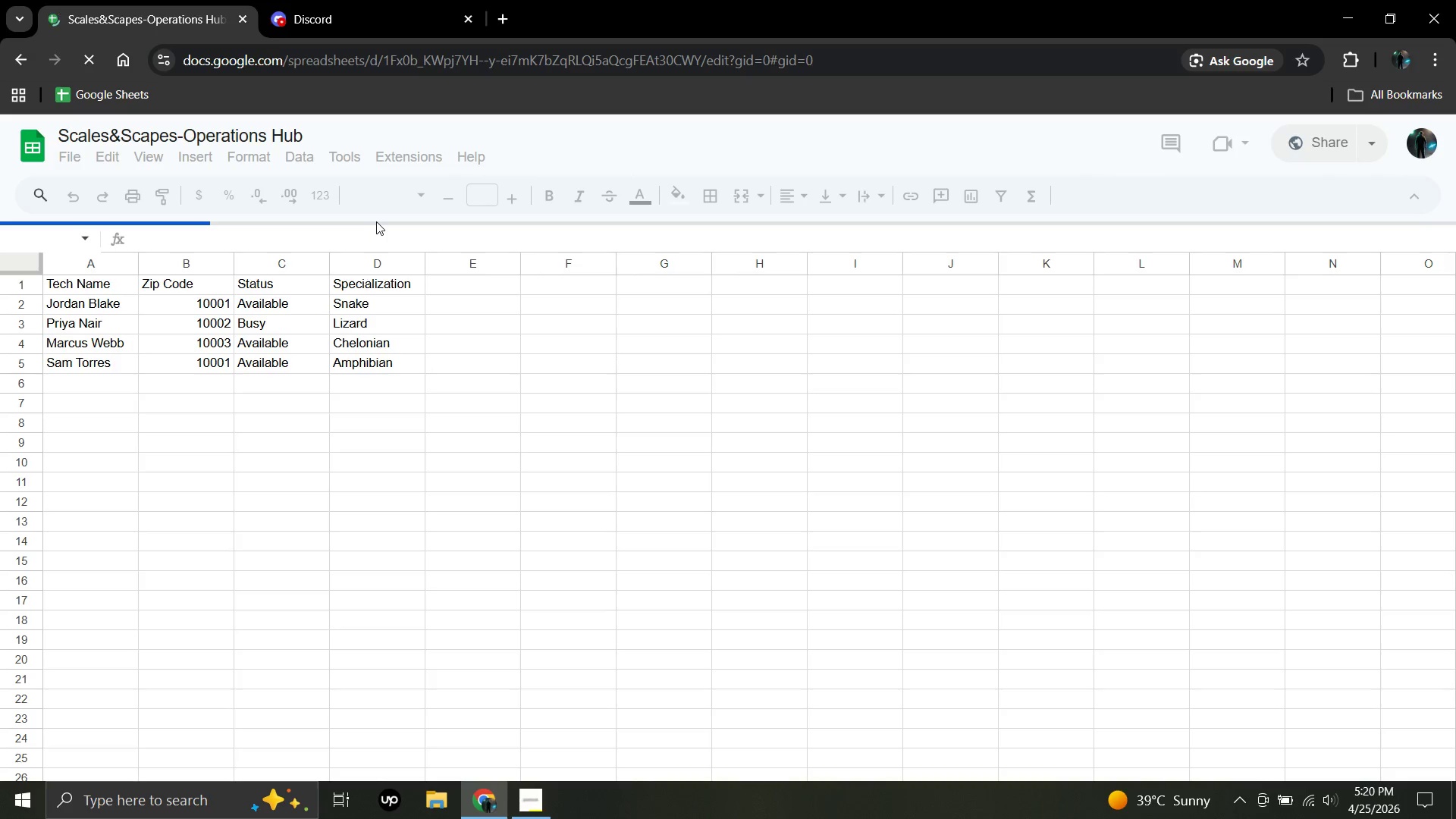 
left_click([501, 14])
 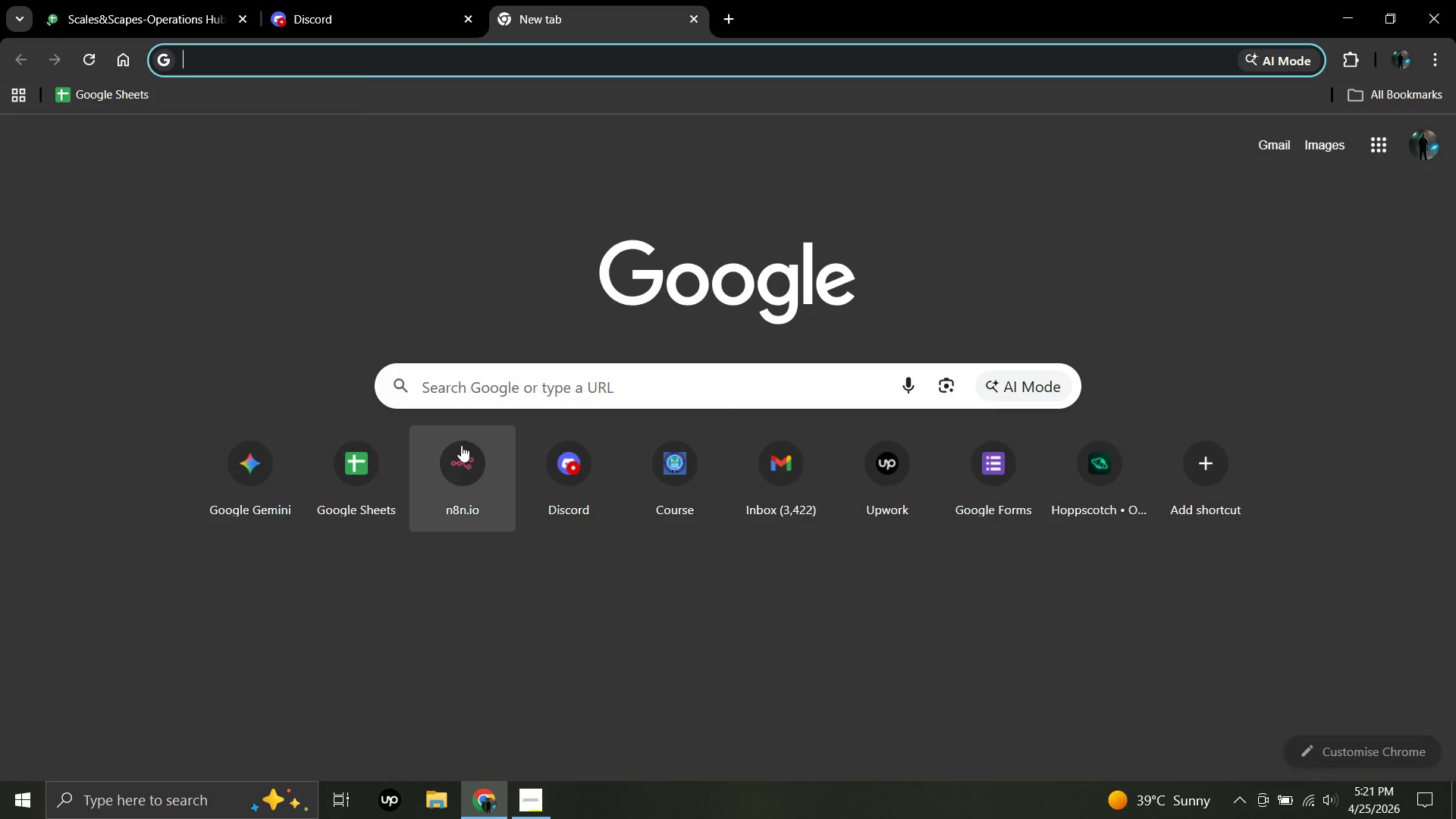 
left_click([460, 457])
 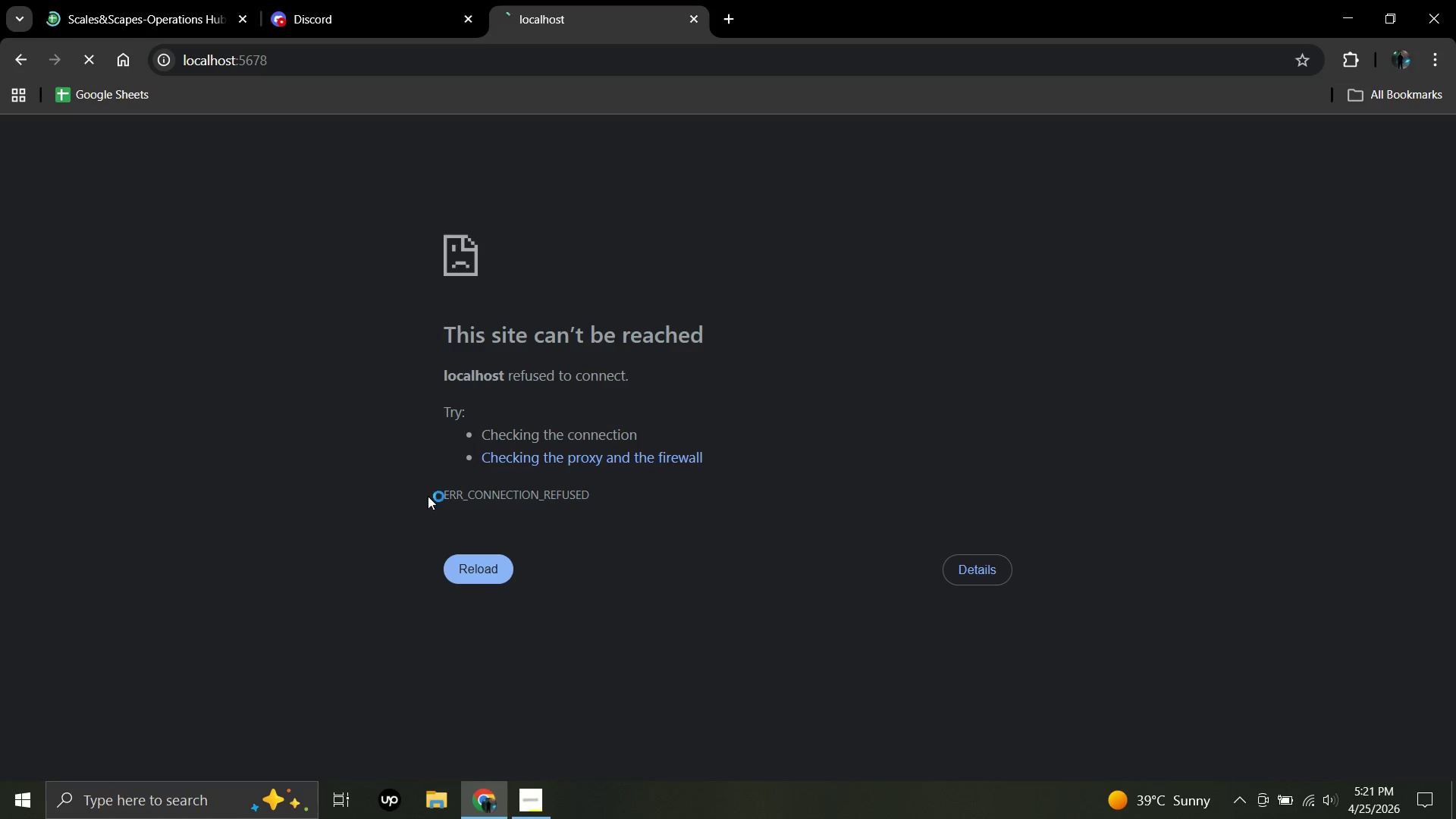 
wait(5.22)
 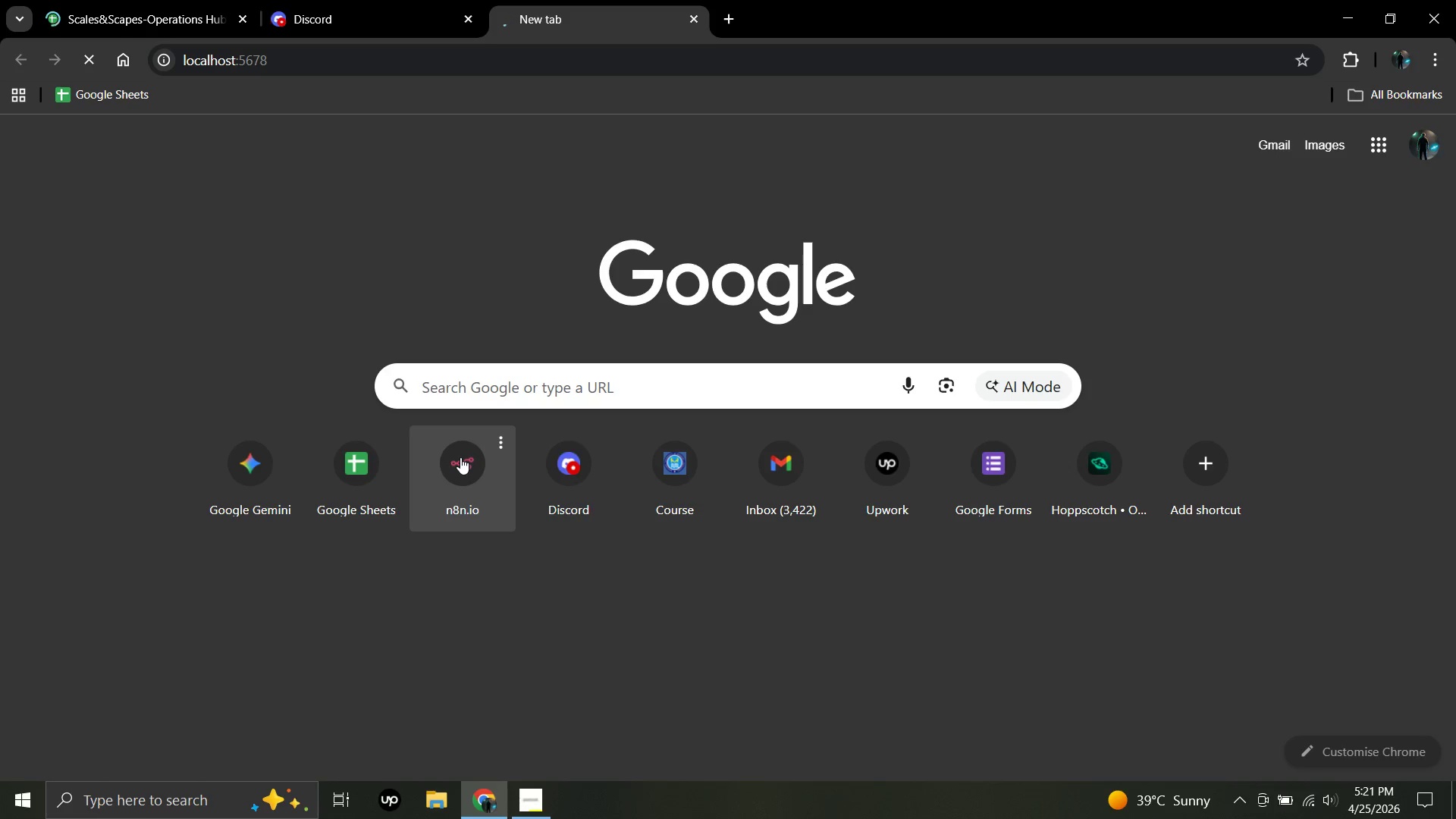 
left_click([202, 794])
 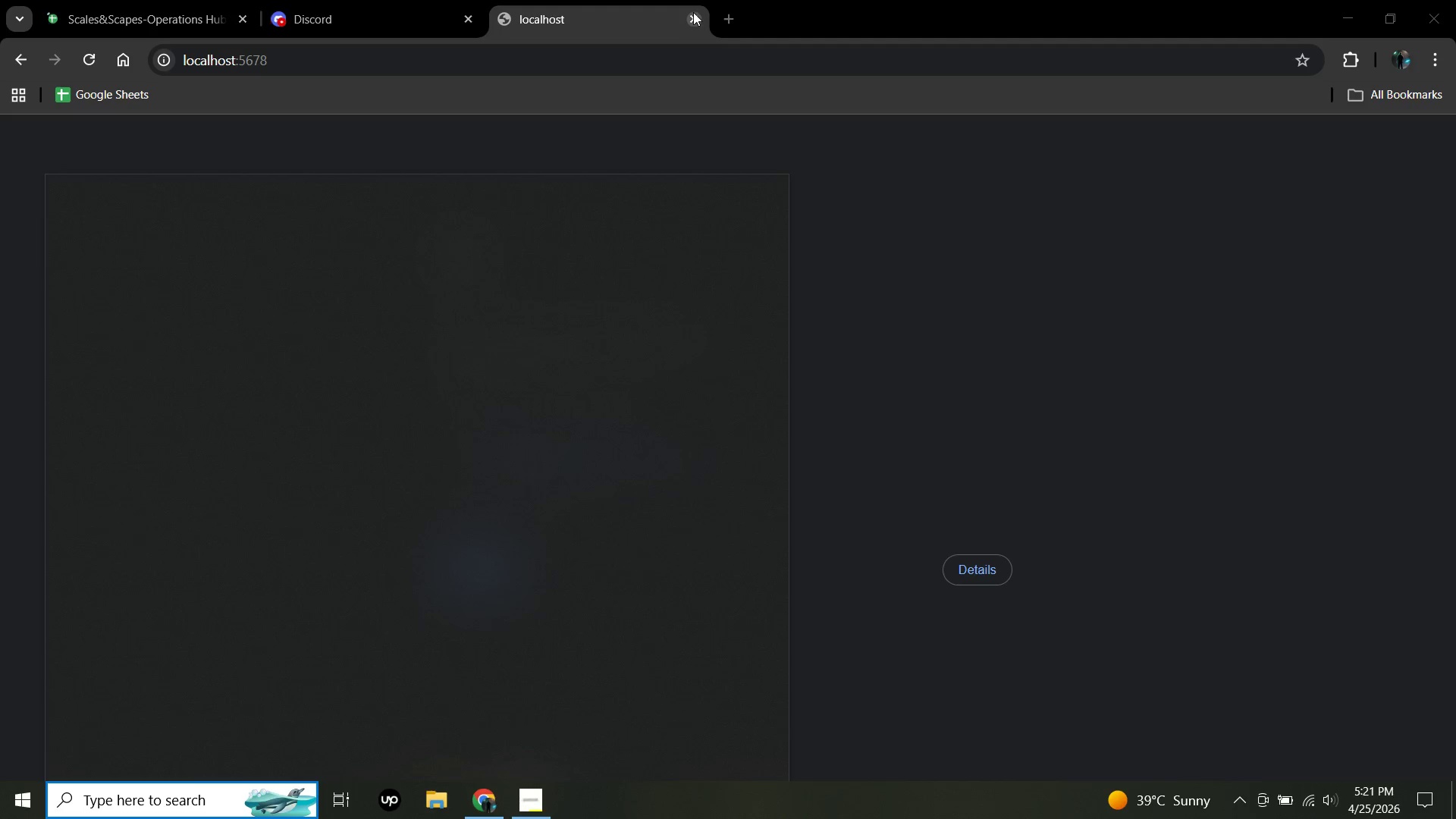 
left_click([693, 12])
 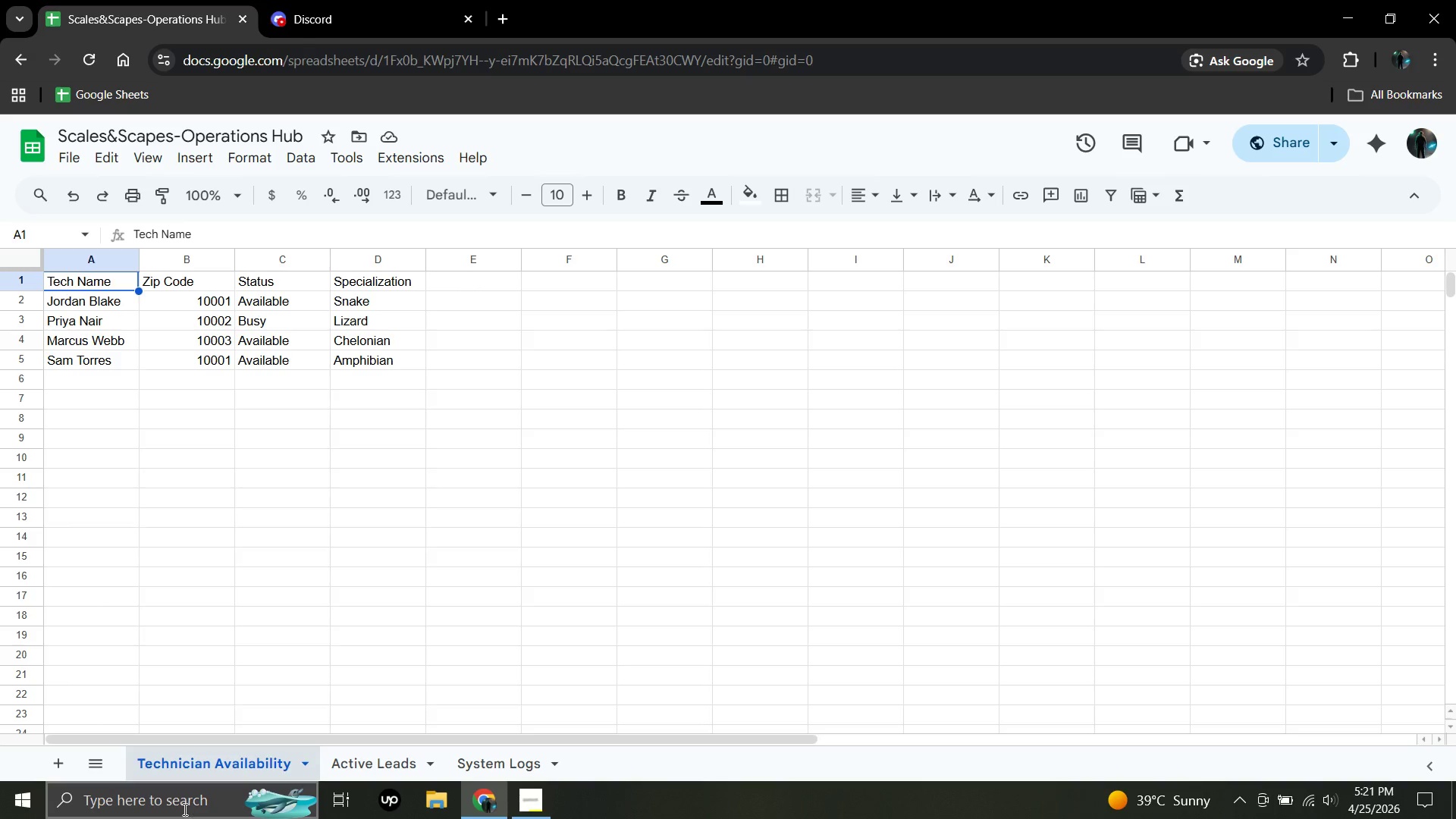 
left_click([180, 799])
 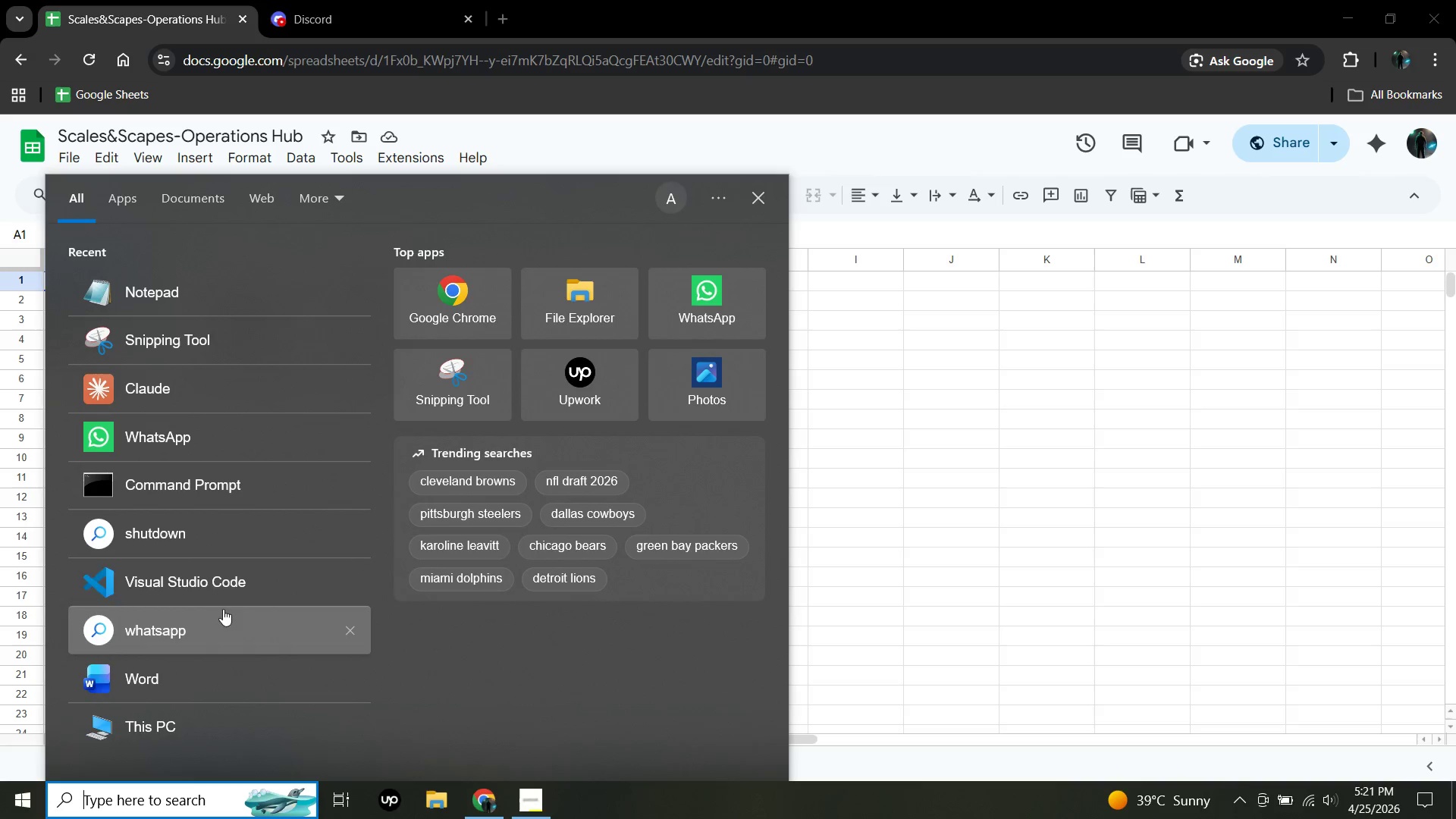 
left_click([265, 490])
 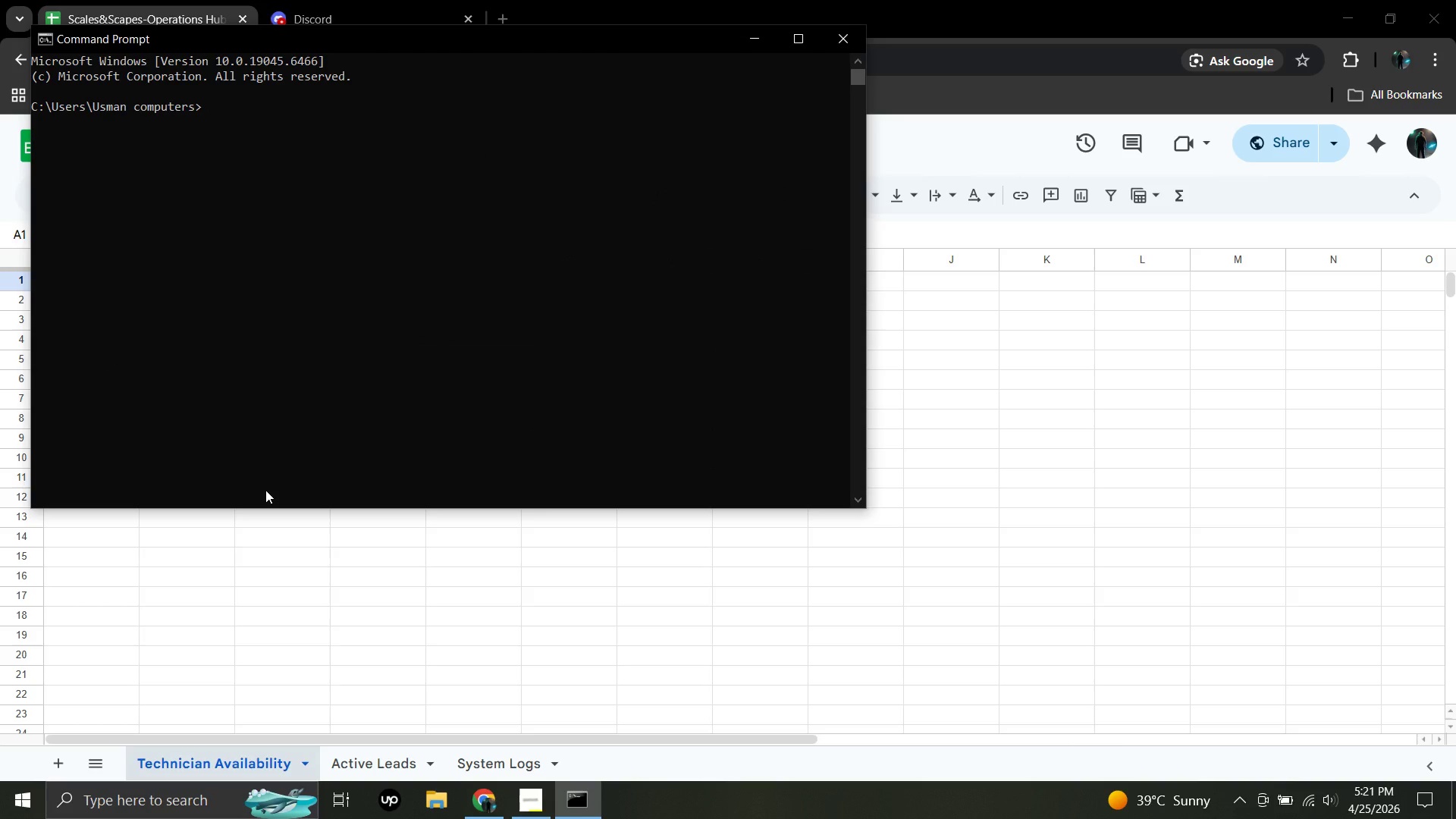 
type(n8n start)
 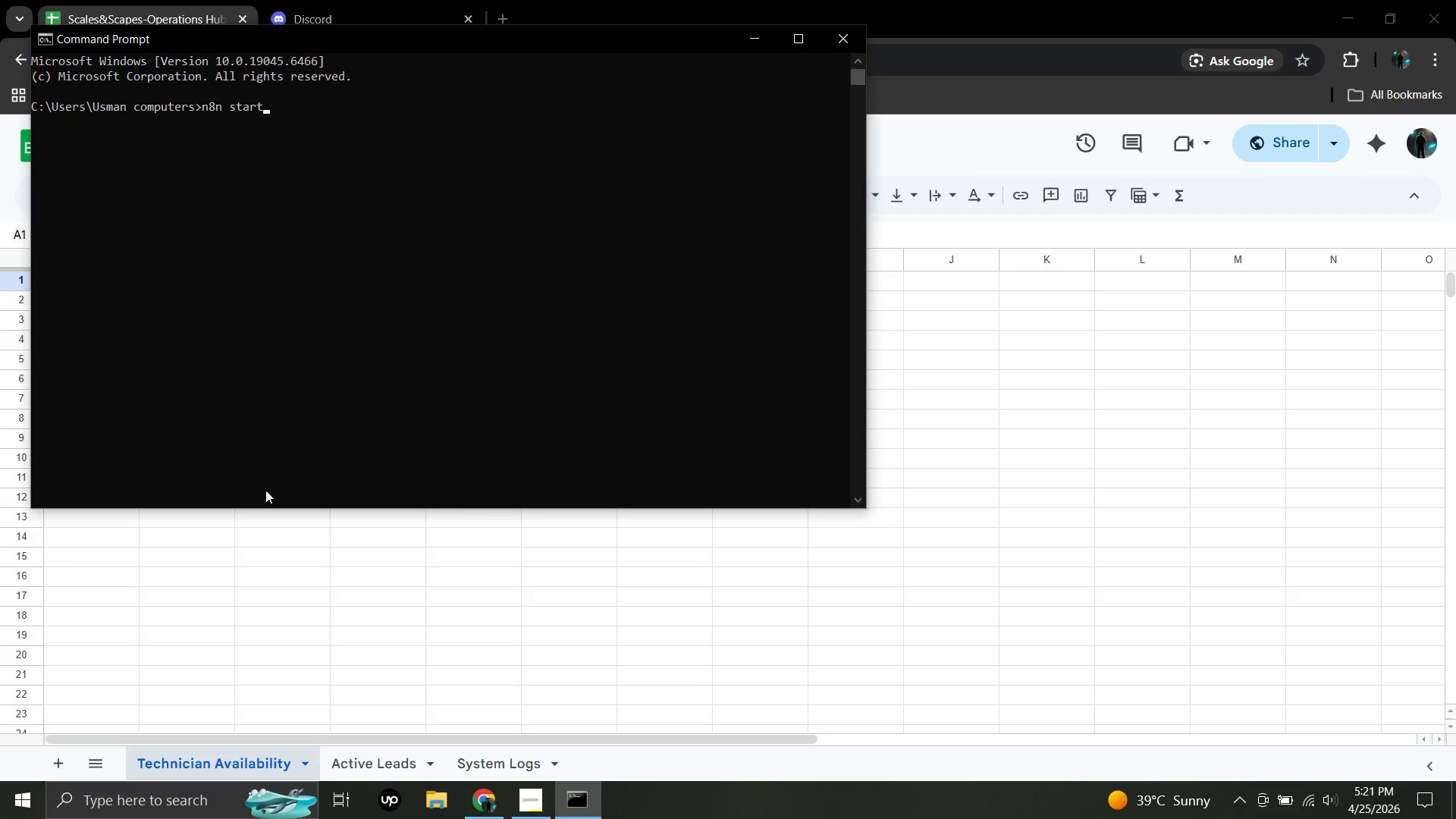 
key(Enter)
 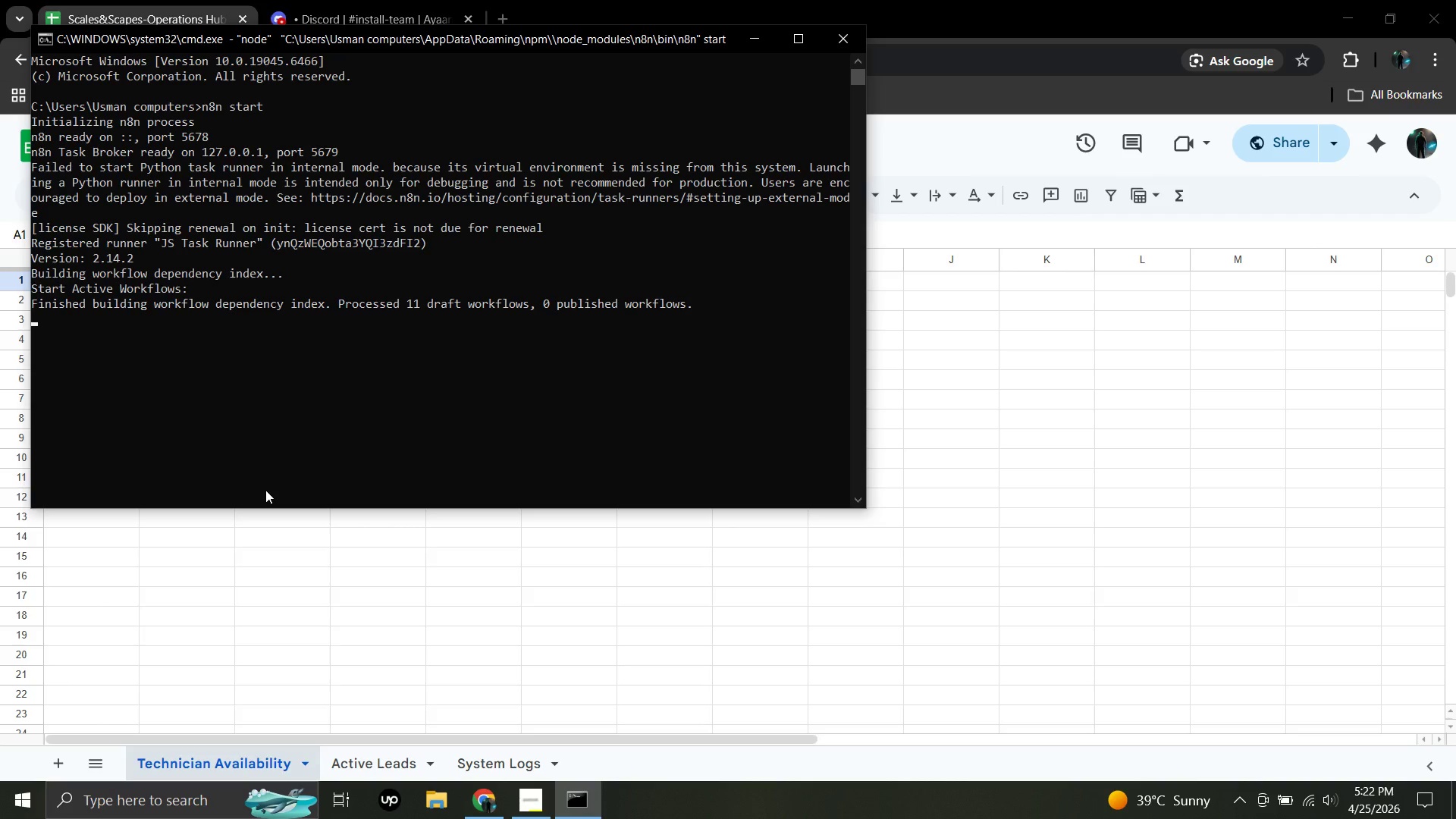 
wait(47.8)
 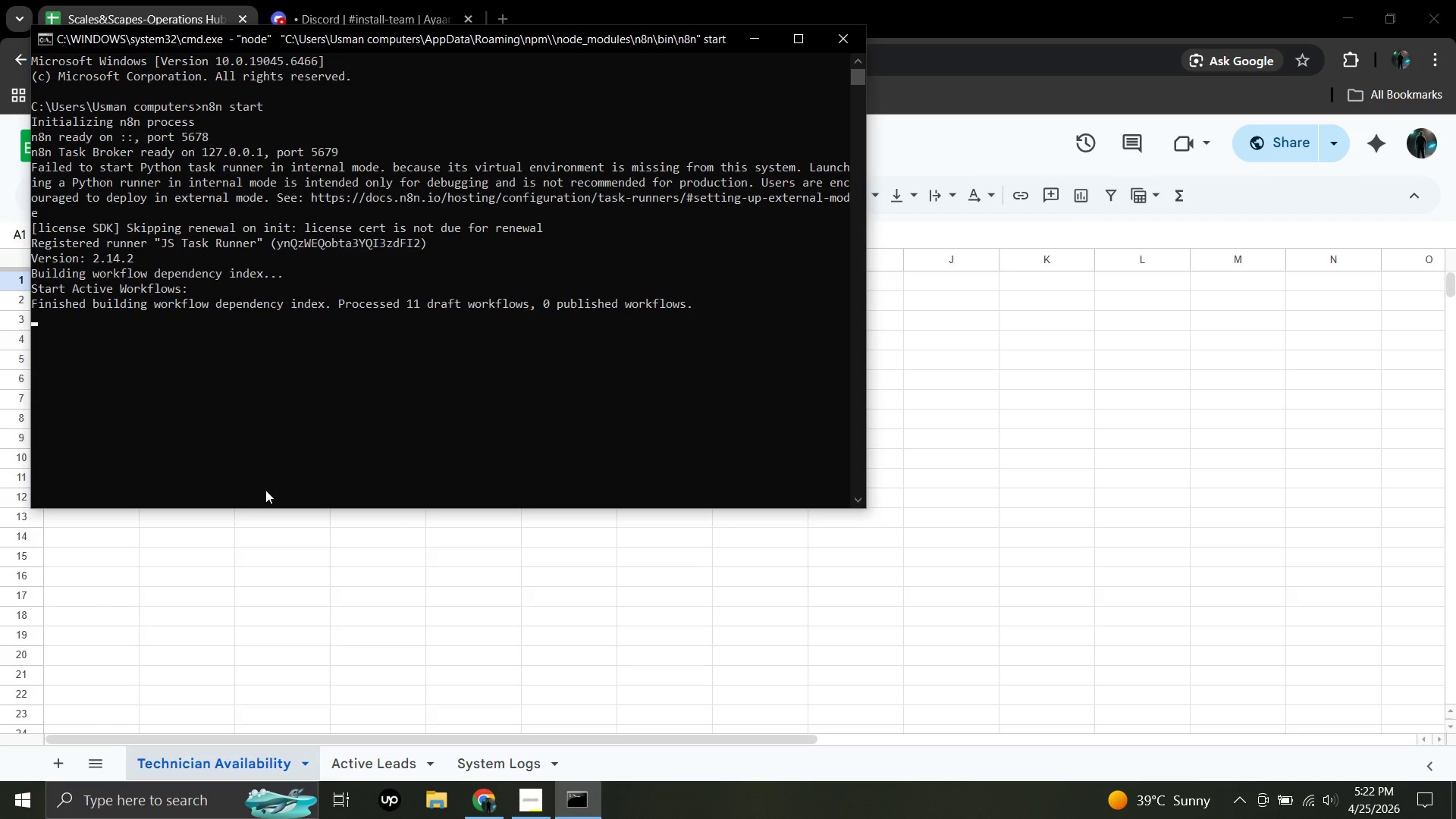 
key(O)
 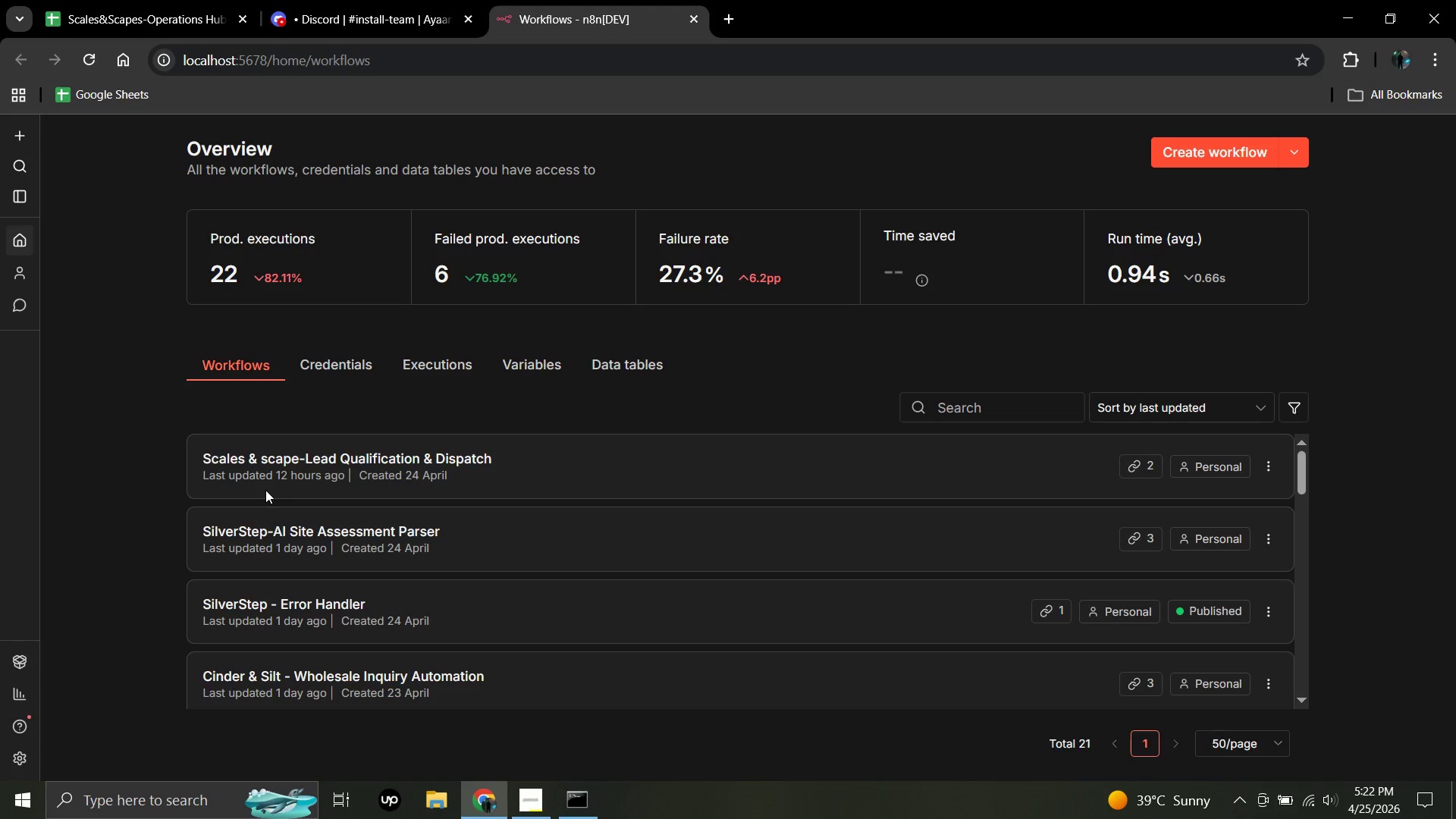 
wait(19.09)
 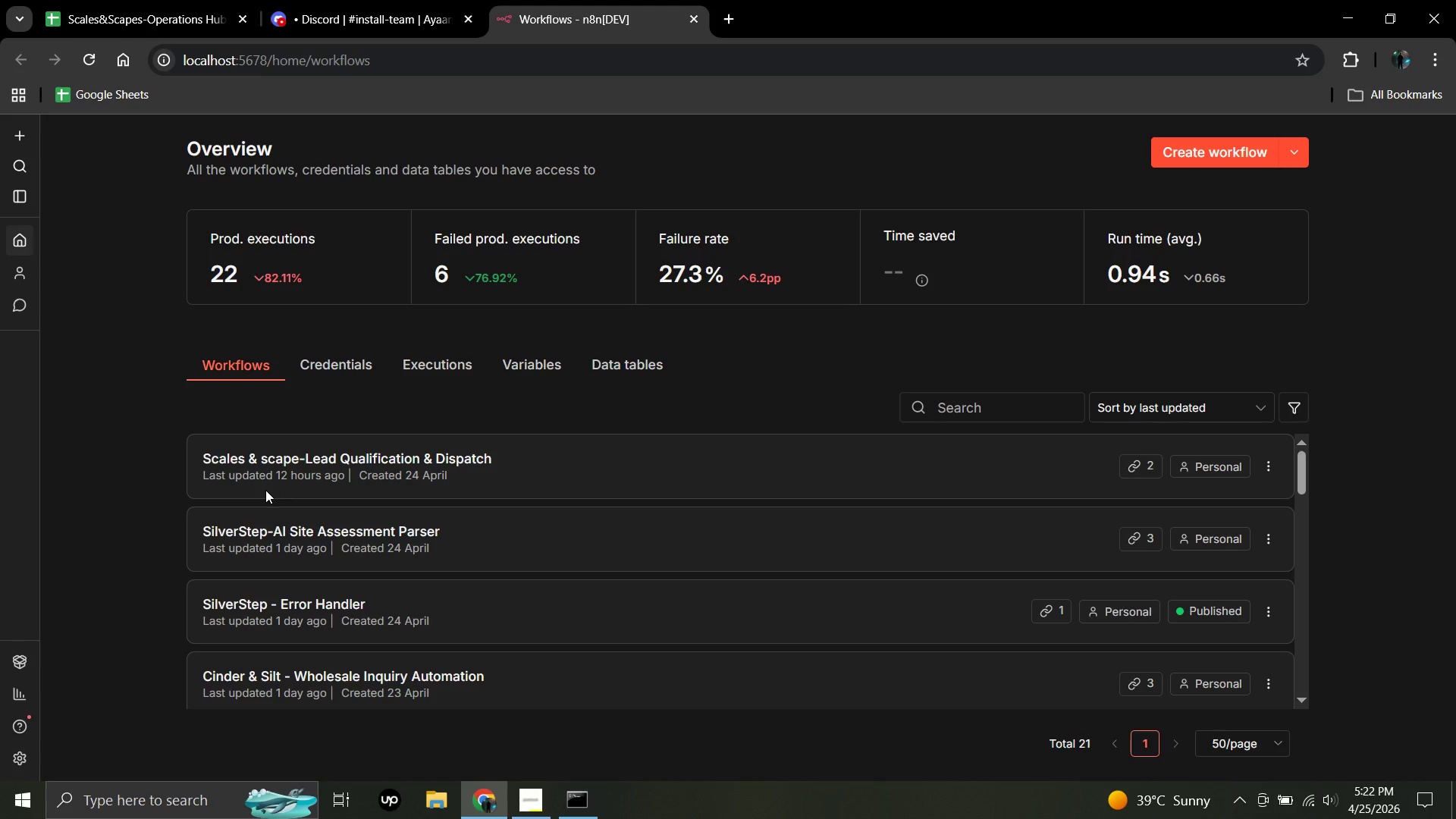 
left_click([1225, 152])
 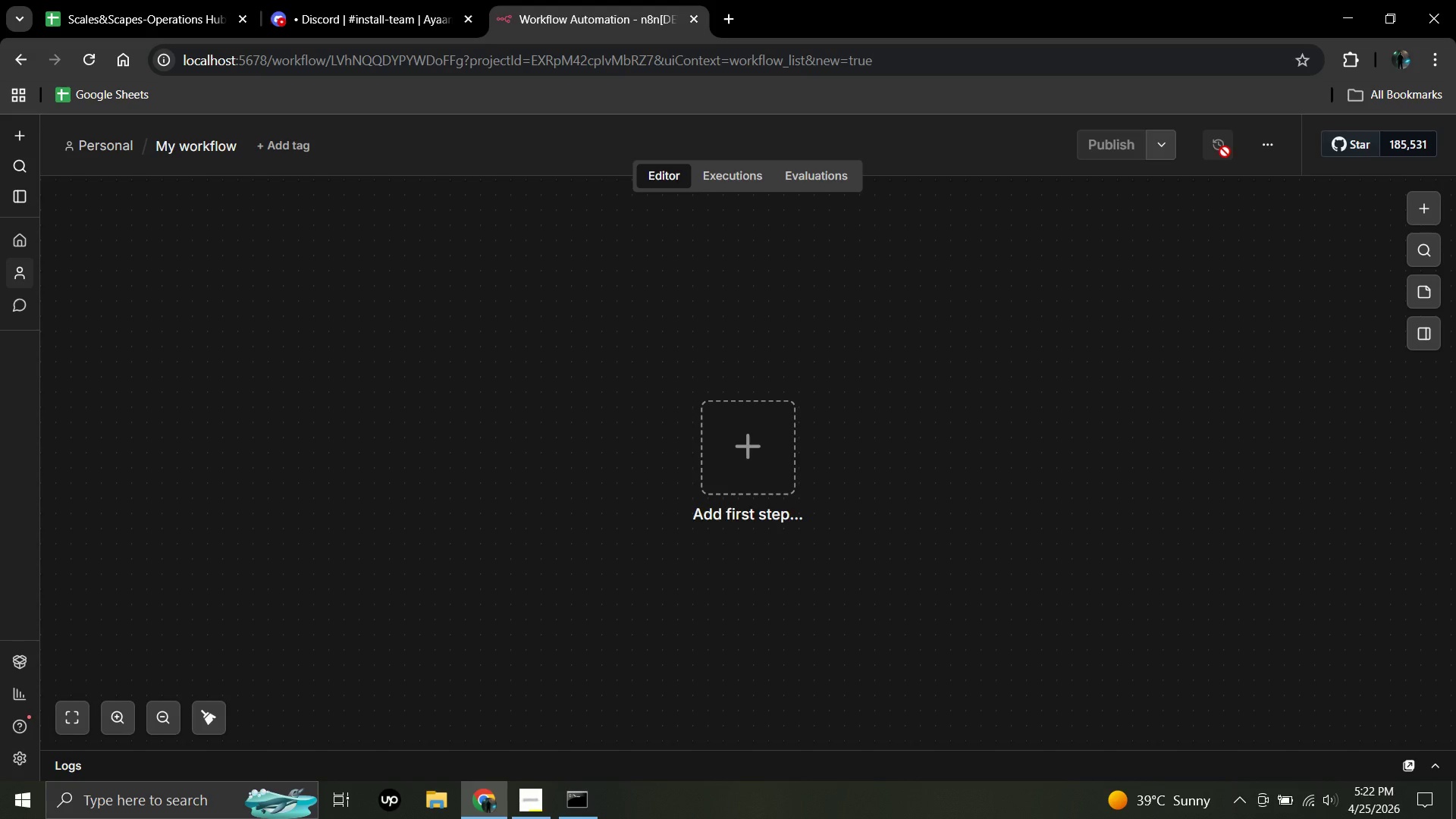 
wait(16.81)
 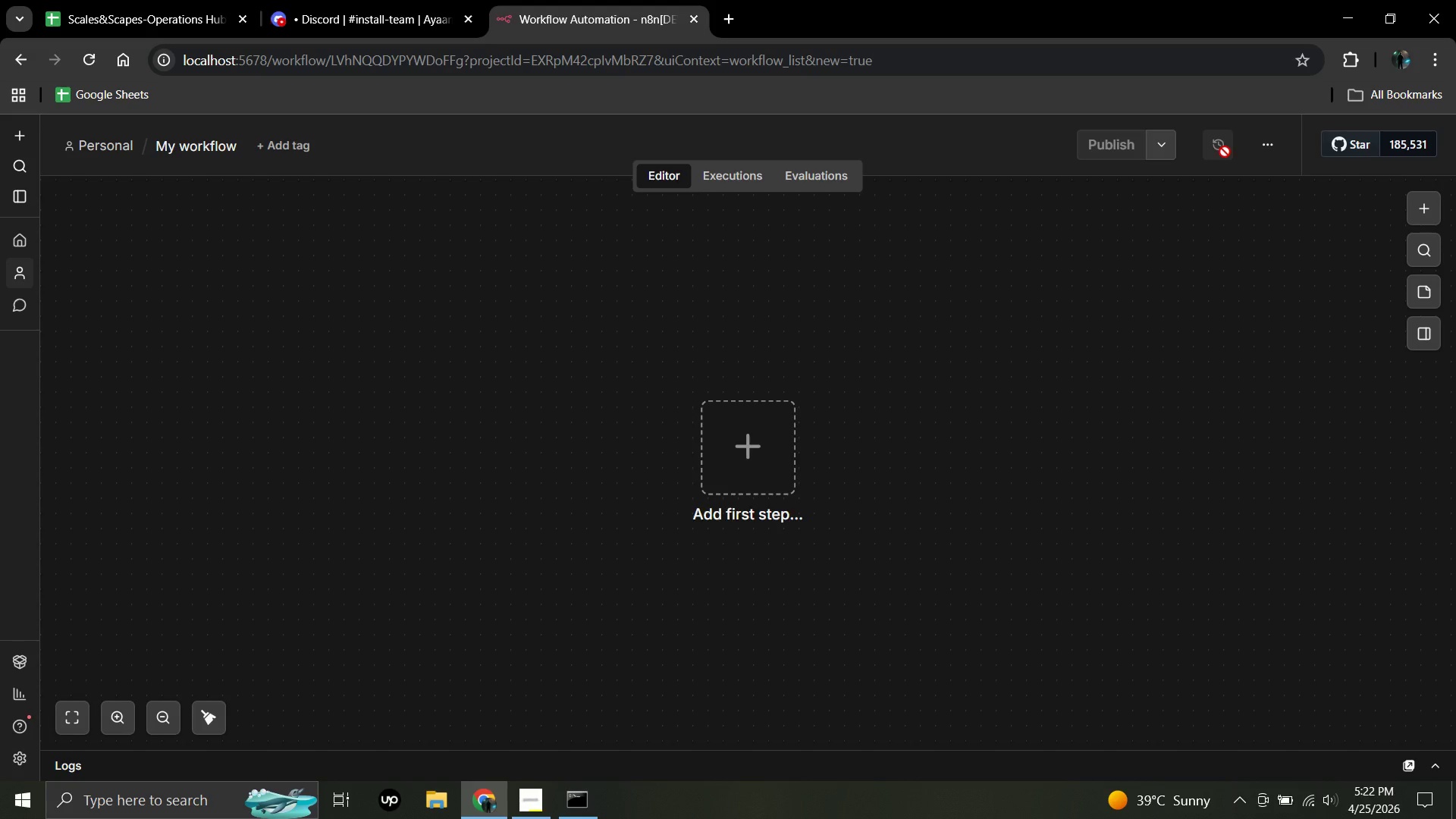 
left_click([226, 146])
 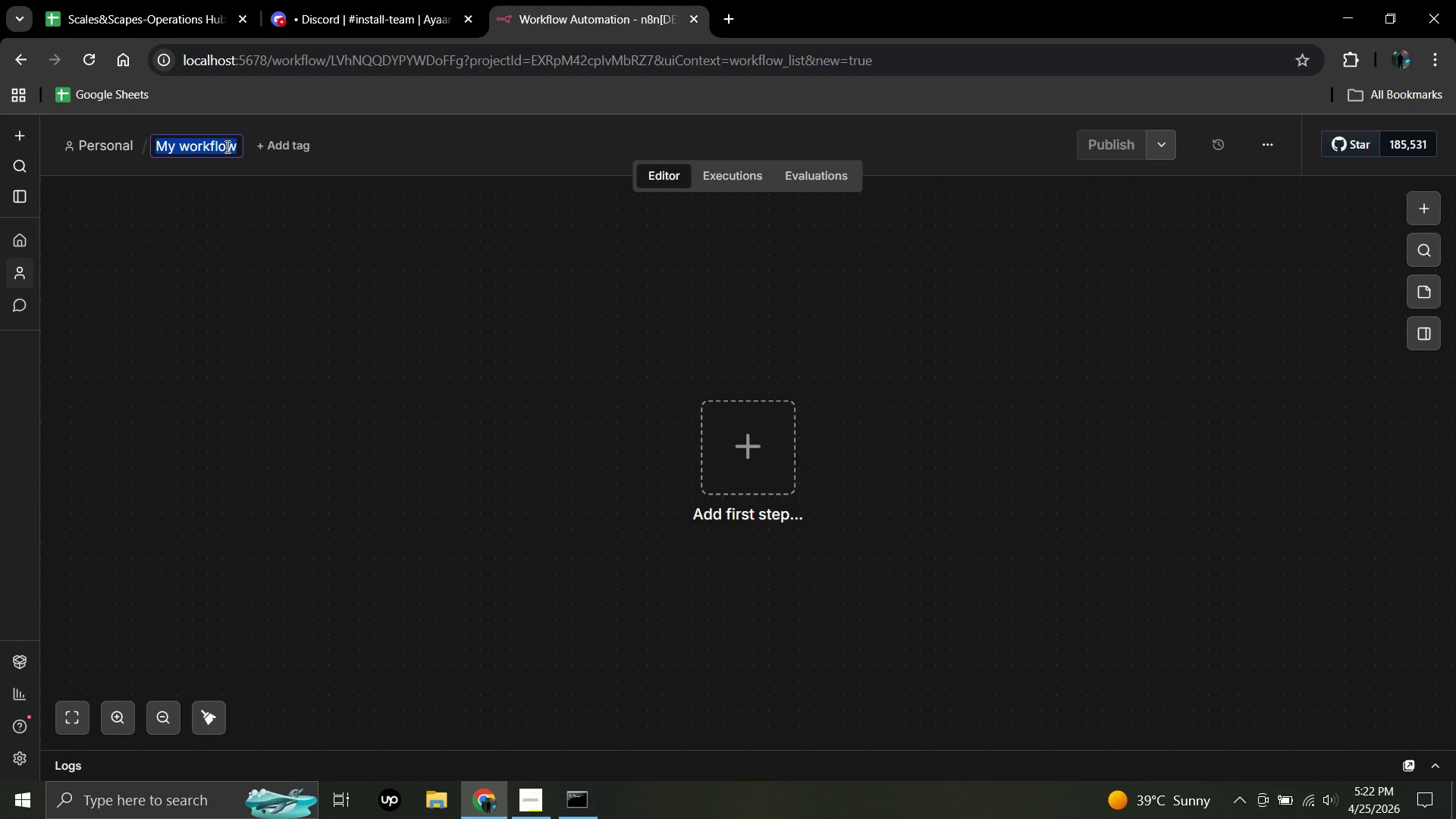 
key(Backspace)
 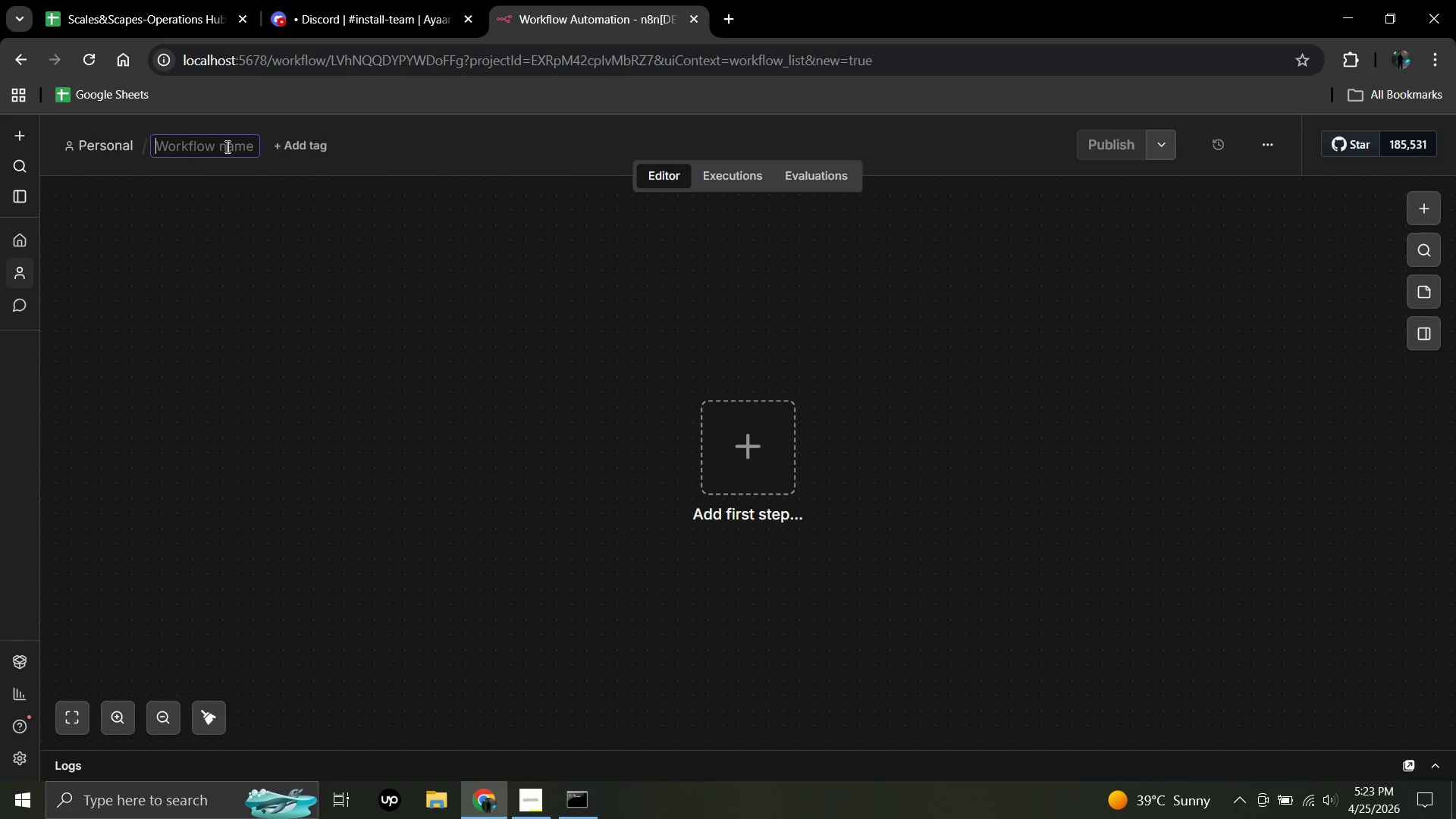 
wait(25.78)
 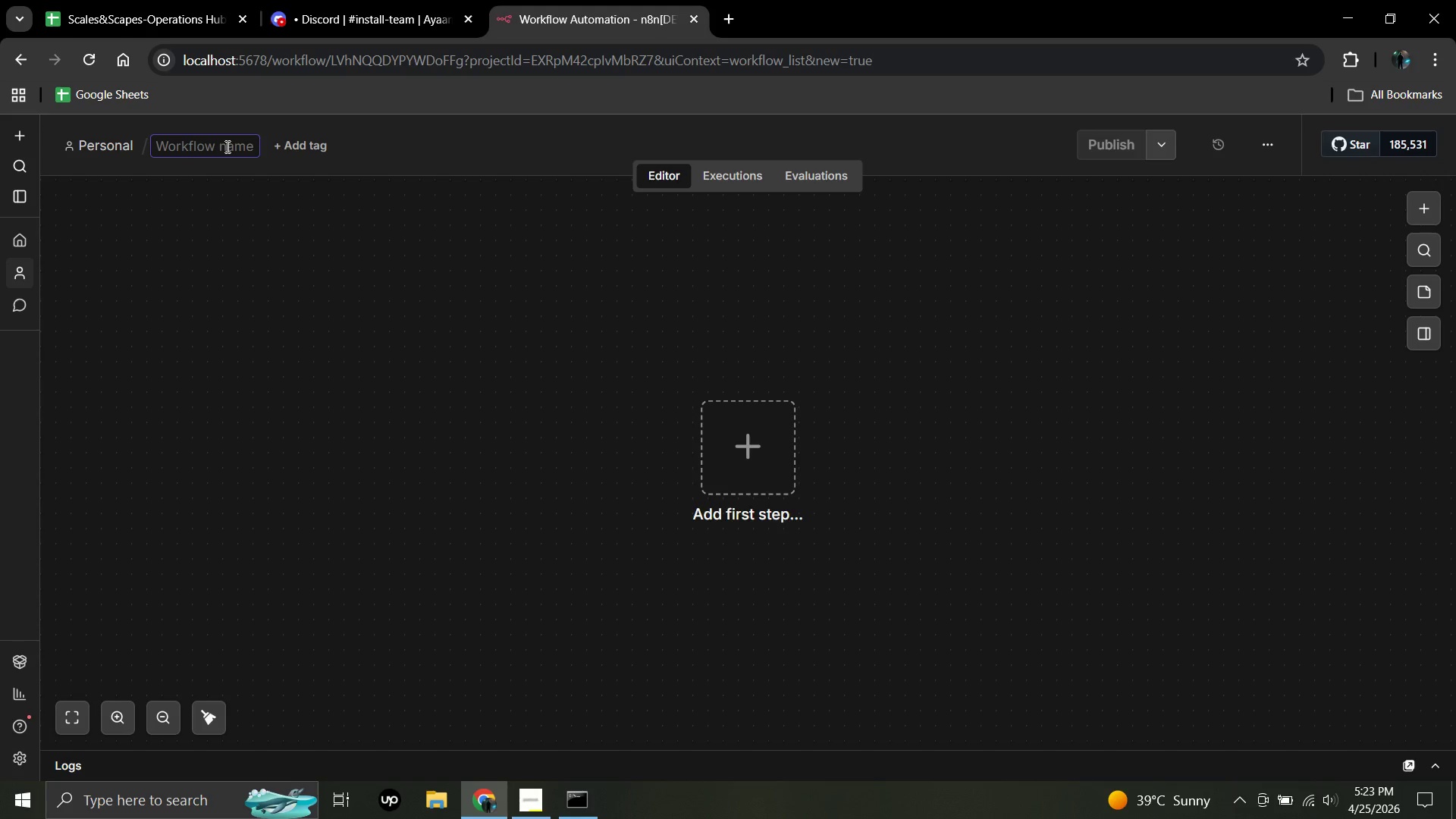 
type(Scales &)
 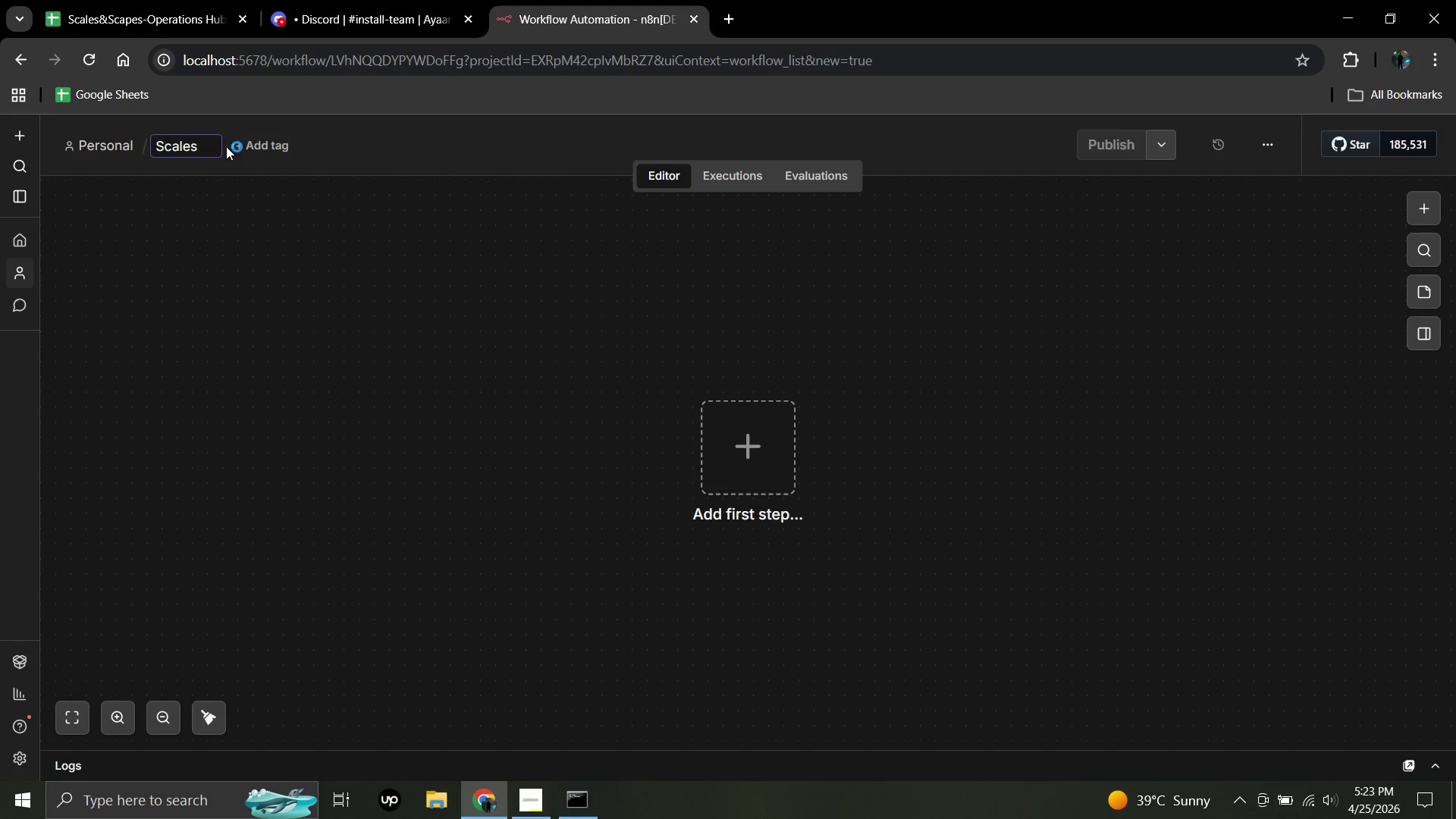 
type( Scapes - e)
key(Backspace)
type(Error Handler)
 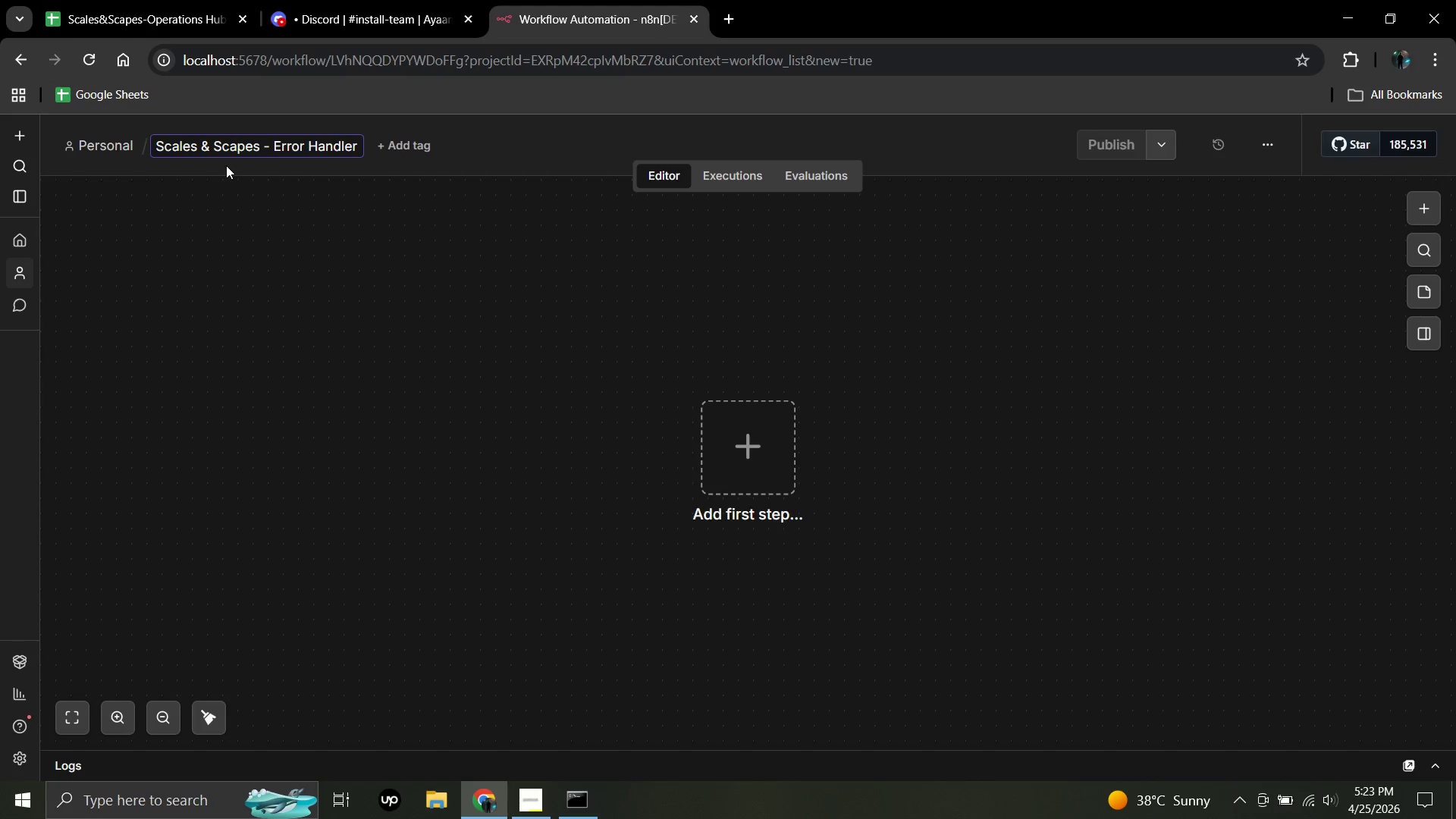 
wait(6.17)
 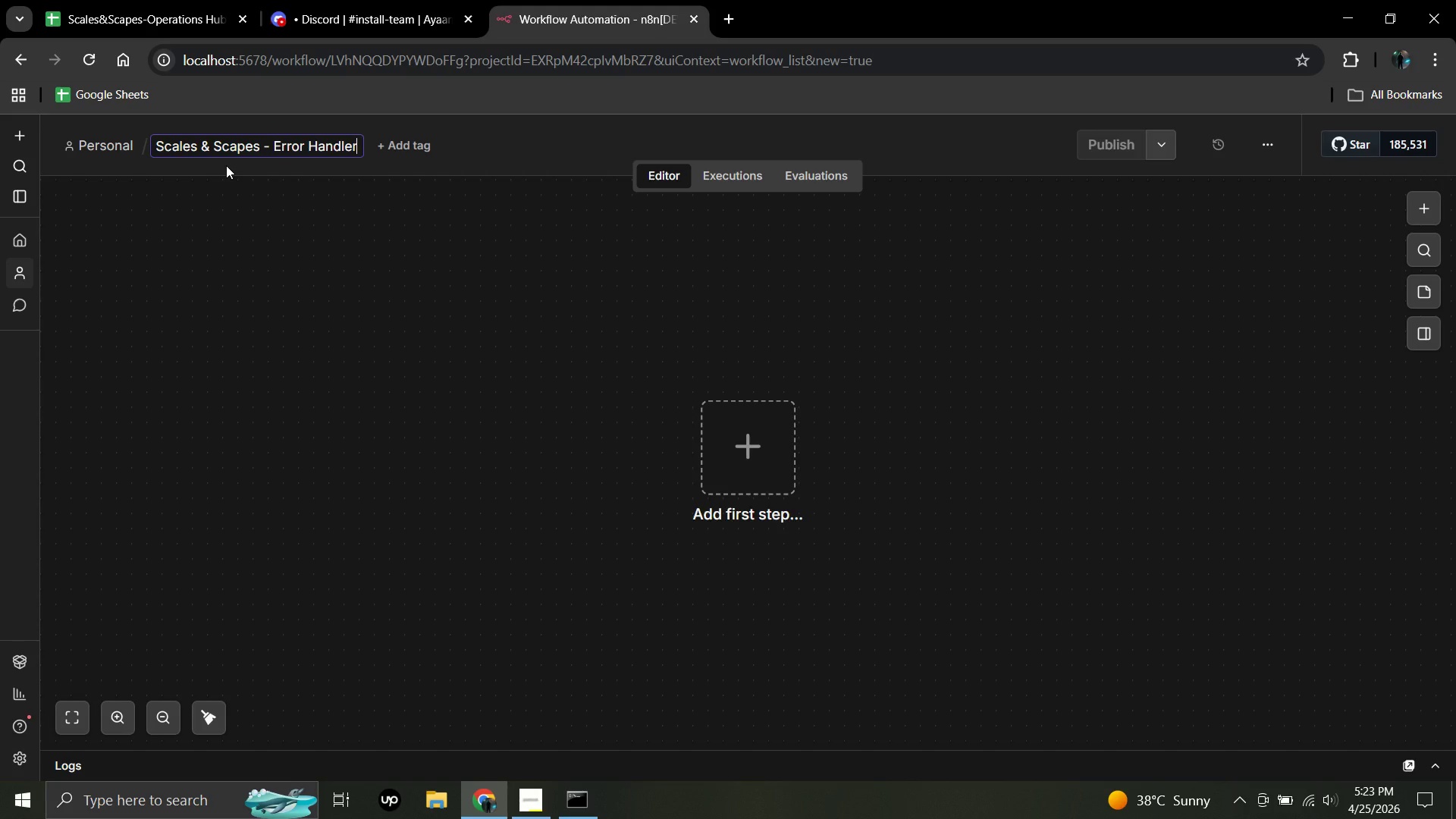 
left_click([746, 445])
 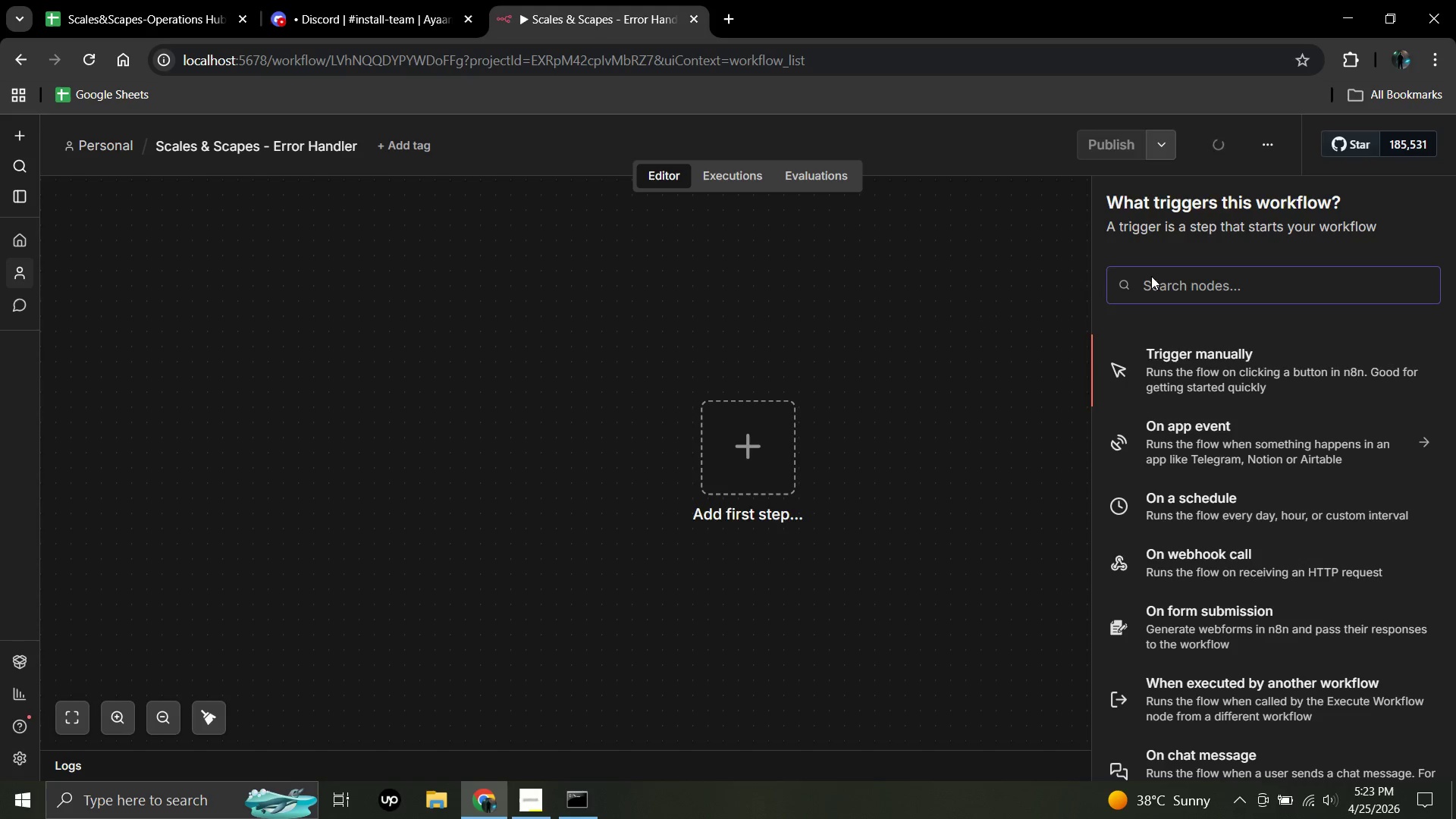 
left_click([1149, 278])
 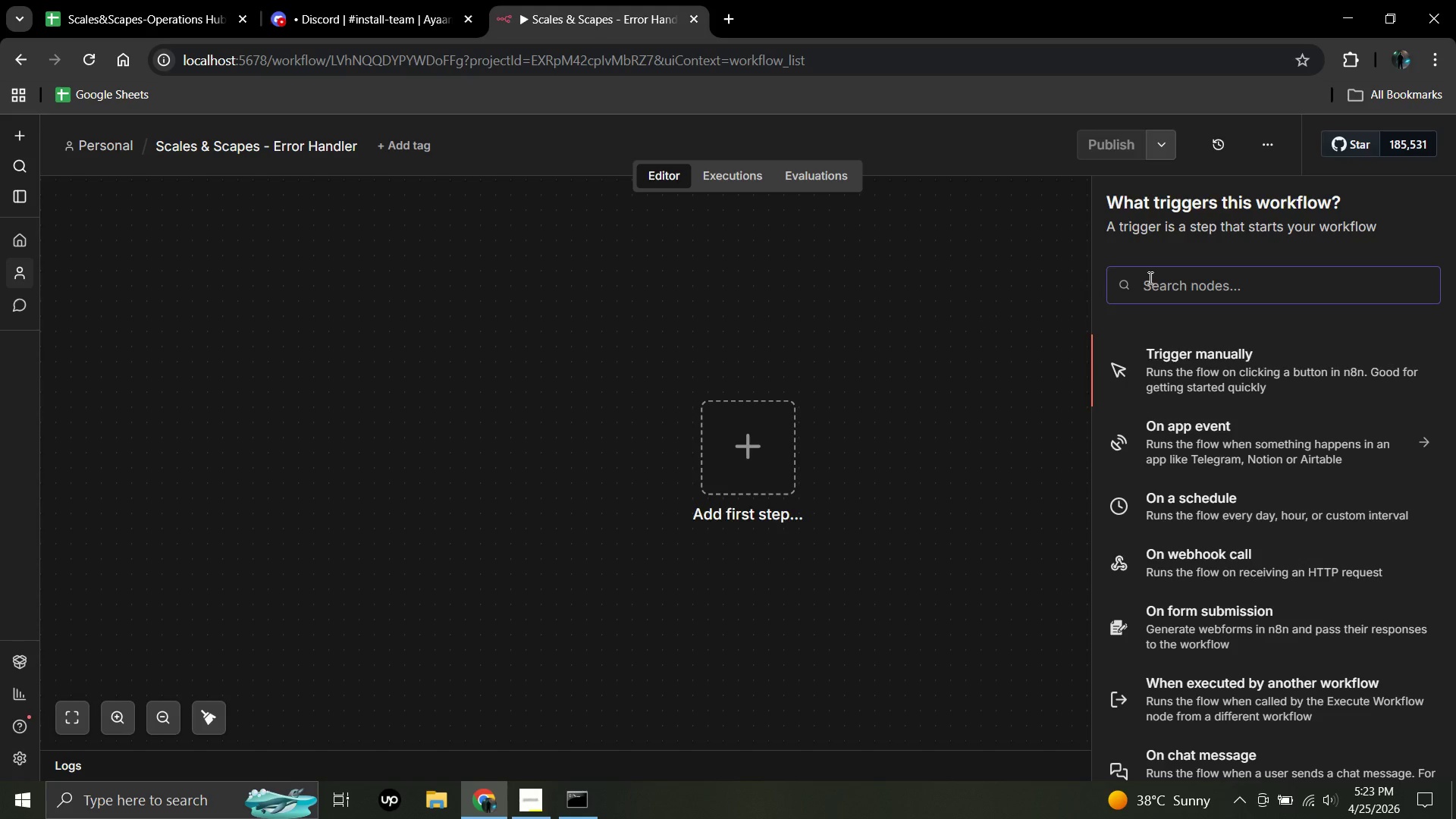 
type(error trigger)
 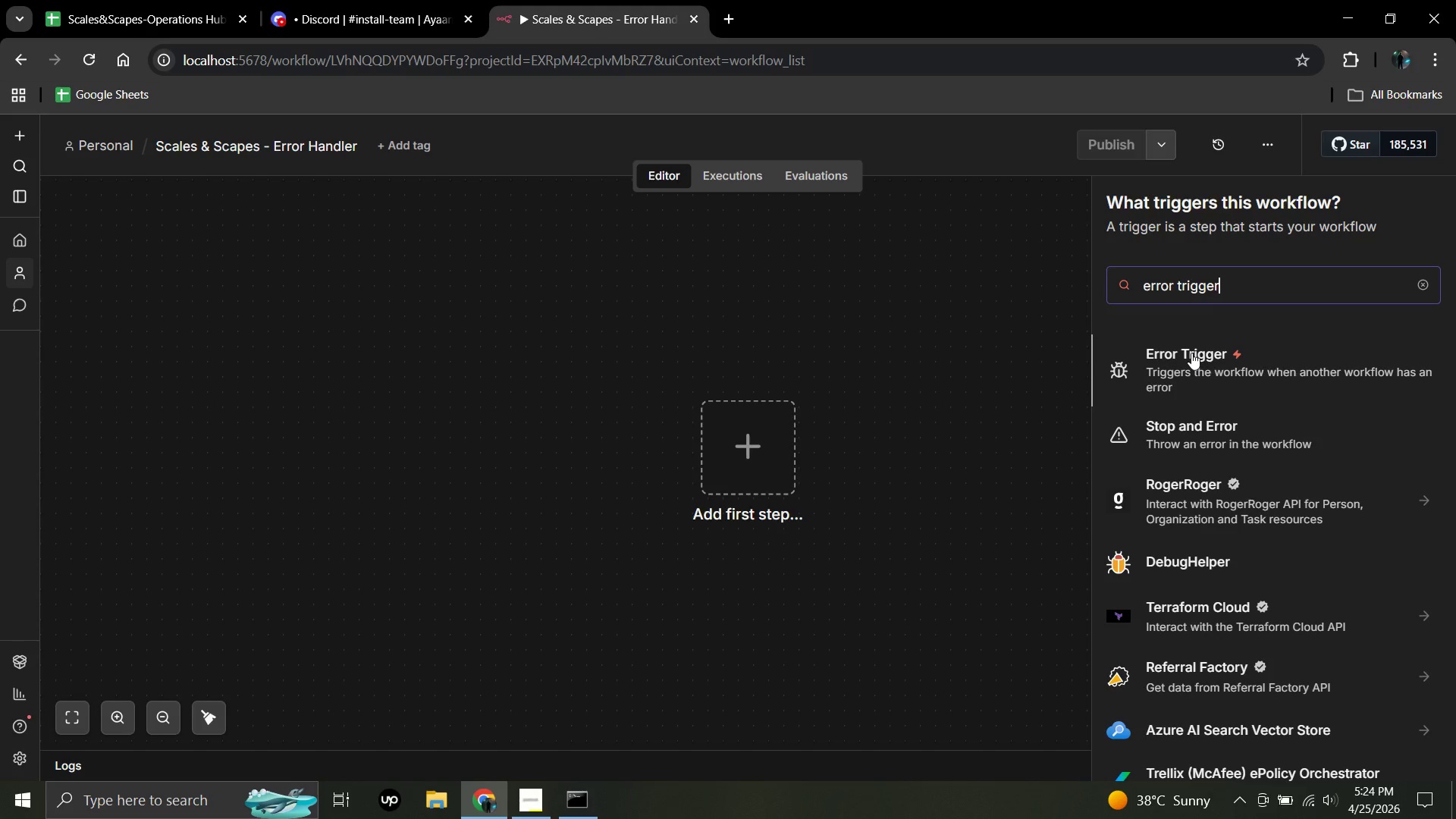 
left_click([1191, 353])
 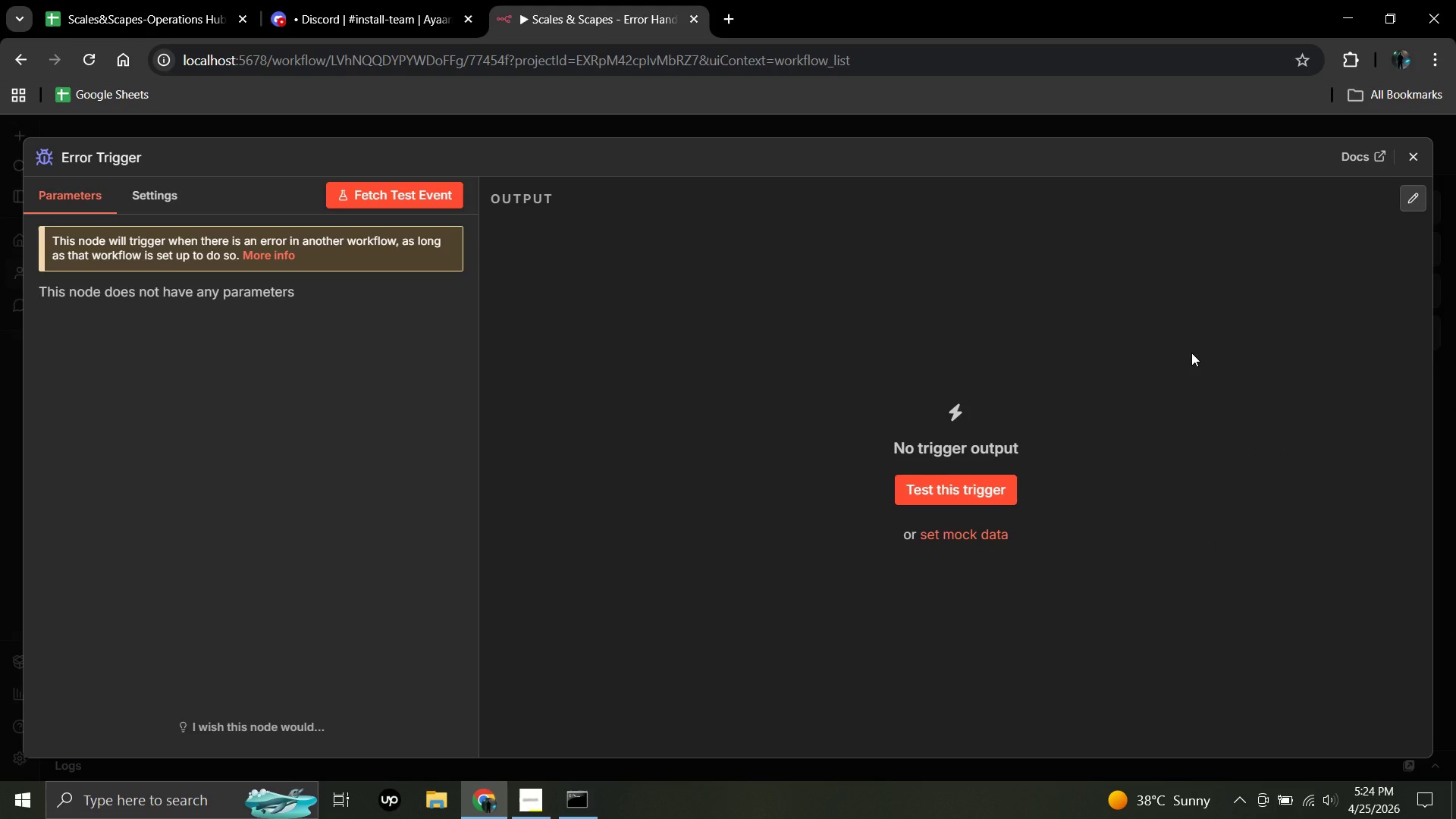 
wait(15.18)
 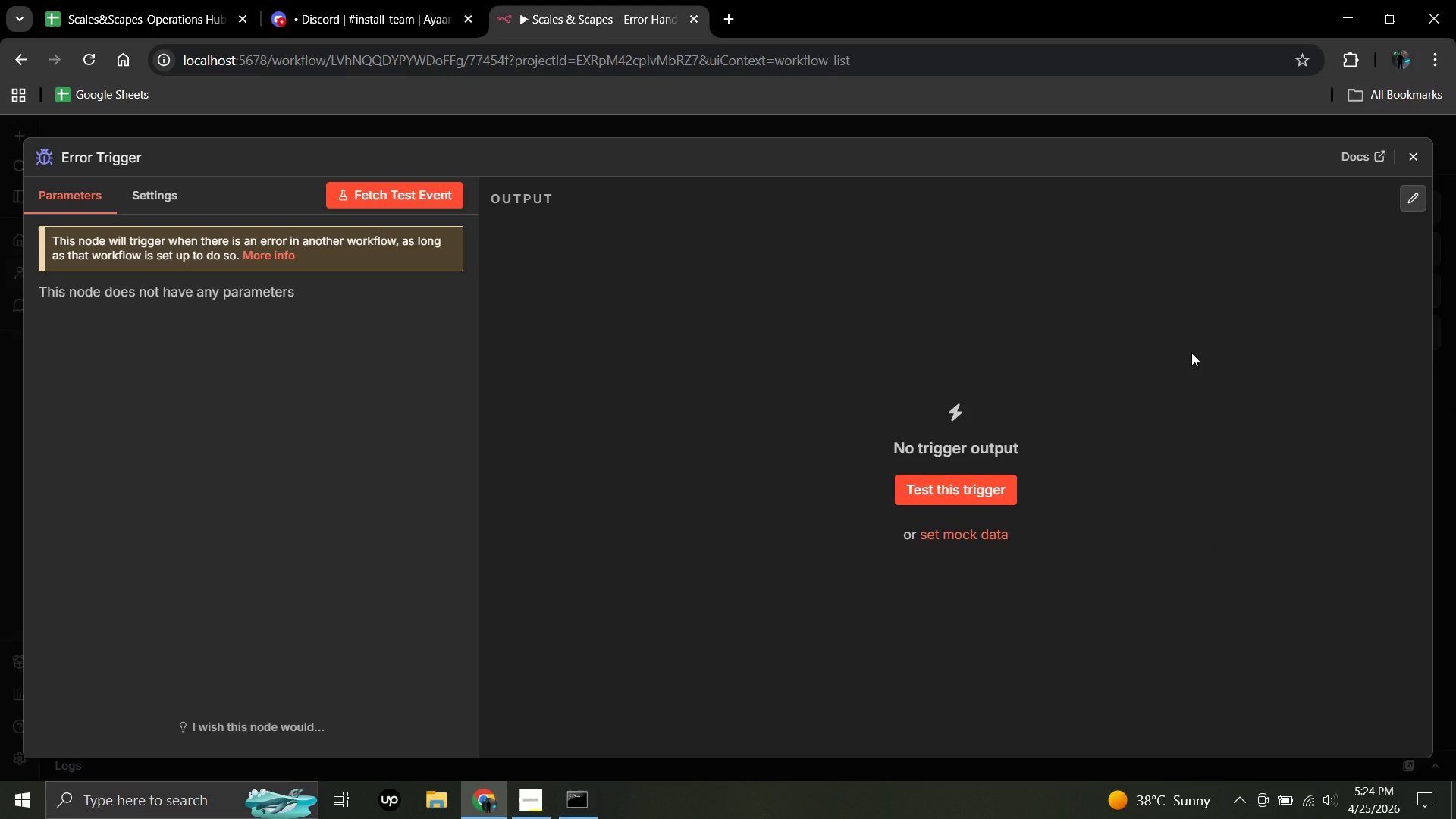 
mouse_move([1413, 153])
 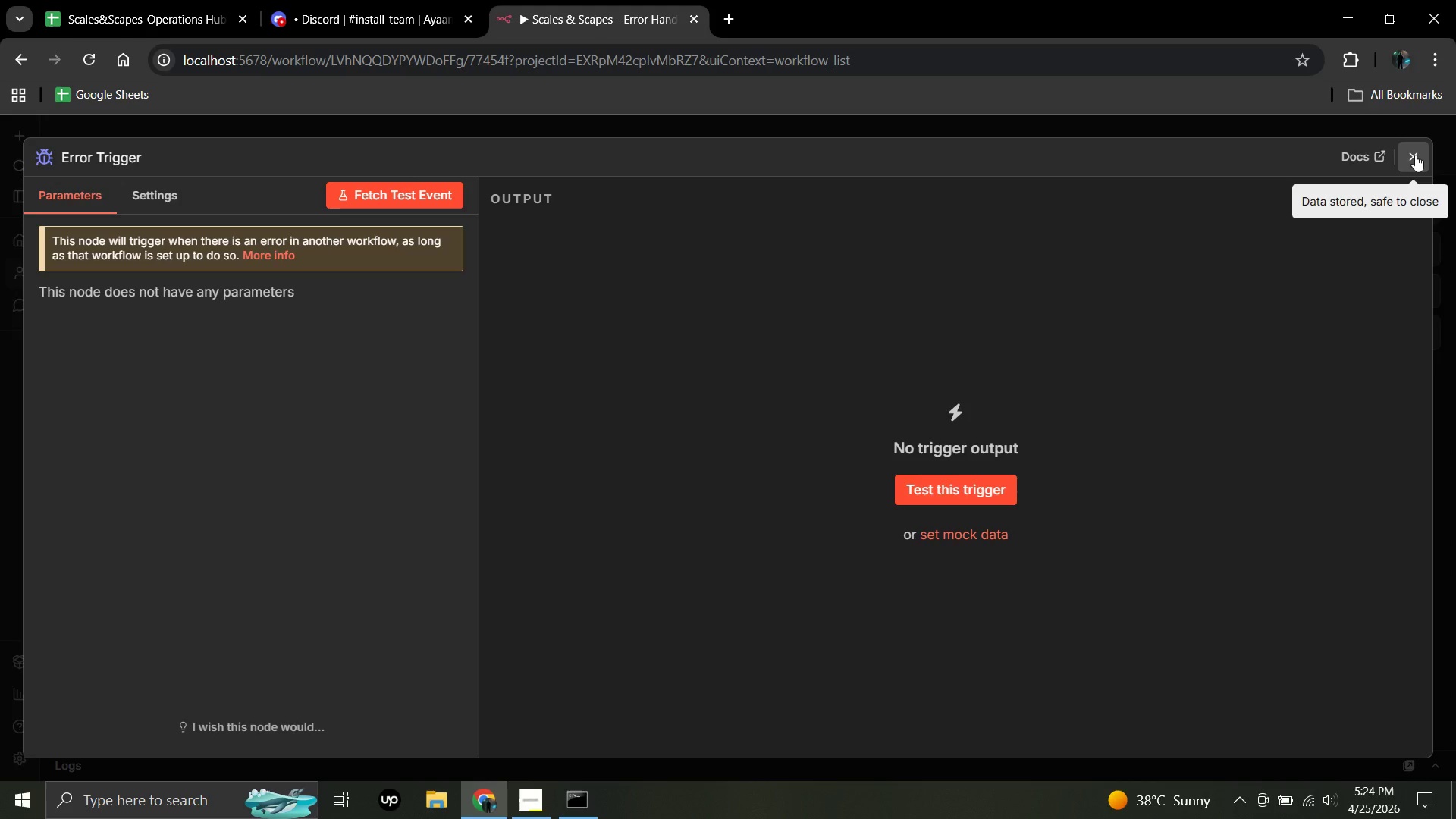 
left_click([1415, 155])
 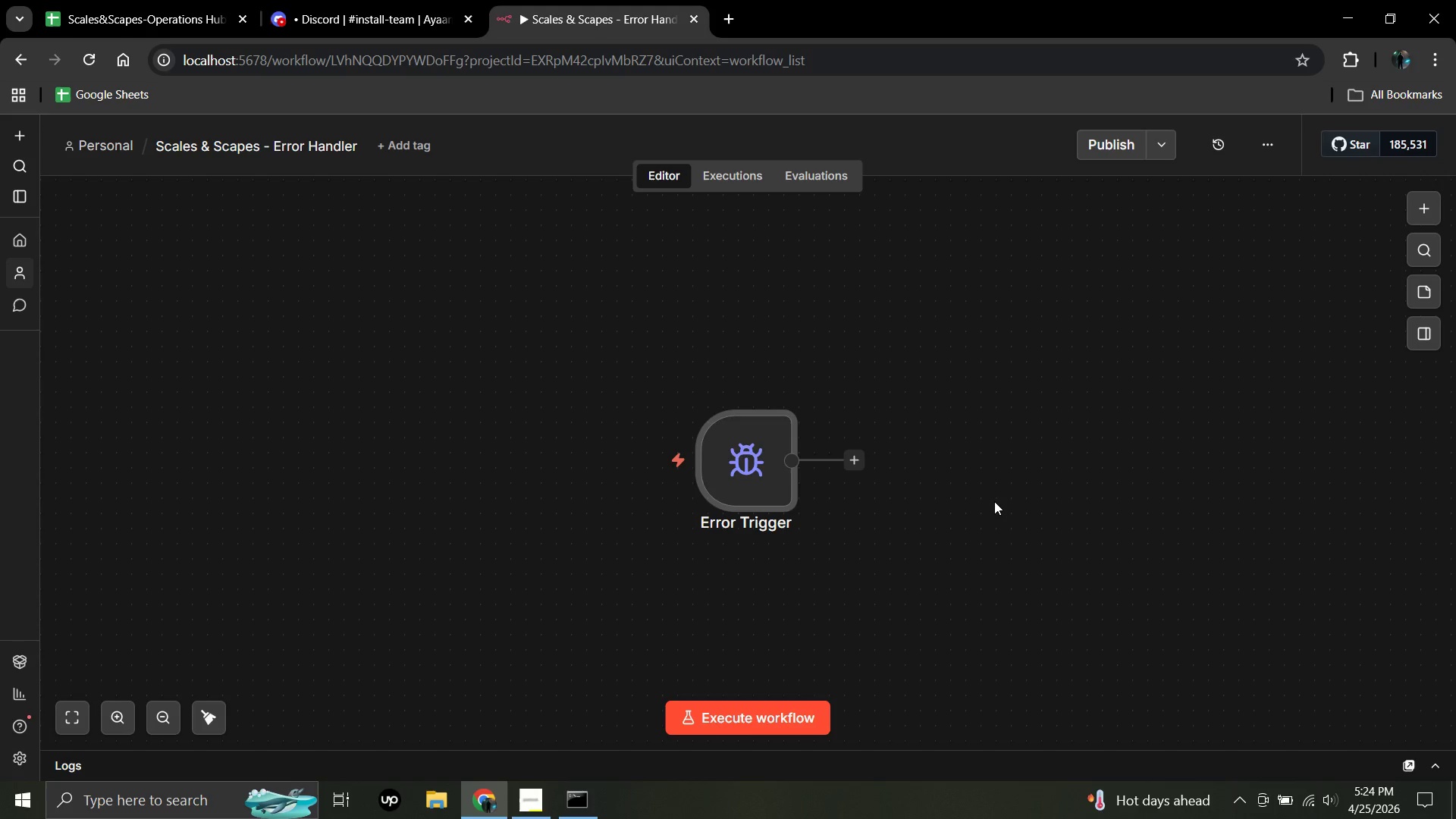 
wait(14.56)
 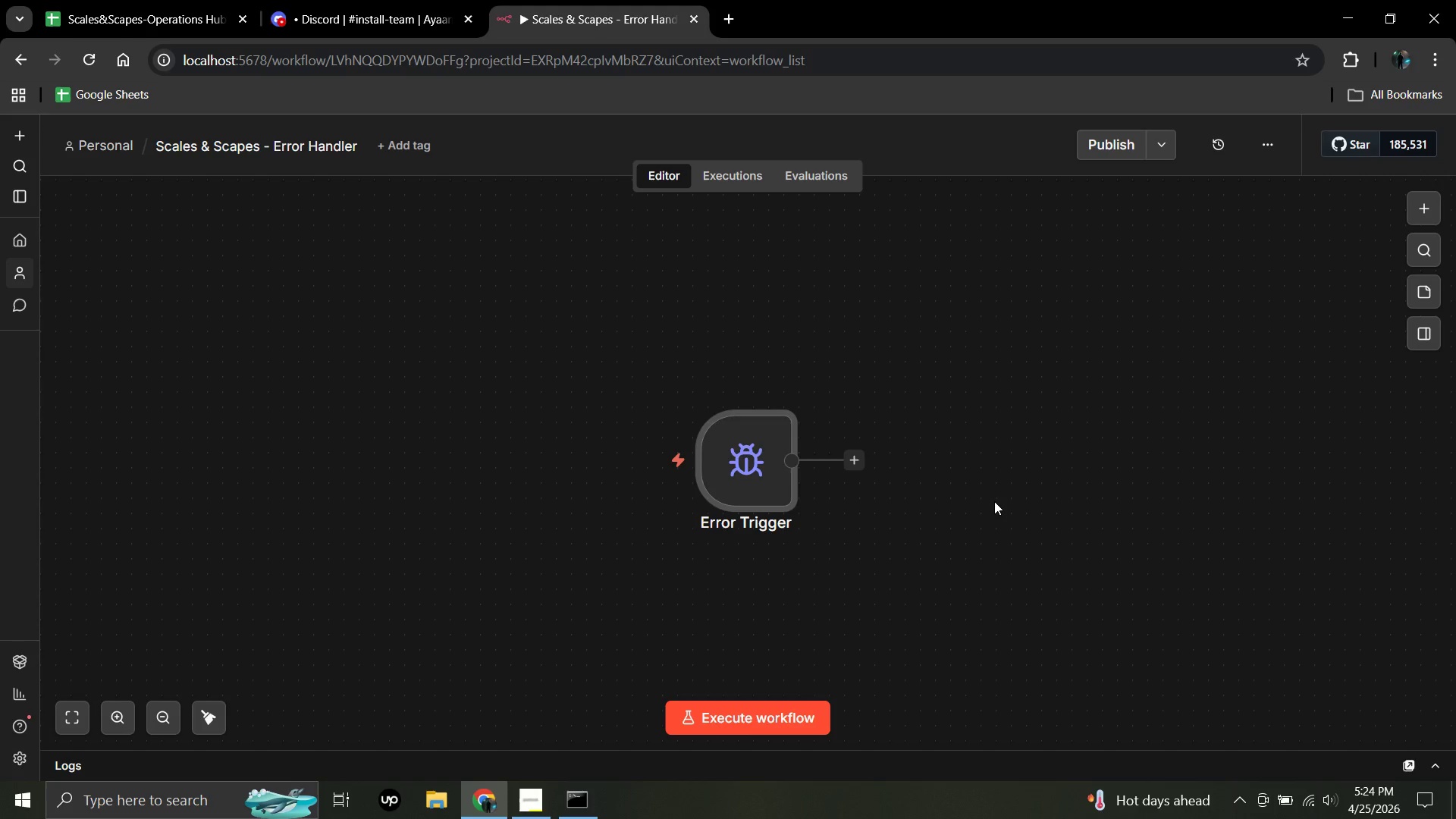 
left_click([855, 463])
 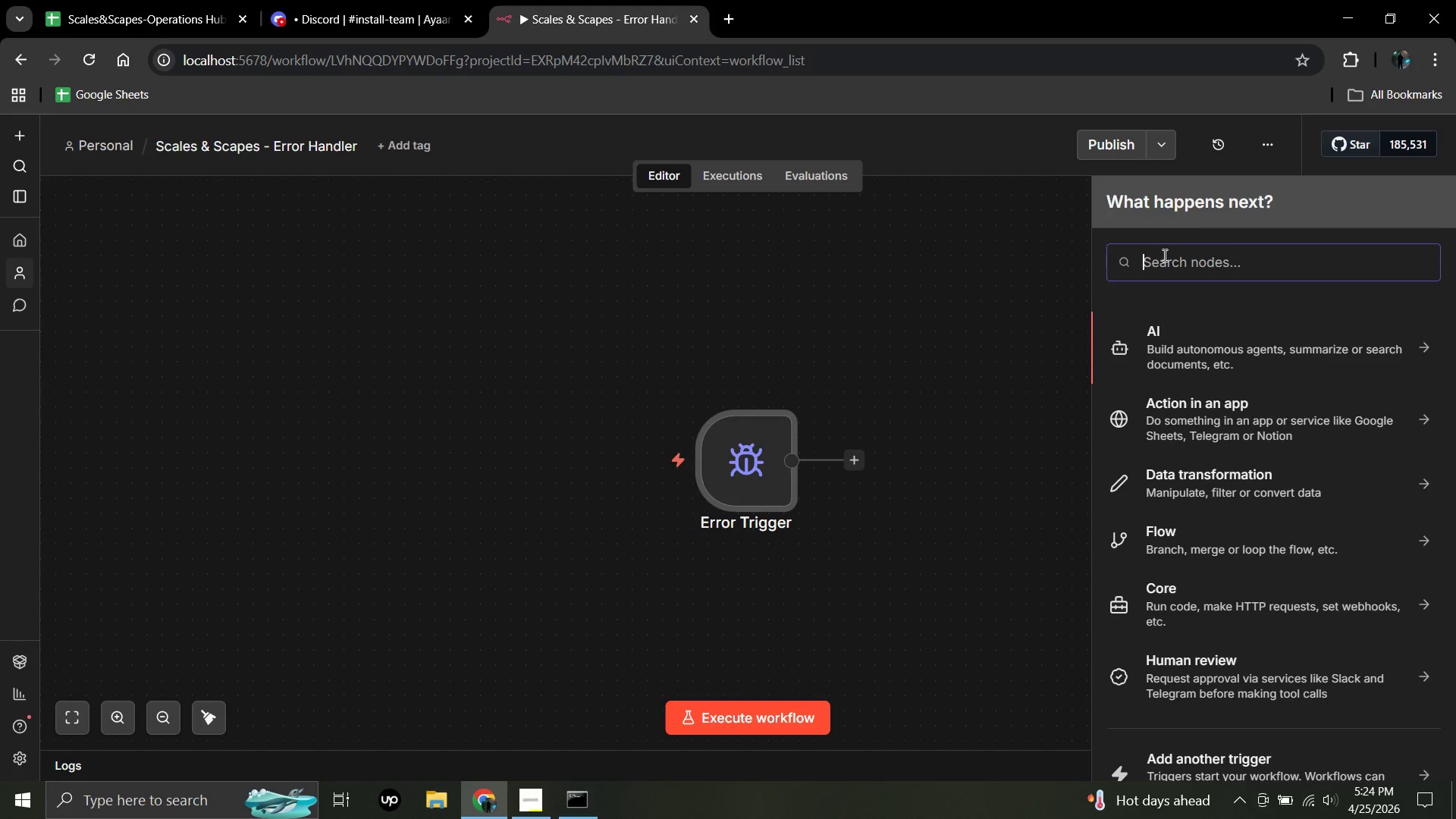 
left_click([1162, 255])
 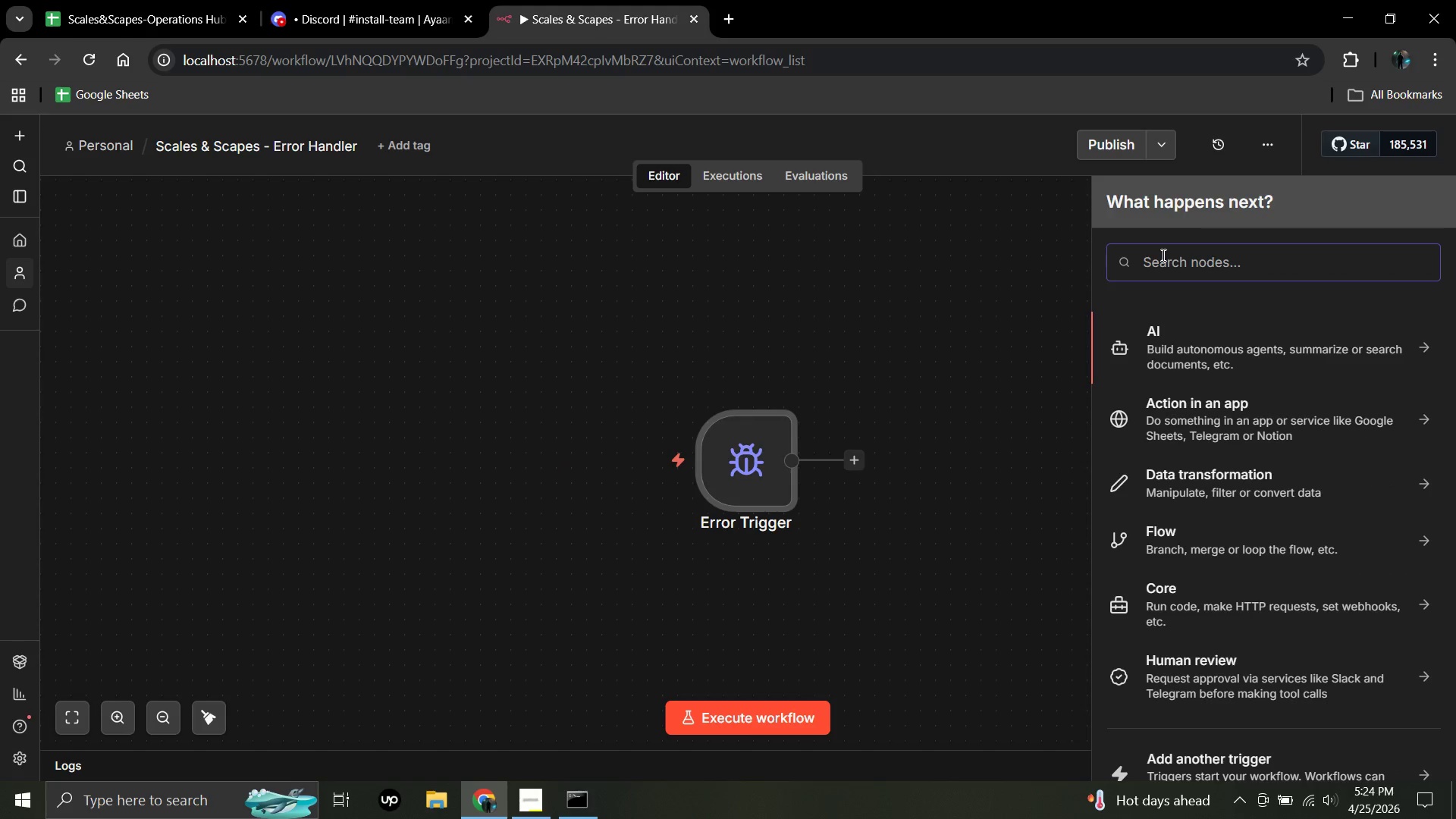 
type(google sheet)
 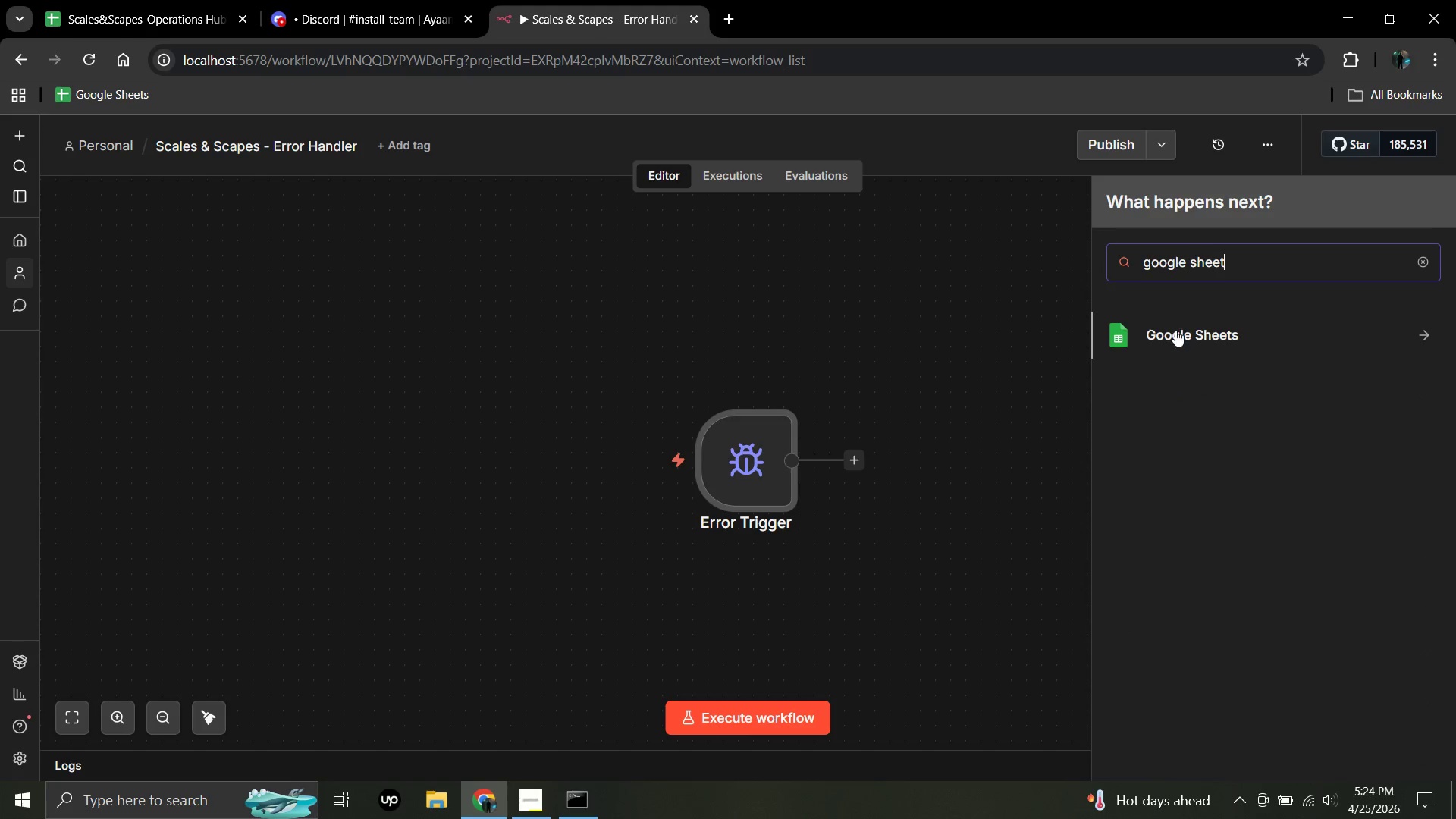 
left_click([1176, 334])
 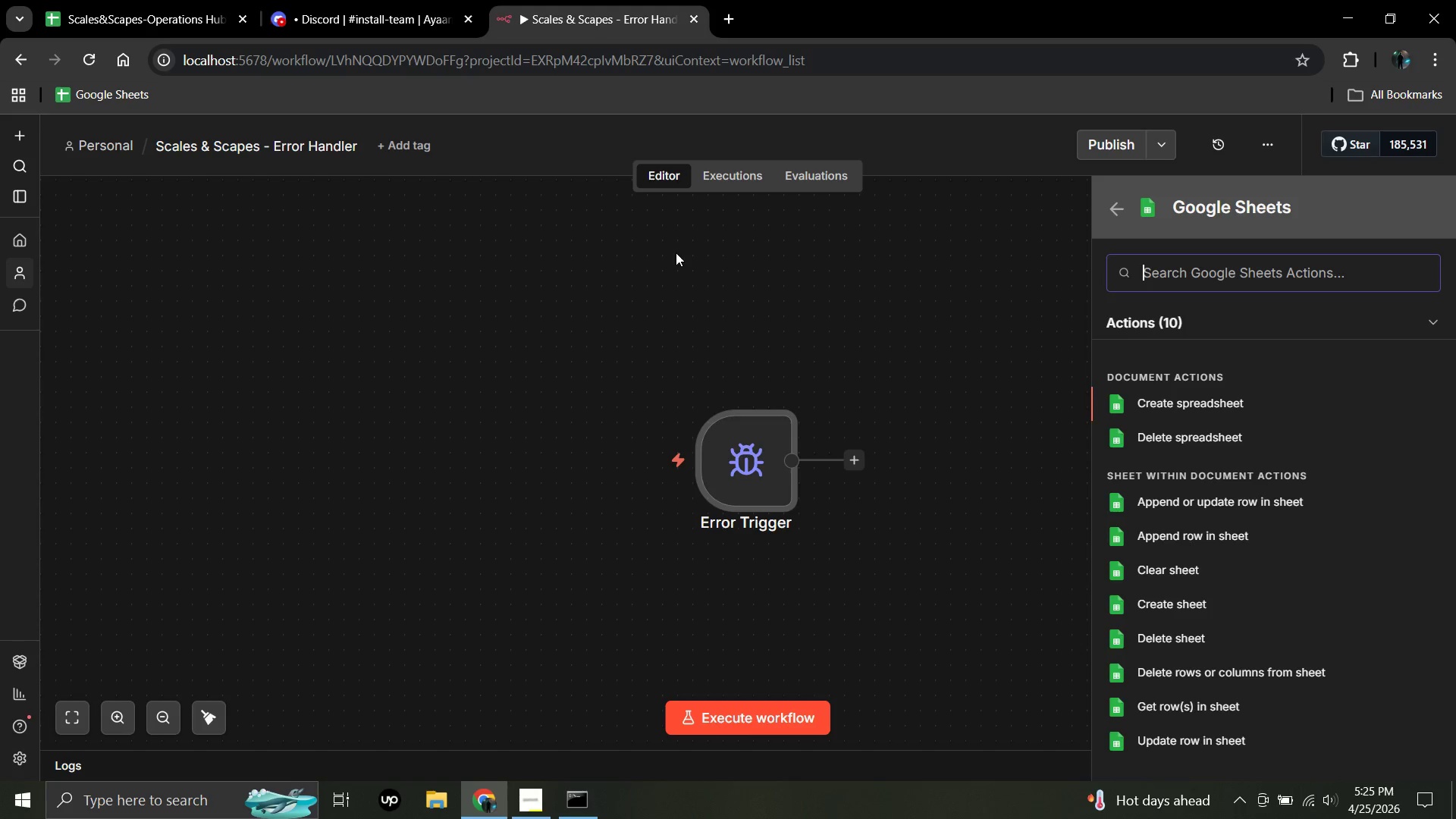 
wait(16.97)
 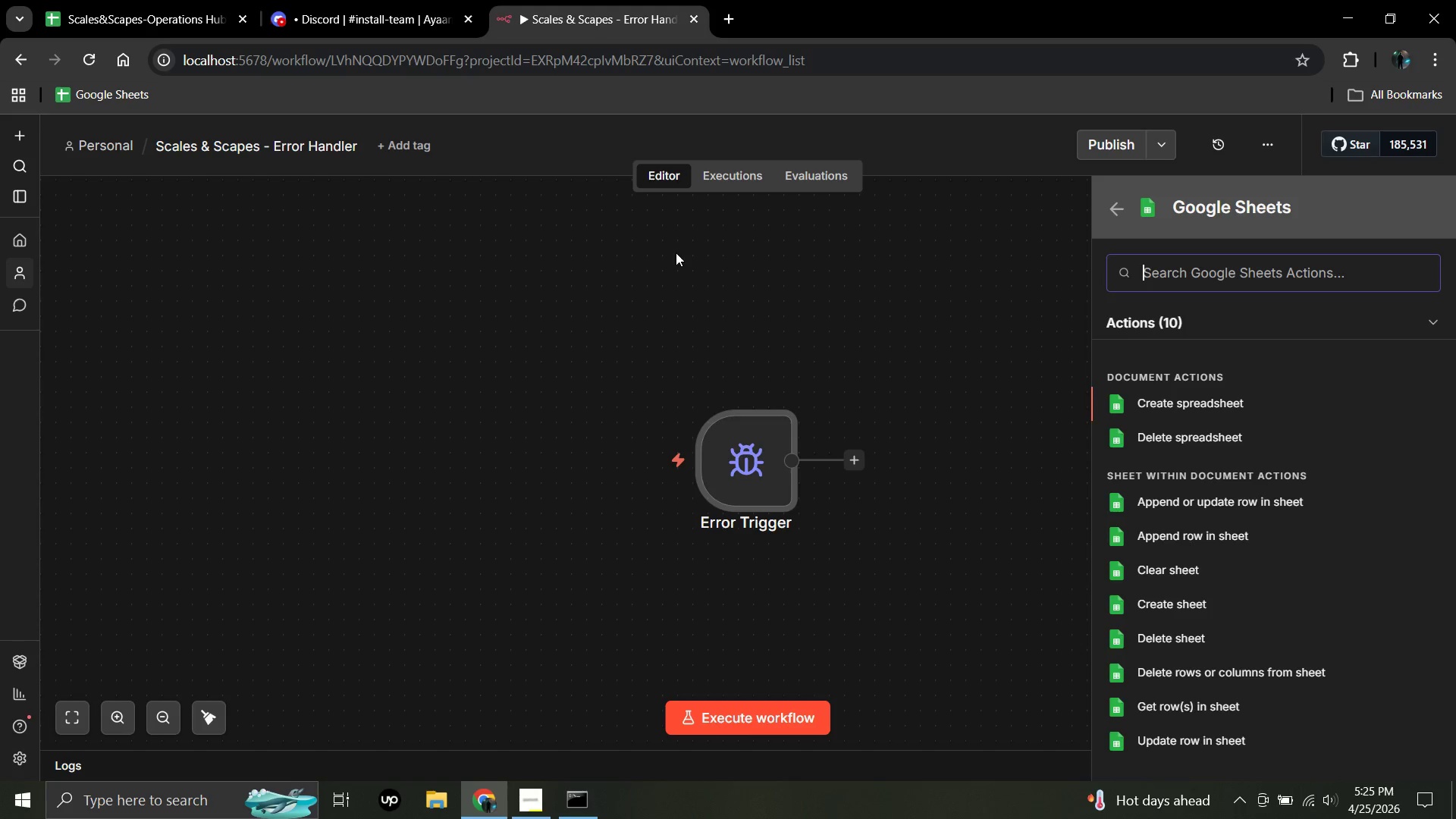 
left_click([1212, 500])
 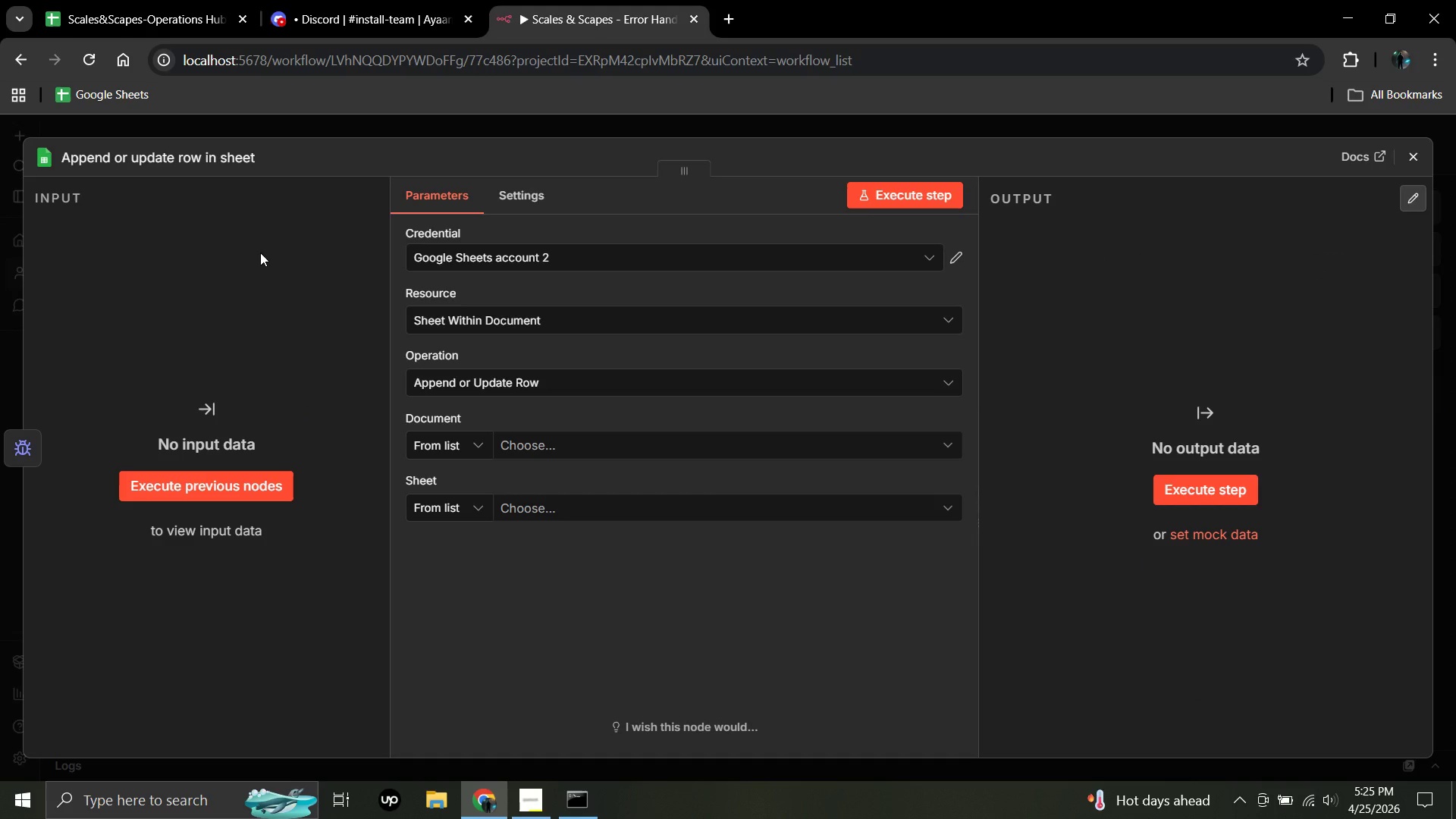 
wait(5.25)
 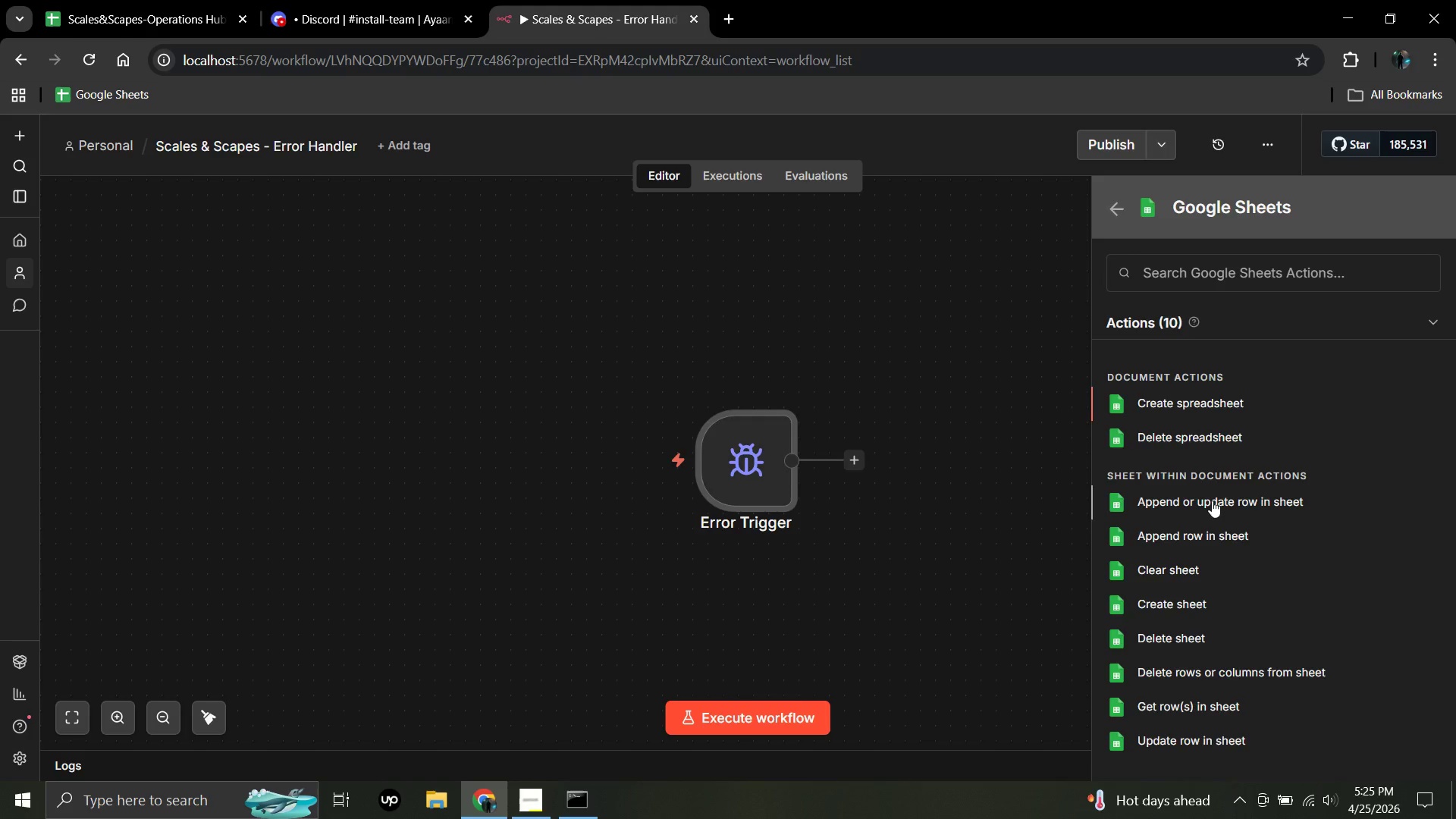 
left_click([241, 152])
 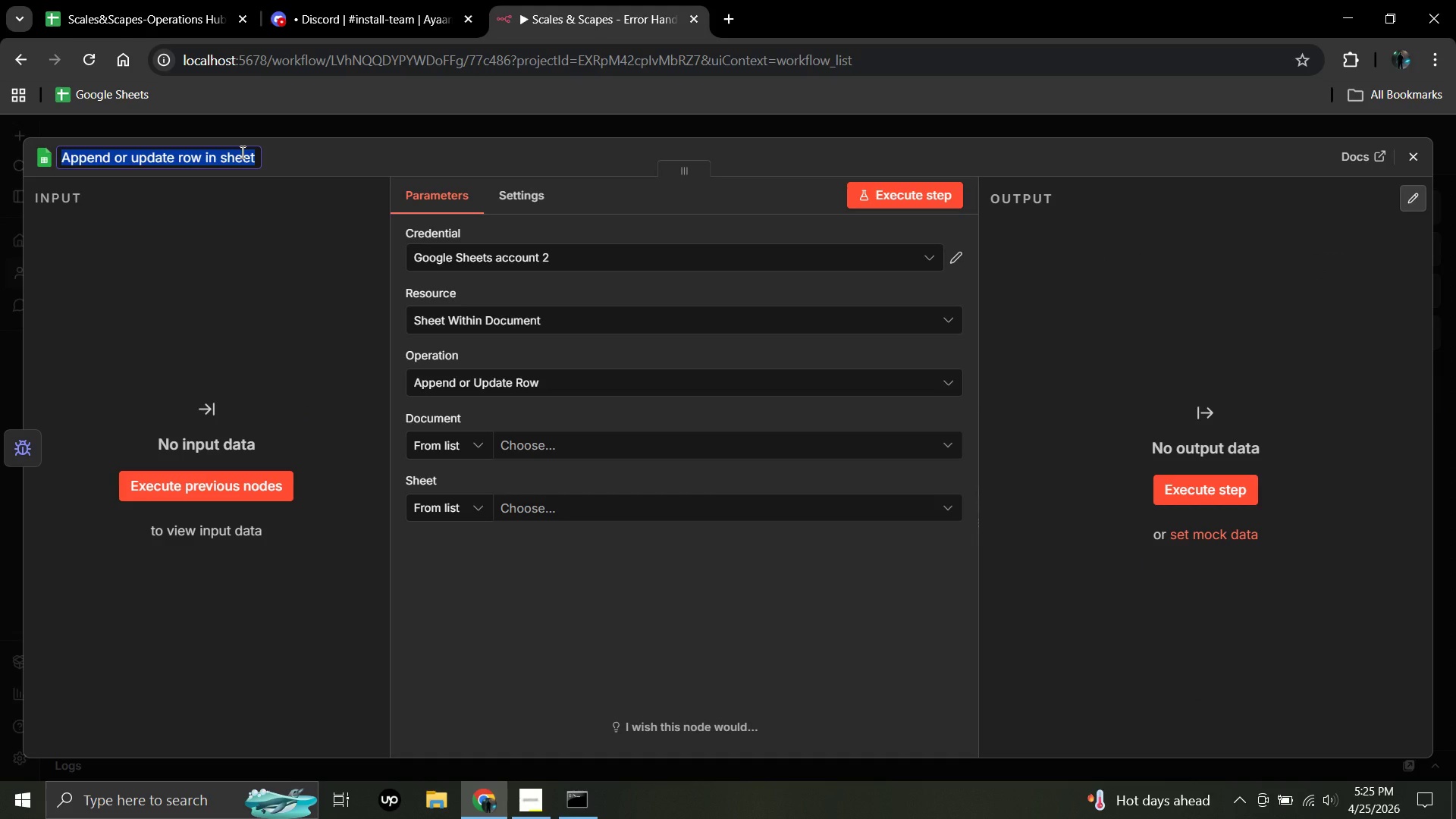 
key(Backspace)
 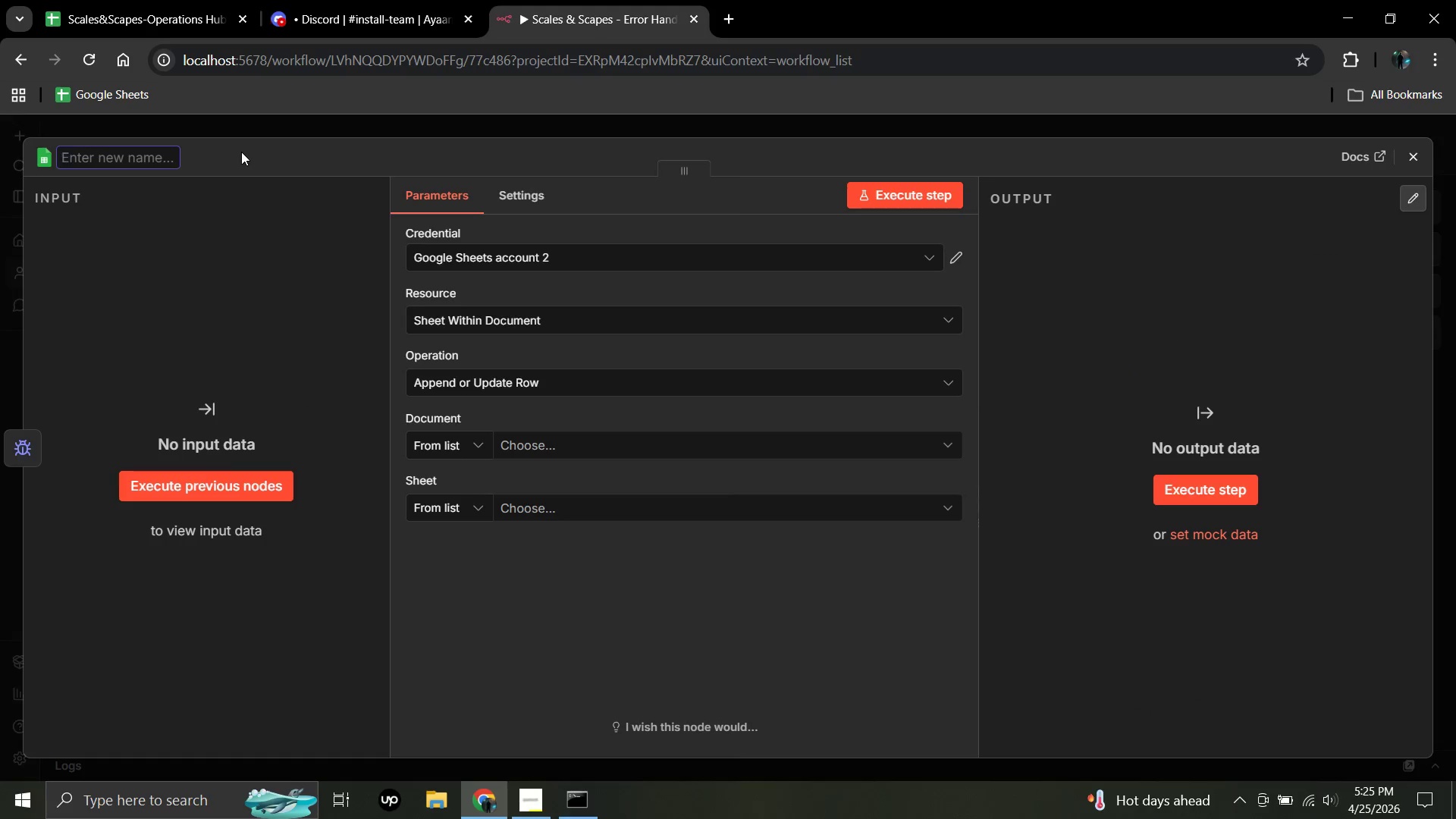 
wait(5.09)
 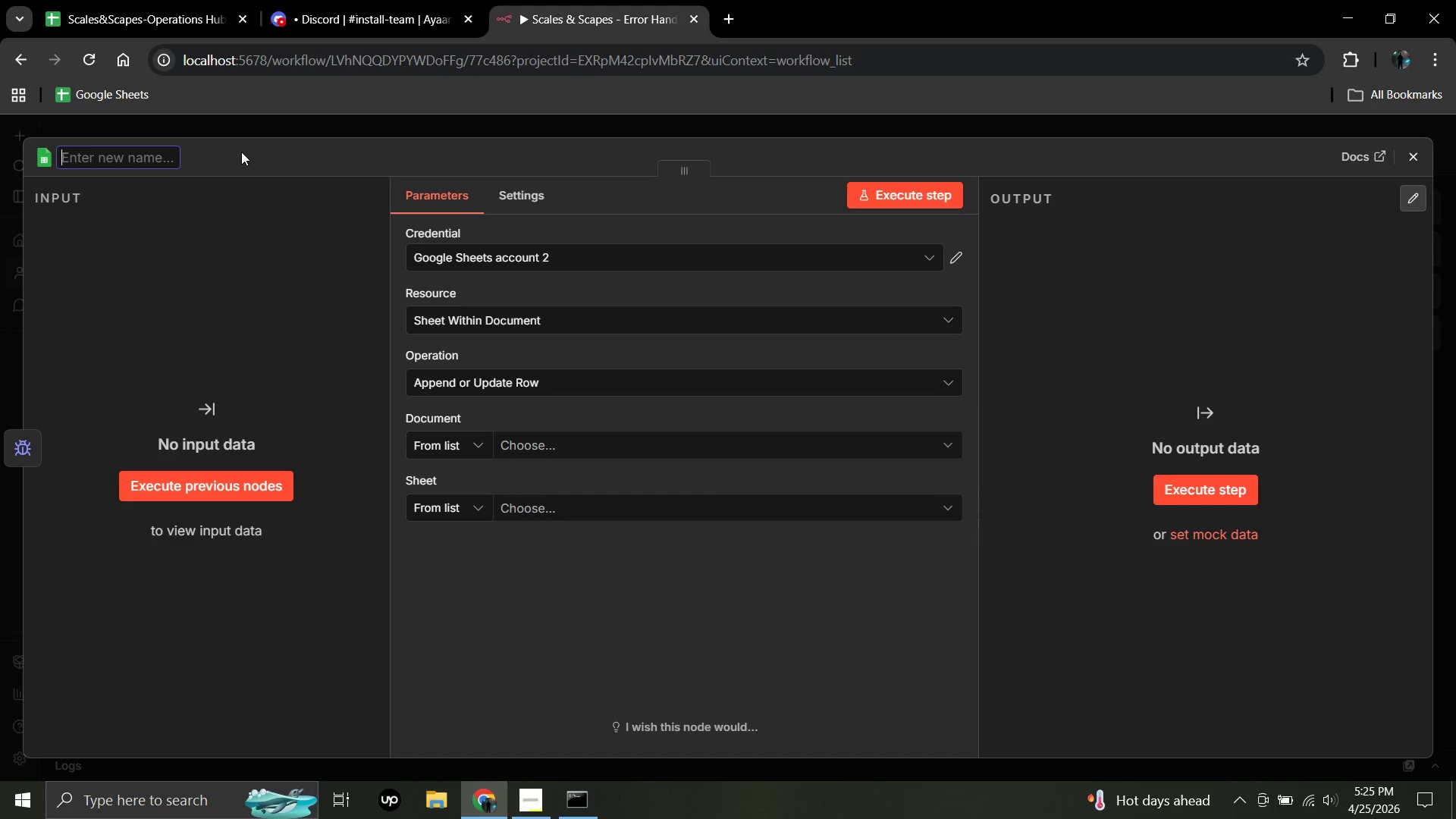 
type(Sheets - Log to s)
key(Backspace)
type(System Log)
 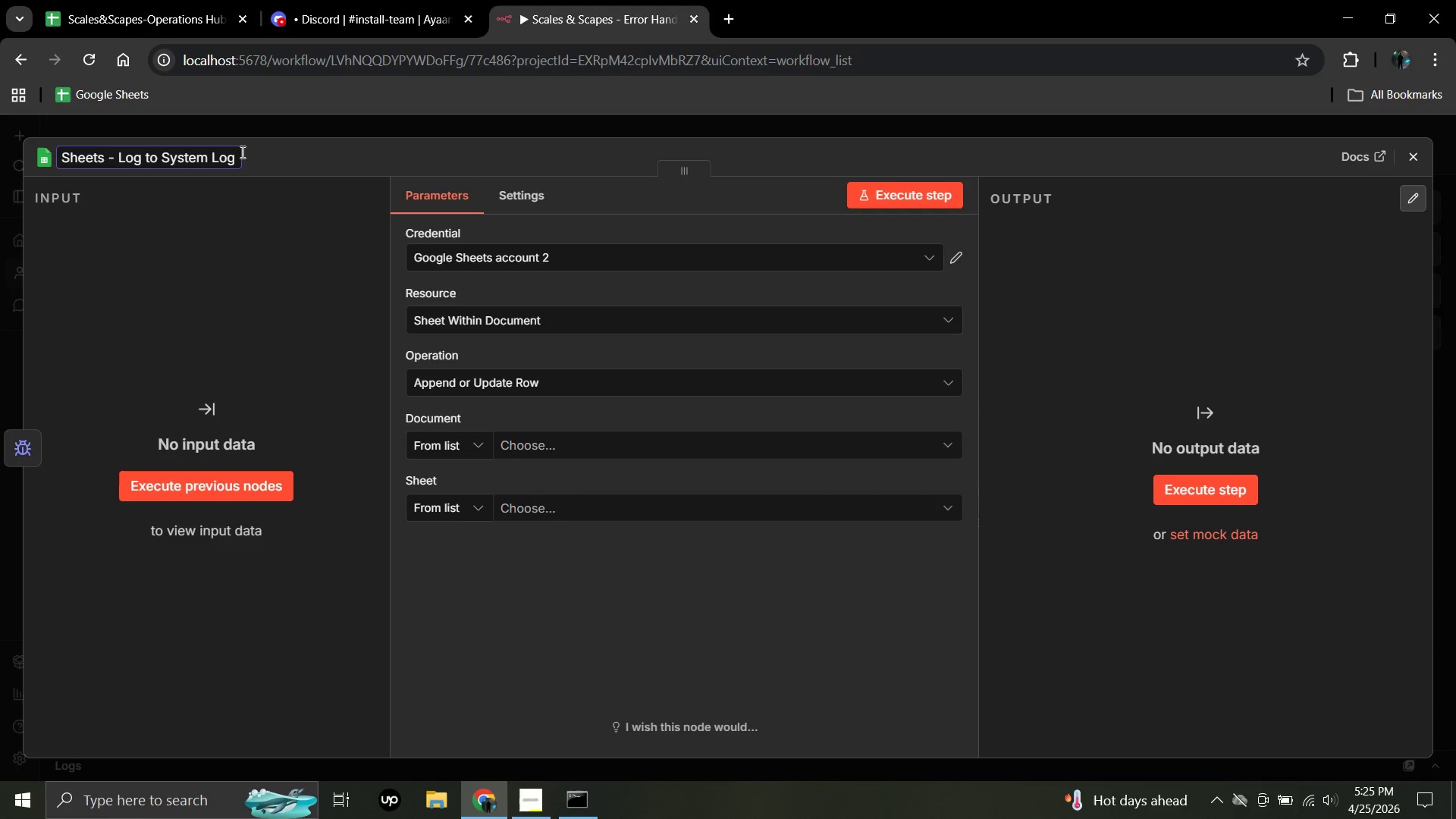 
wait(7.97)
 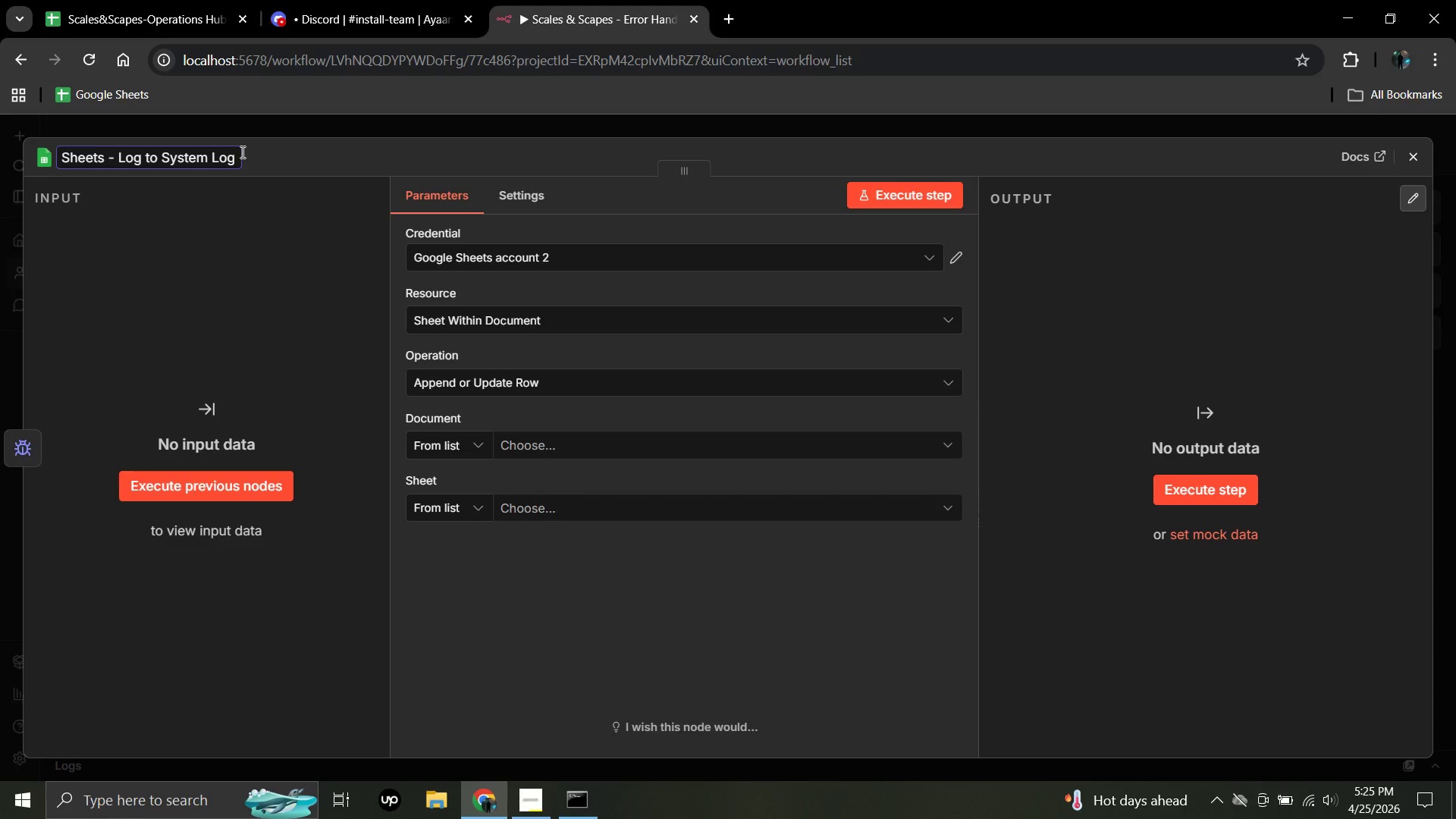 
left_click([558, 444])
 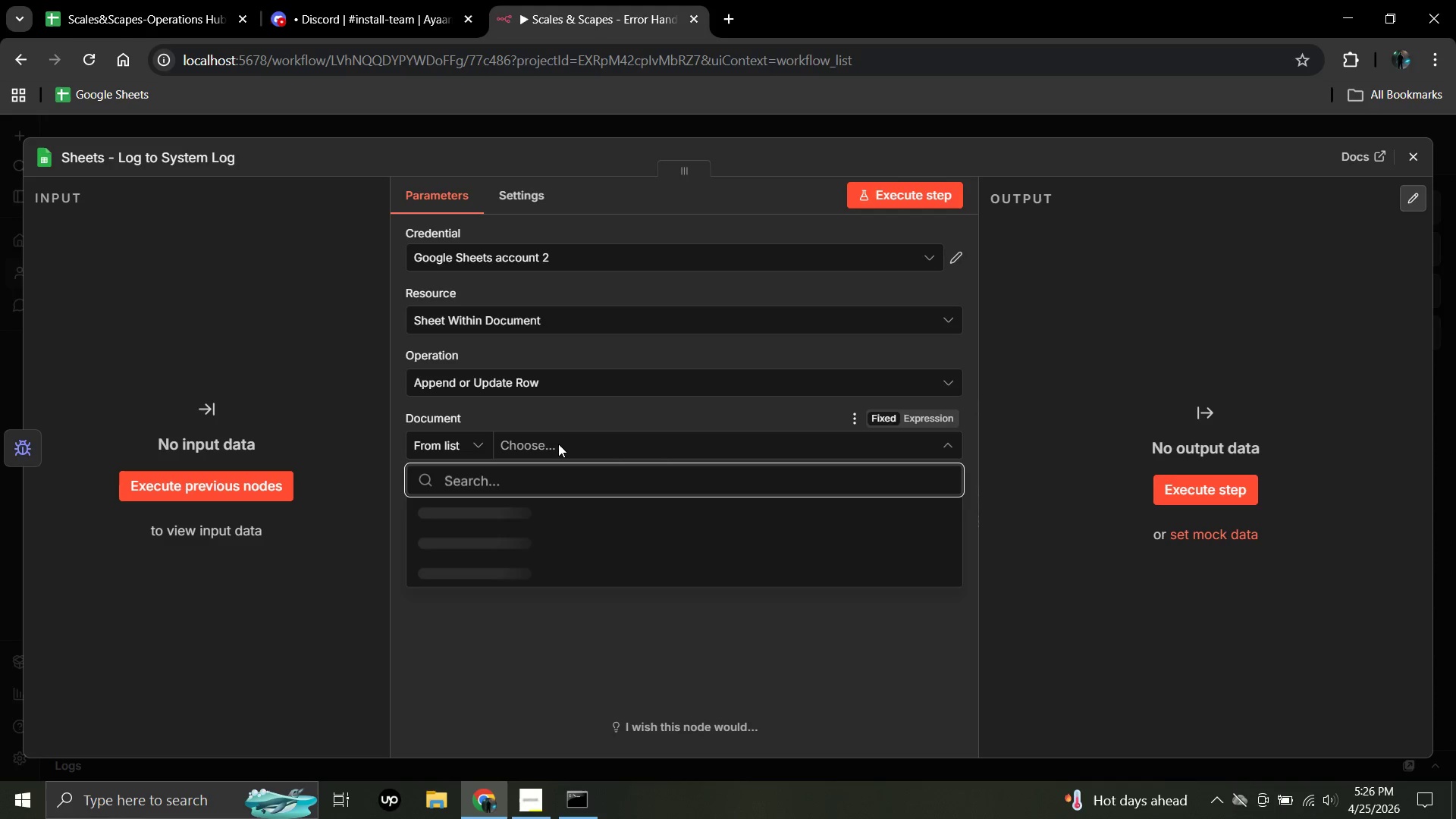 
wait(20.14)
 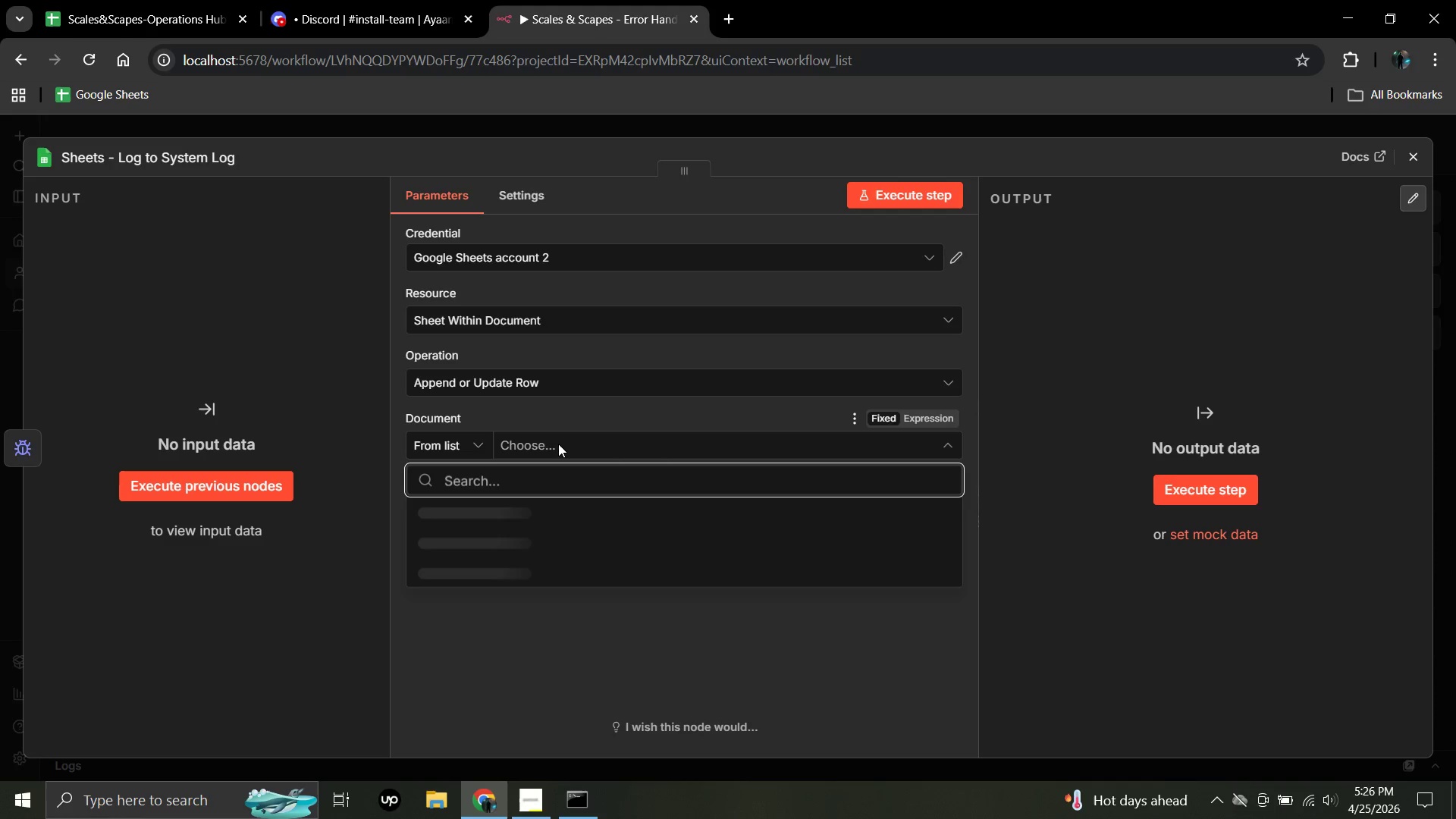 
left_click([551, 513])
 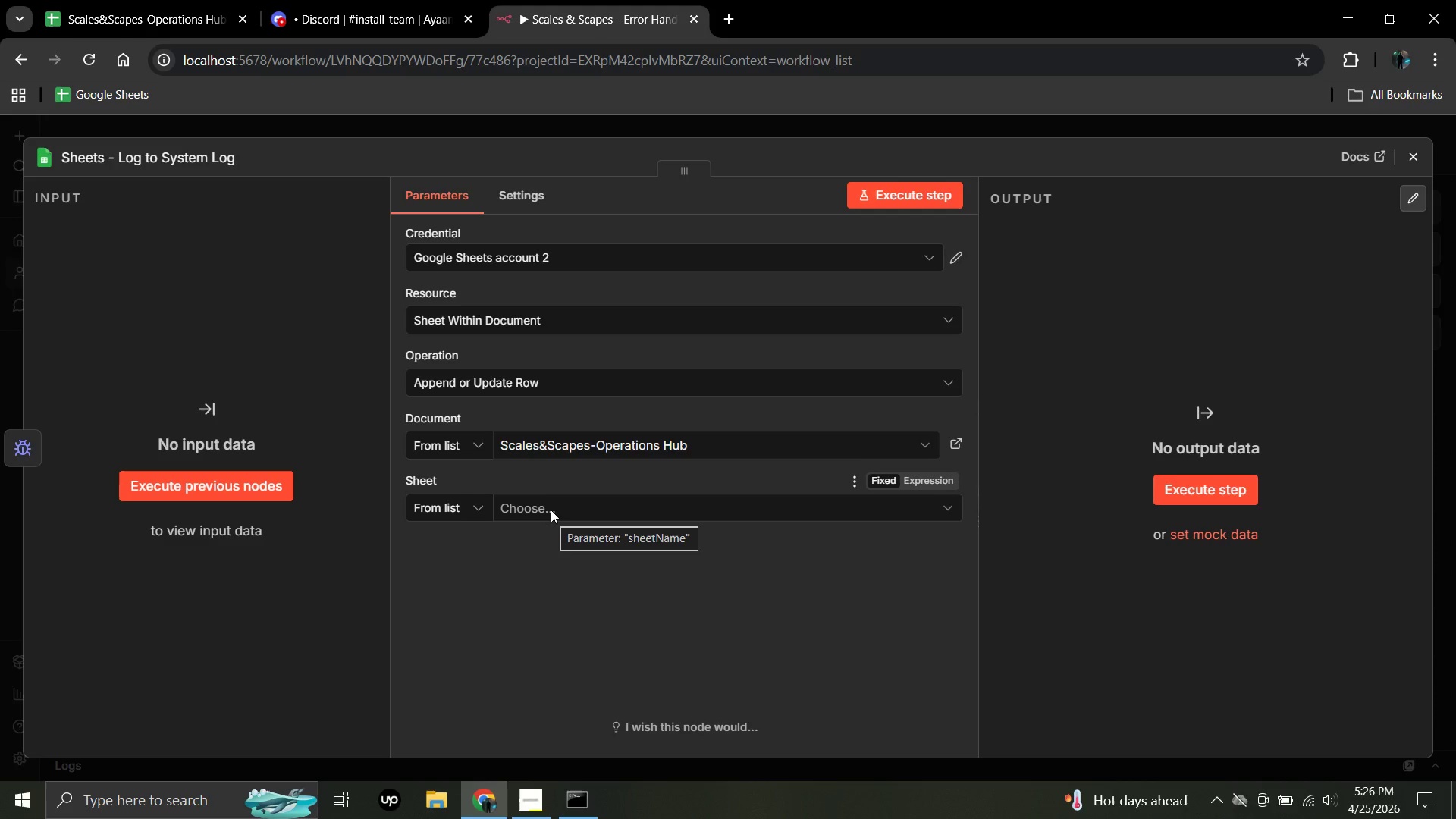 
left_click([548, 506])
 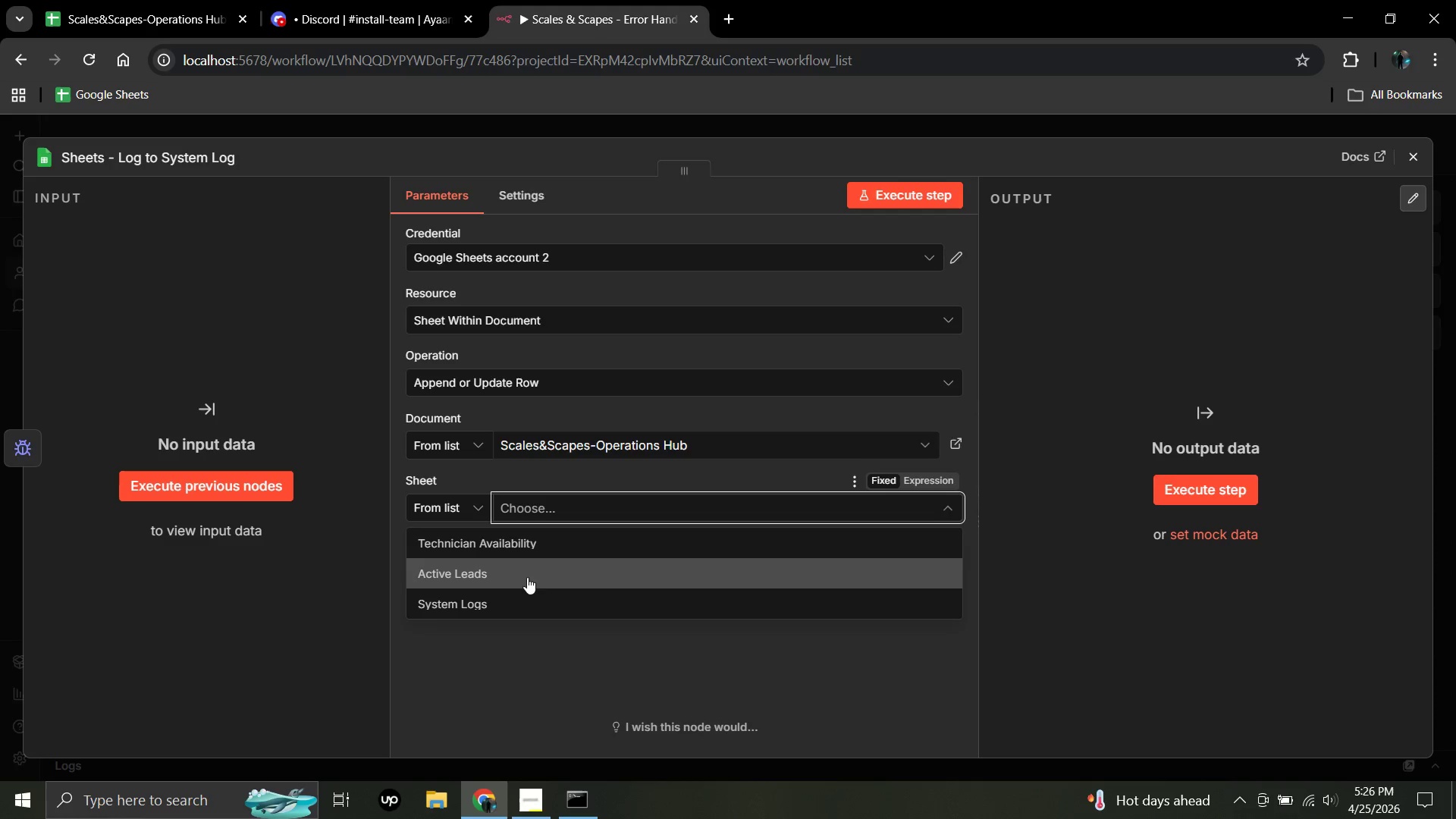 
wait(5.27)
 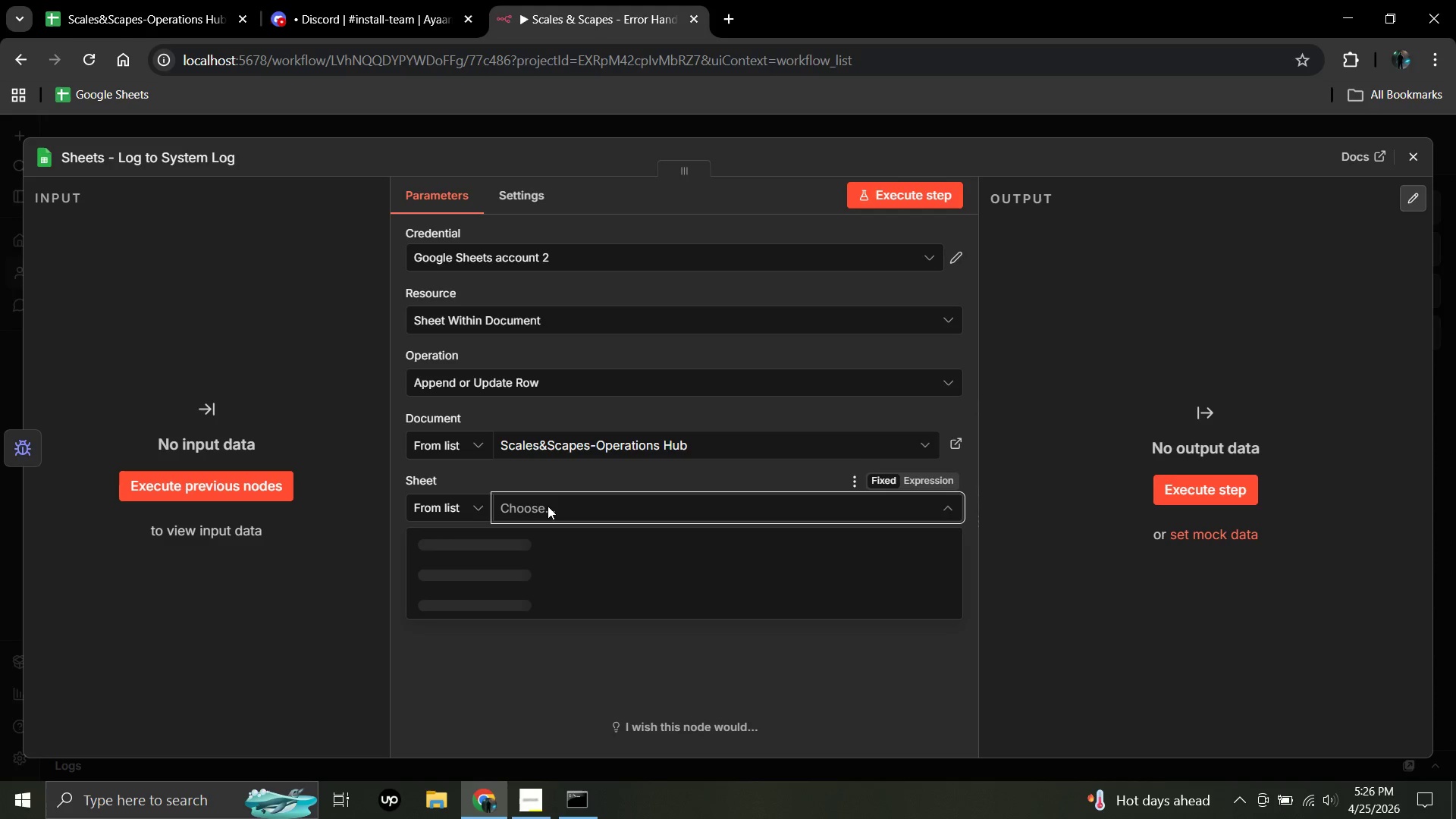 
left_click([516, 608])
 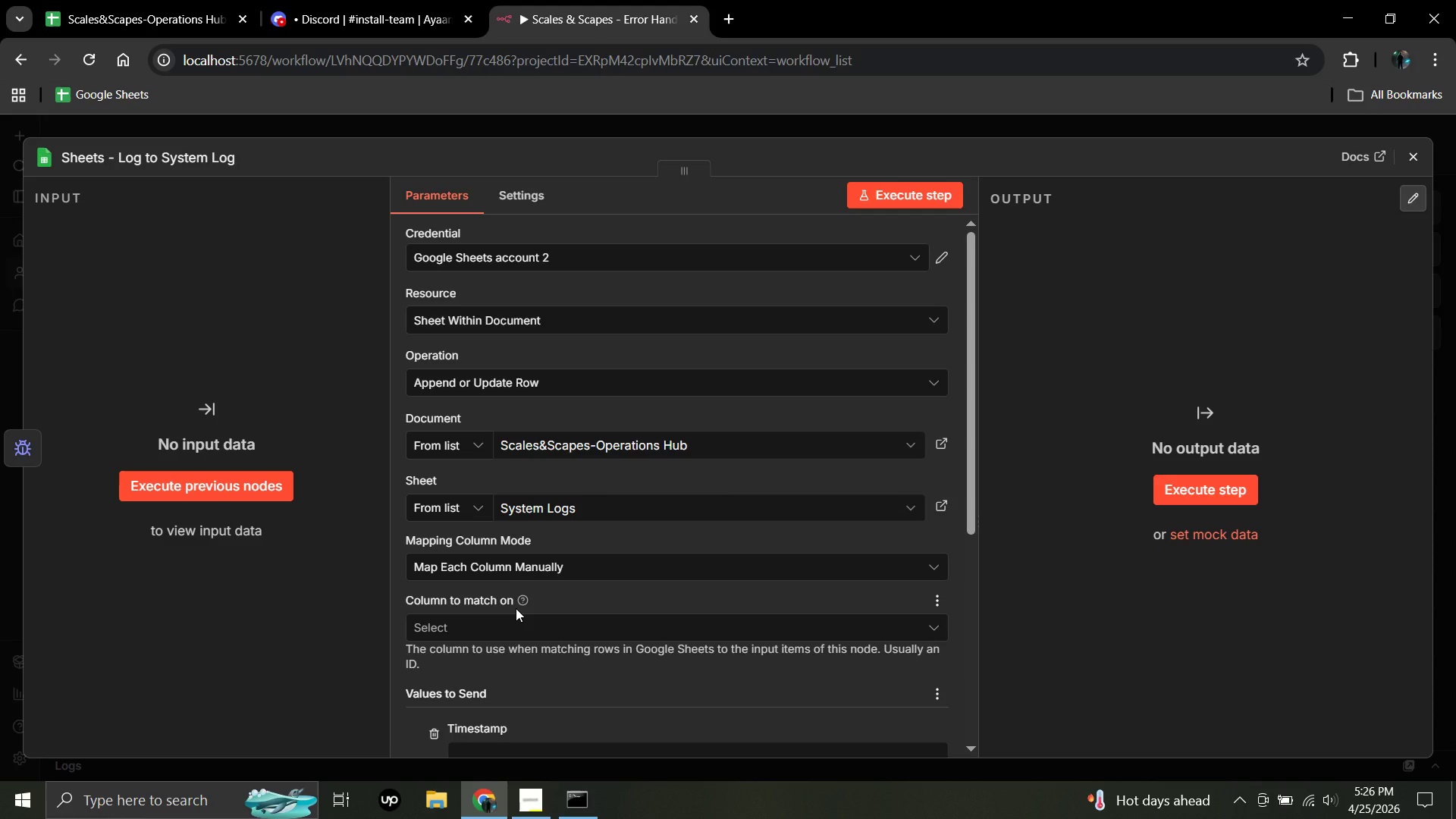 
wait(6.73)
 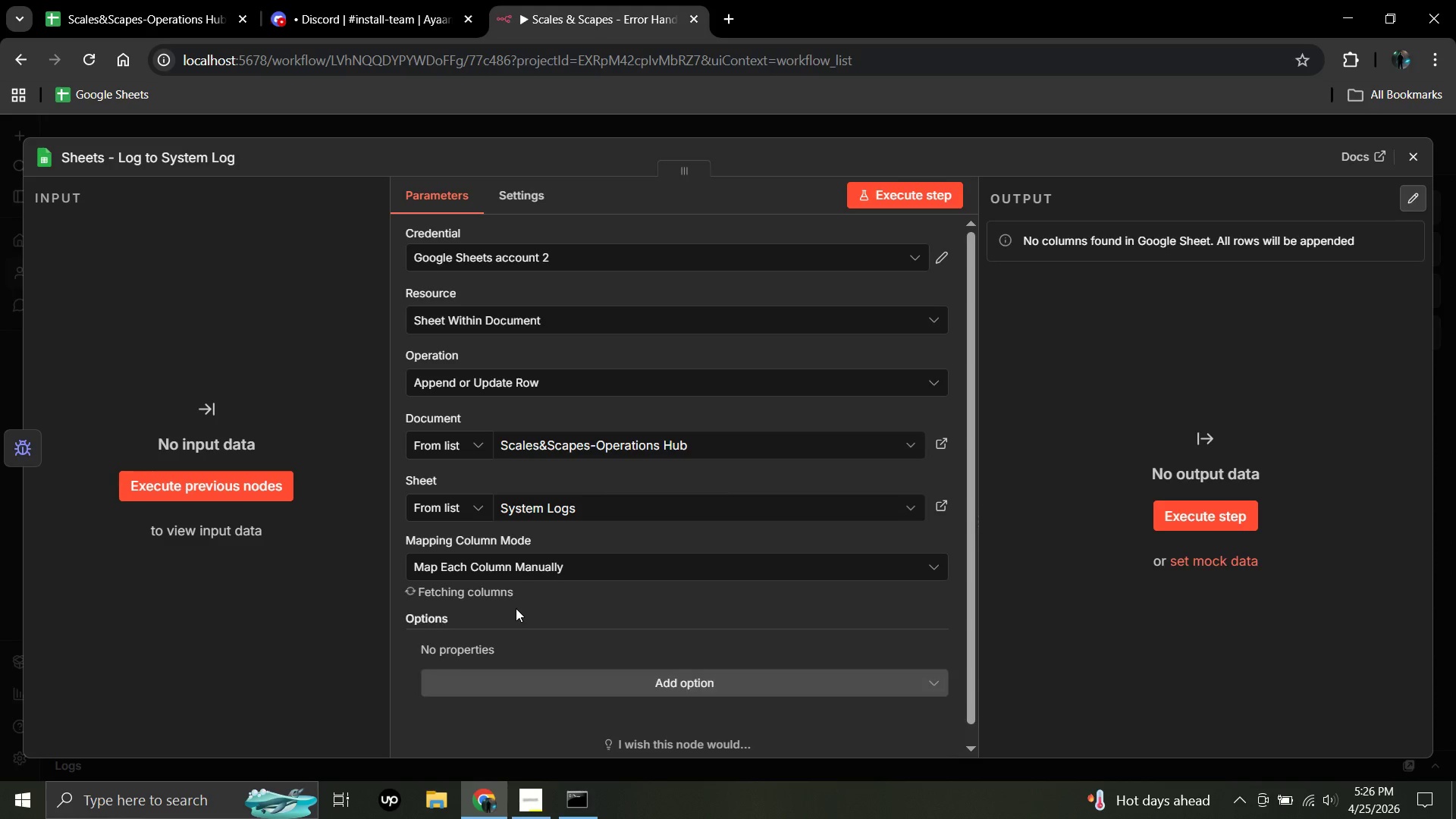 
scroll: coordinate [570, 698], scroll_direction: down, amount: 4.0
 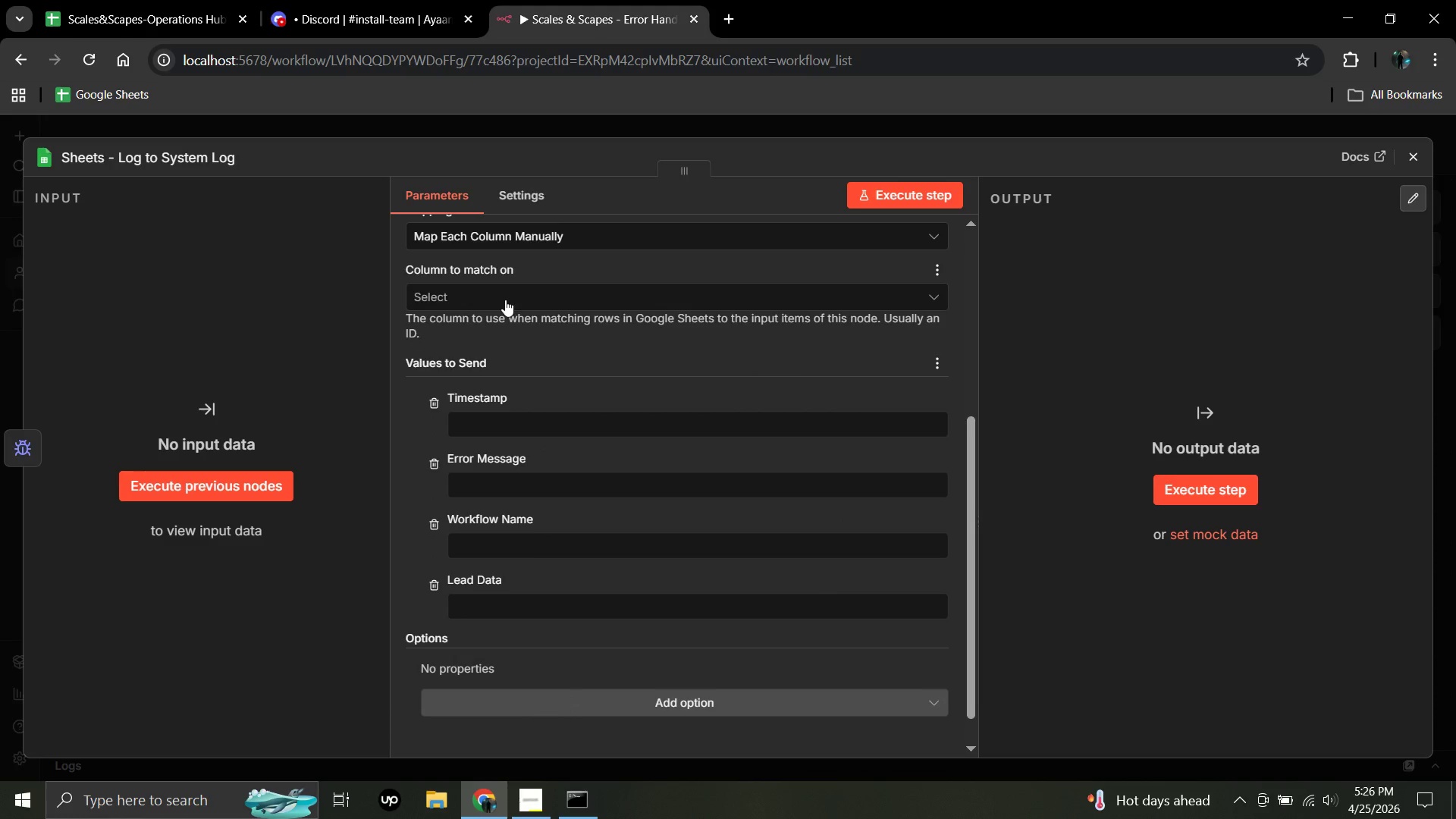 
left_click([503, 288])
 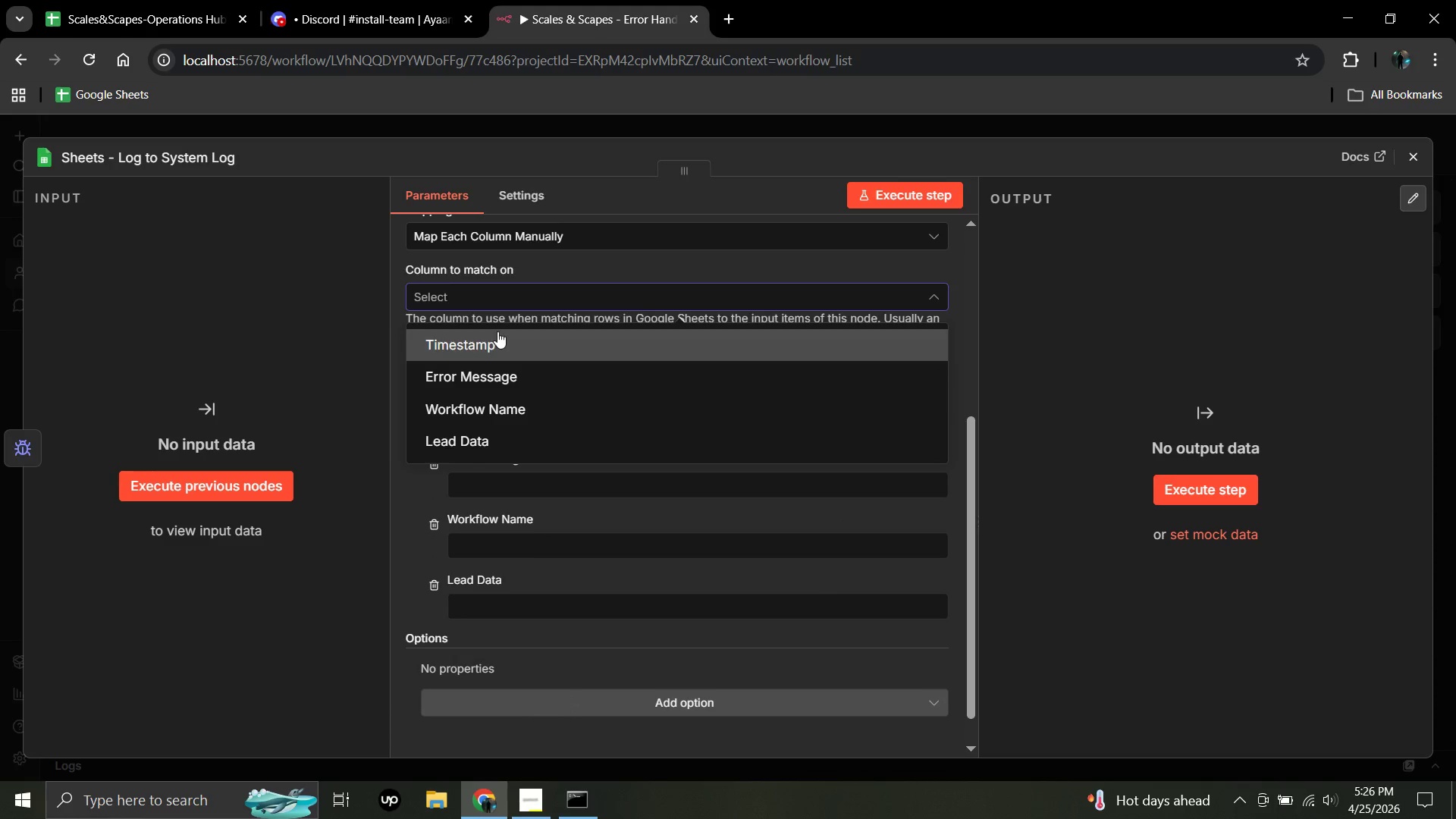 
left_click([497, 337])
 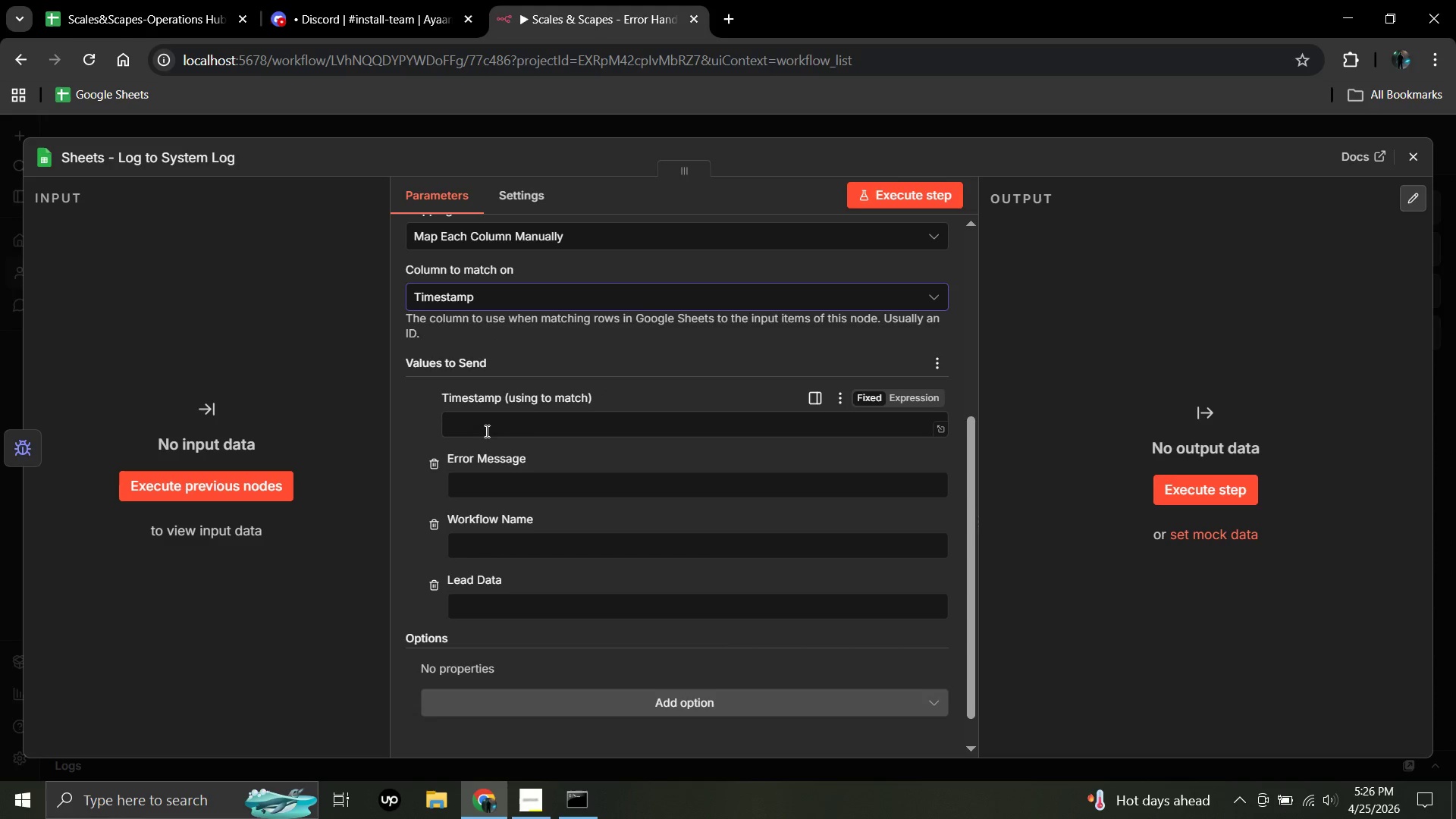 
left_click([485, 430])
 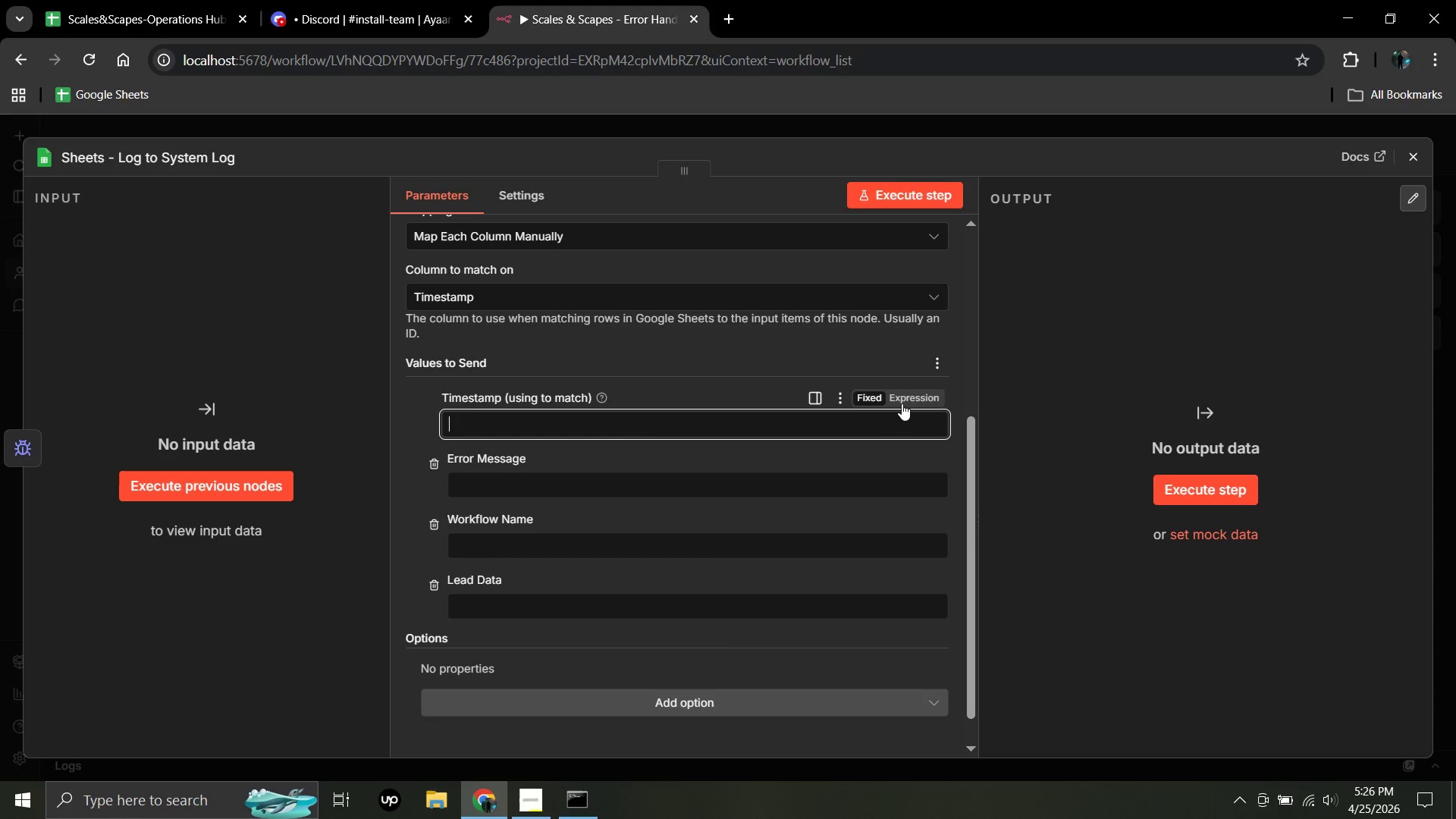 
left_click([905, 397])
 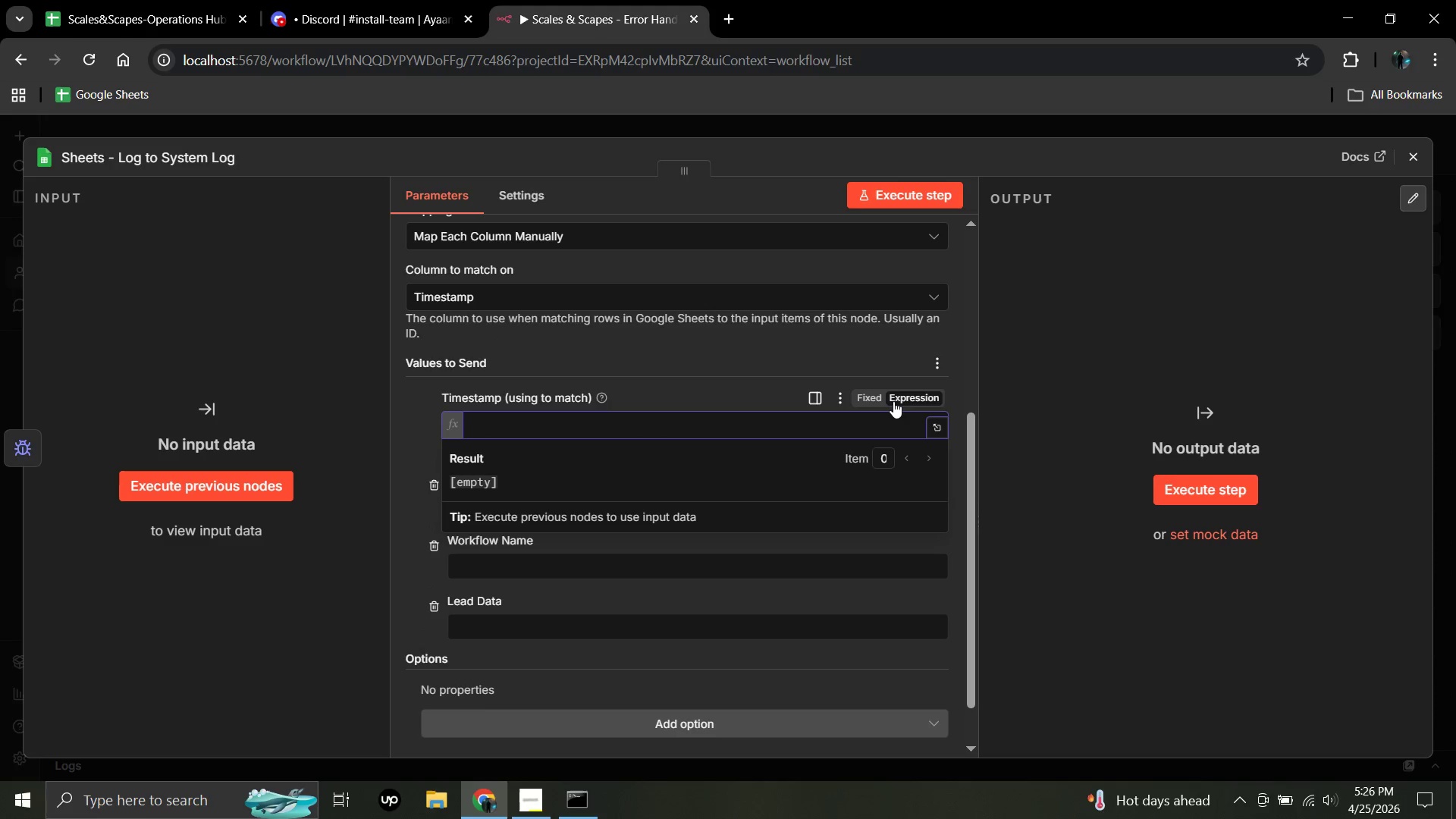 
key(Shift+BracketLeft)
 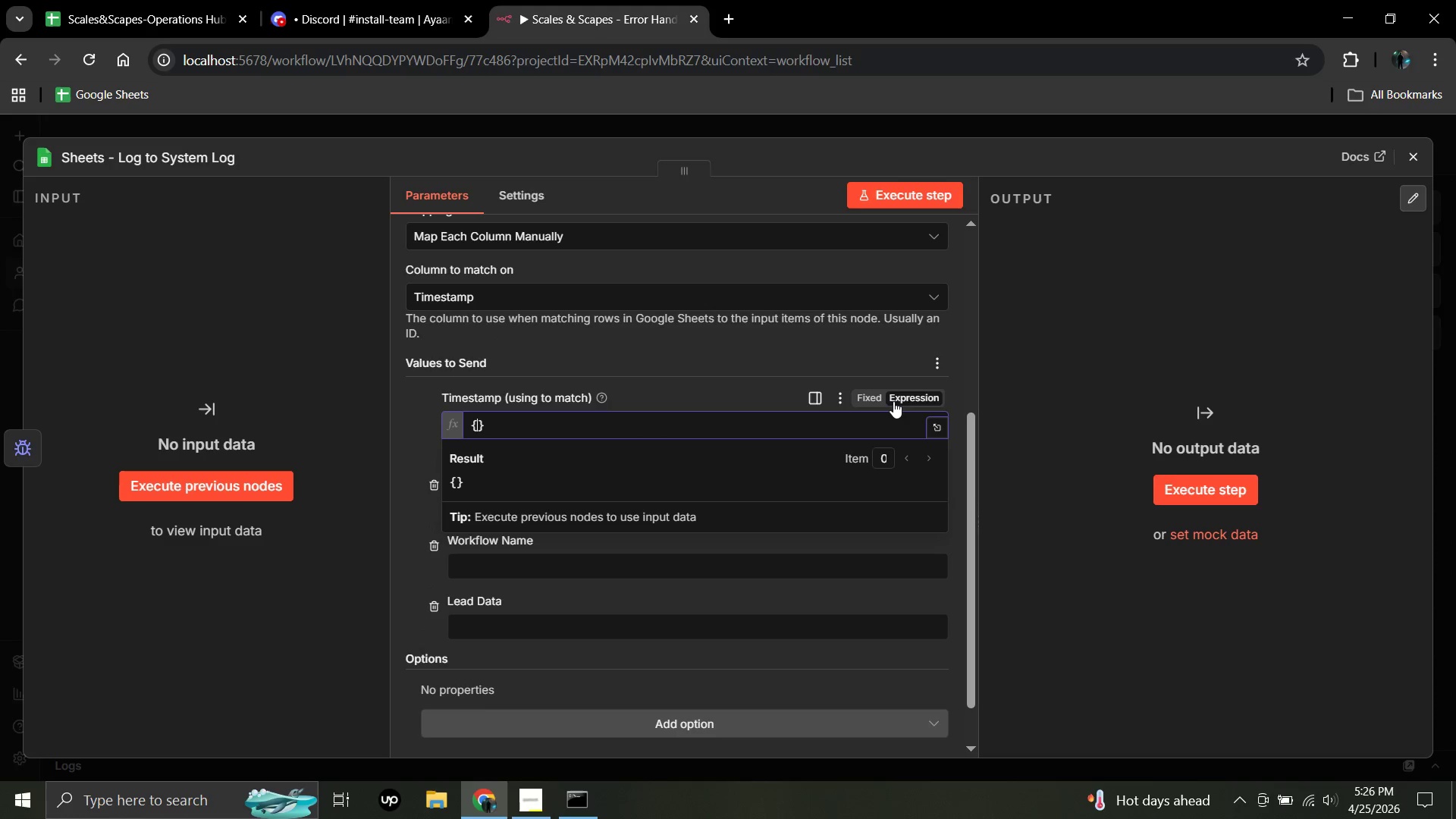 
key(Shift+ShiftRight)
 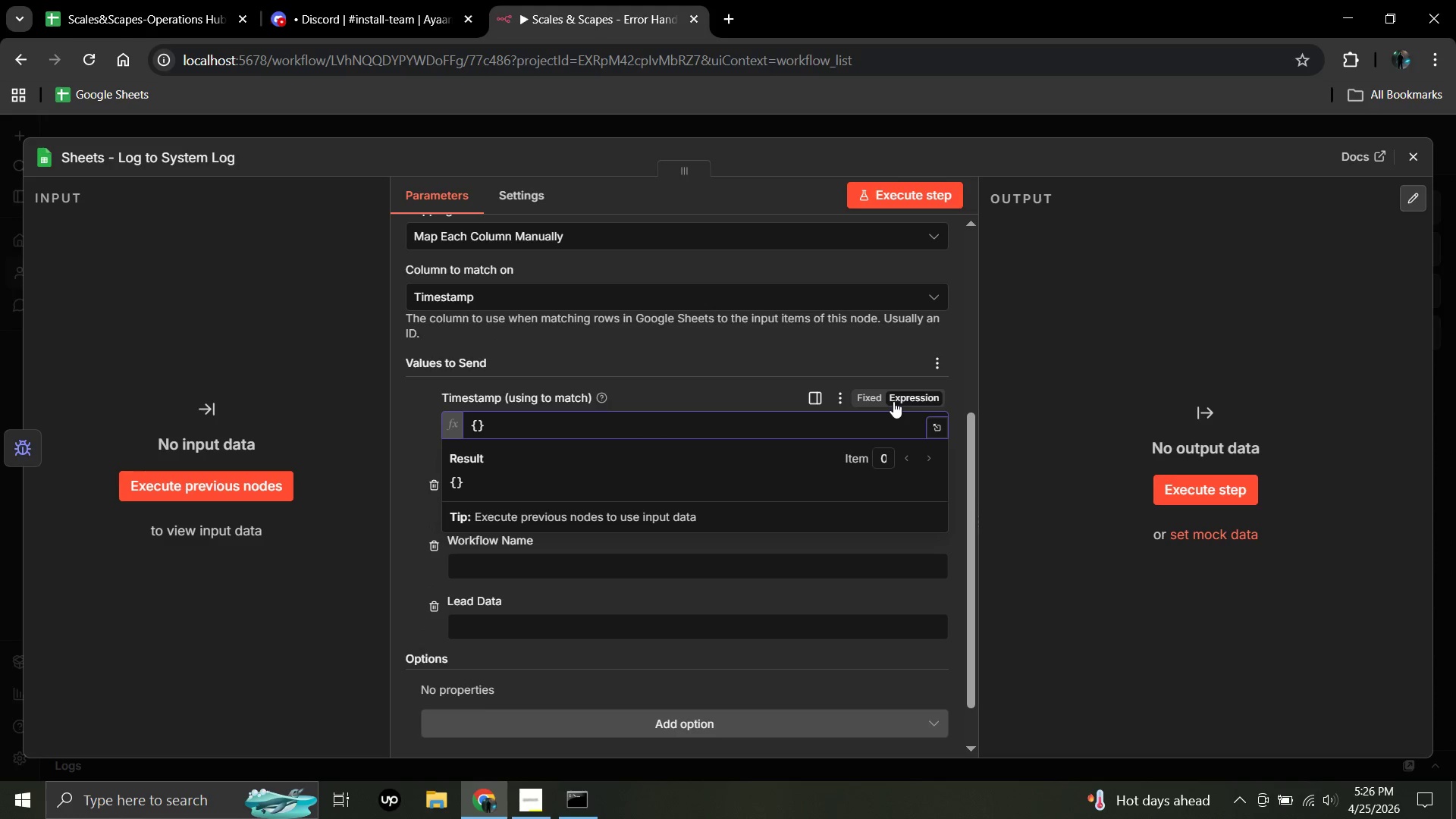 
key(Shift+BracketLeft)
 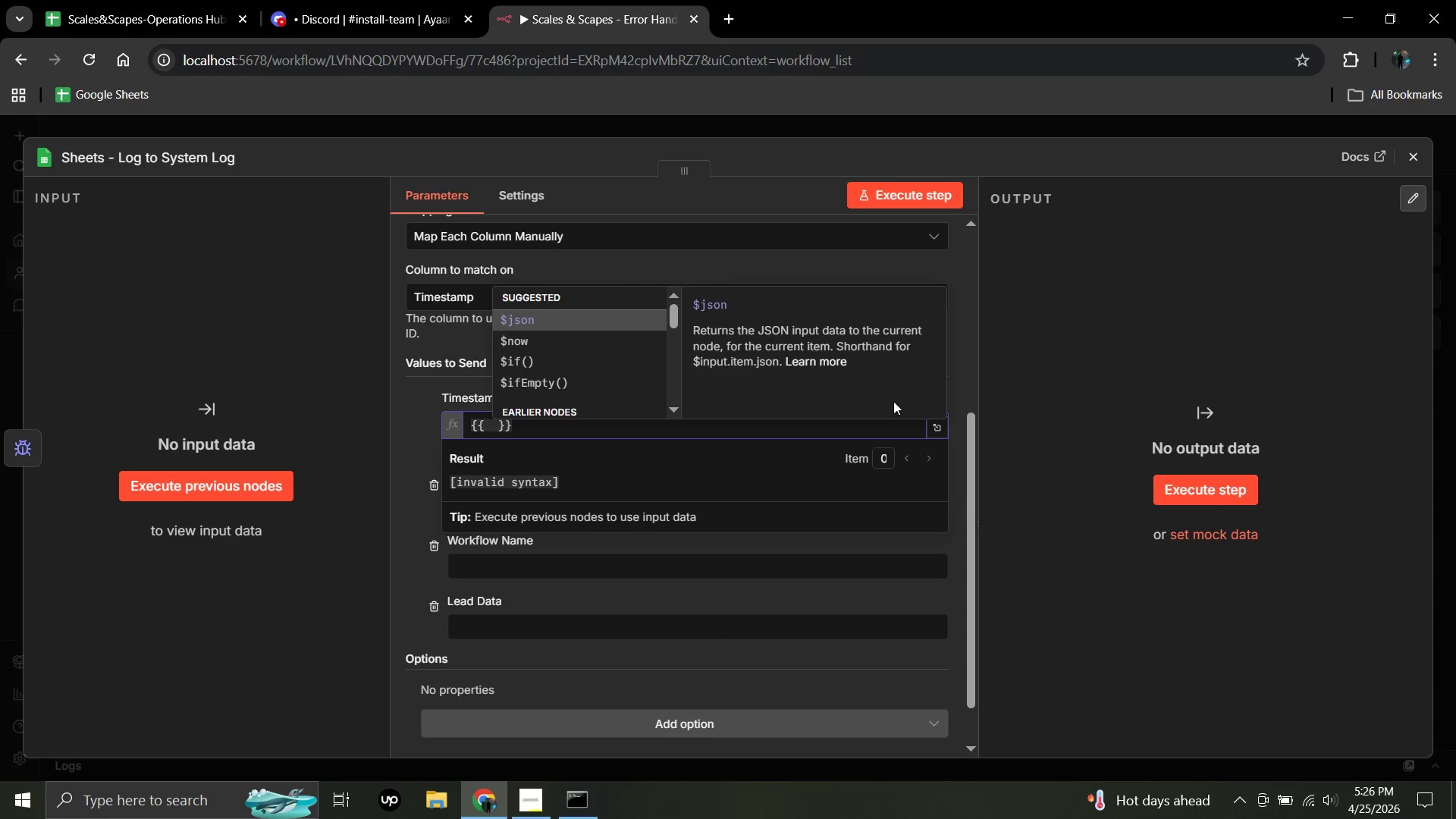 
type(new)
 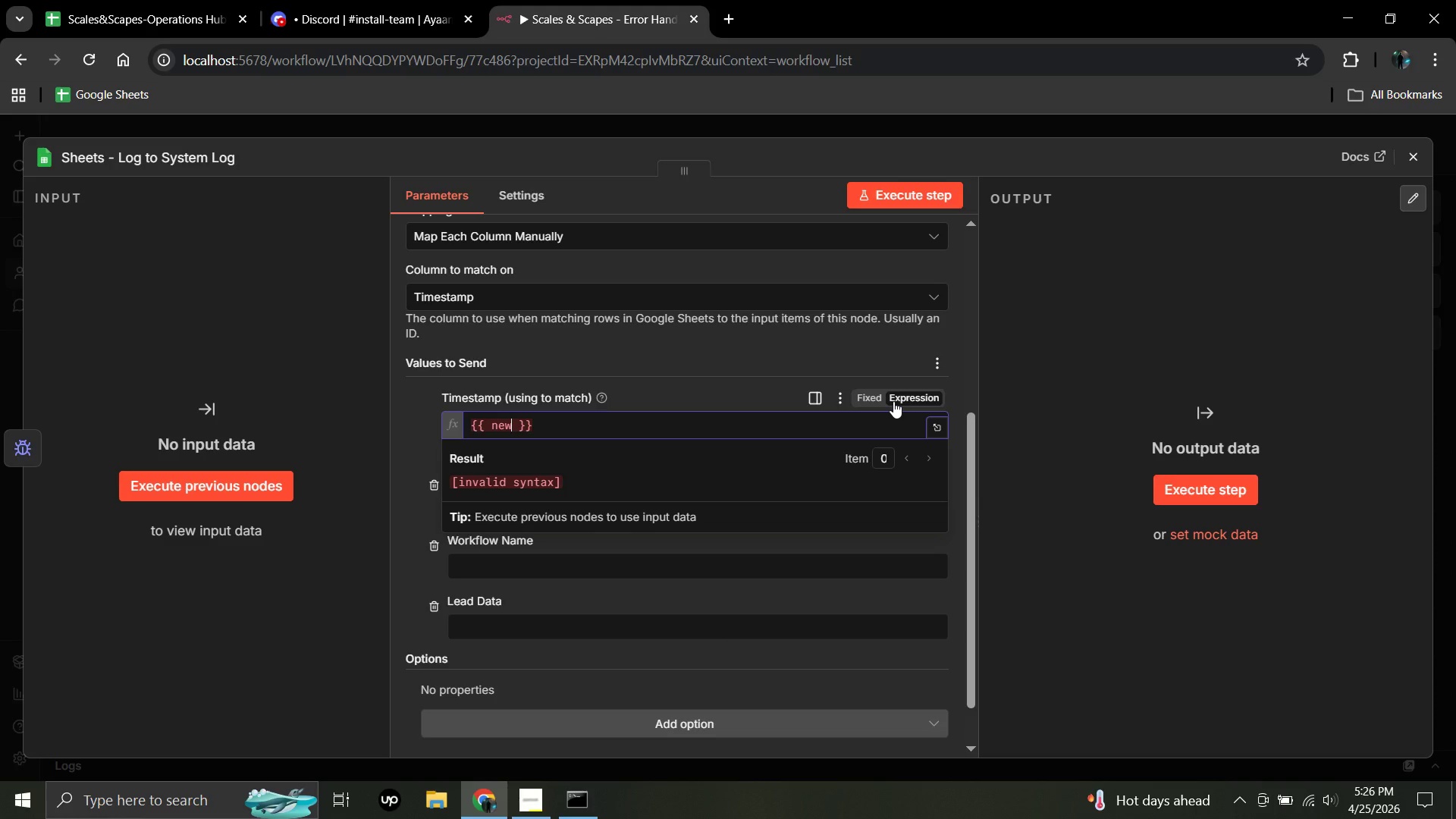 
wait(12.84)
 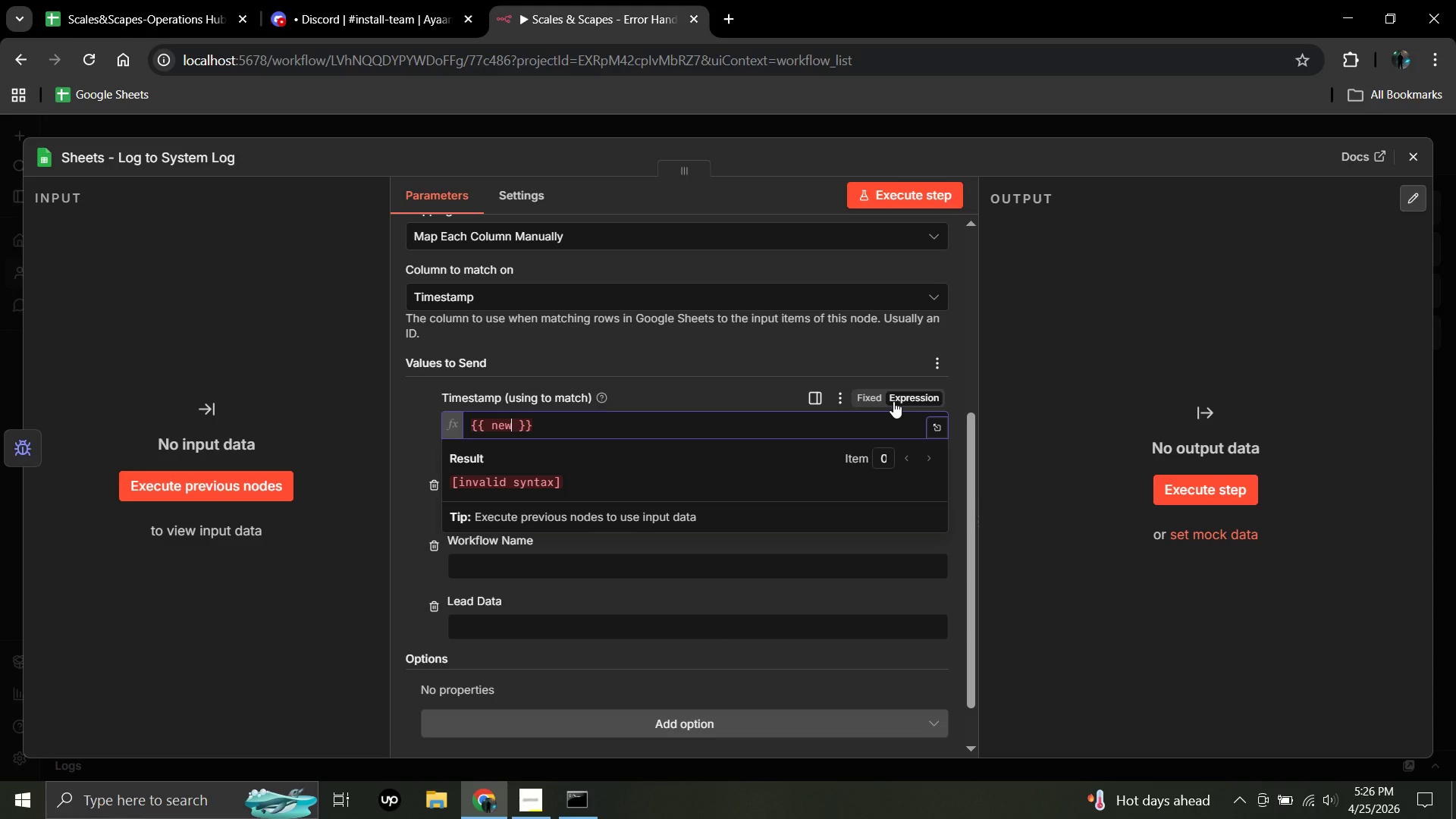 
key(Backspace)
 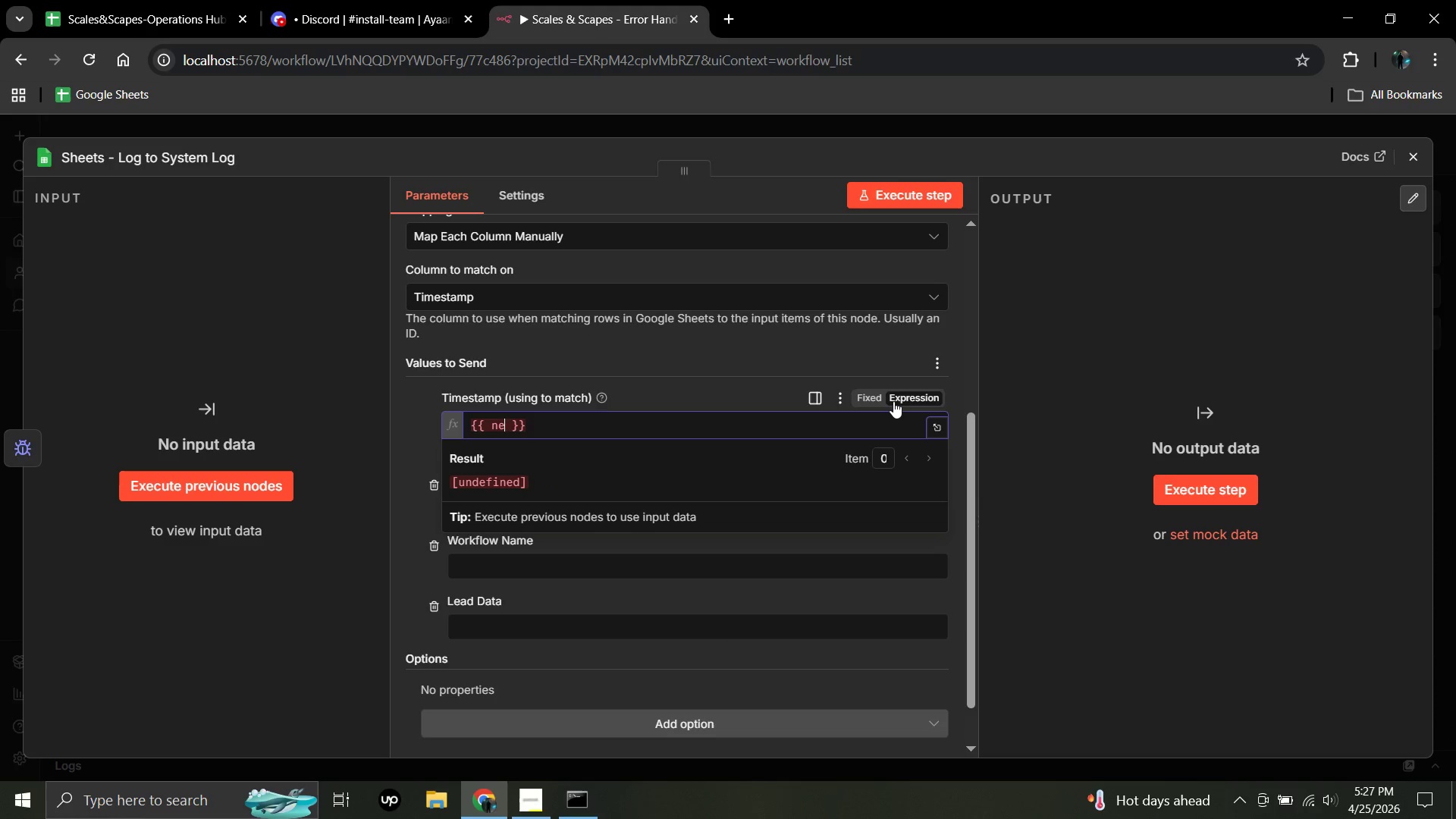 
key(Backspace)
 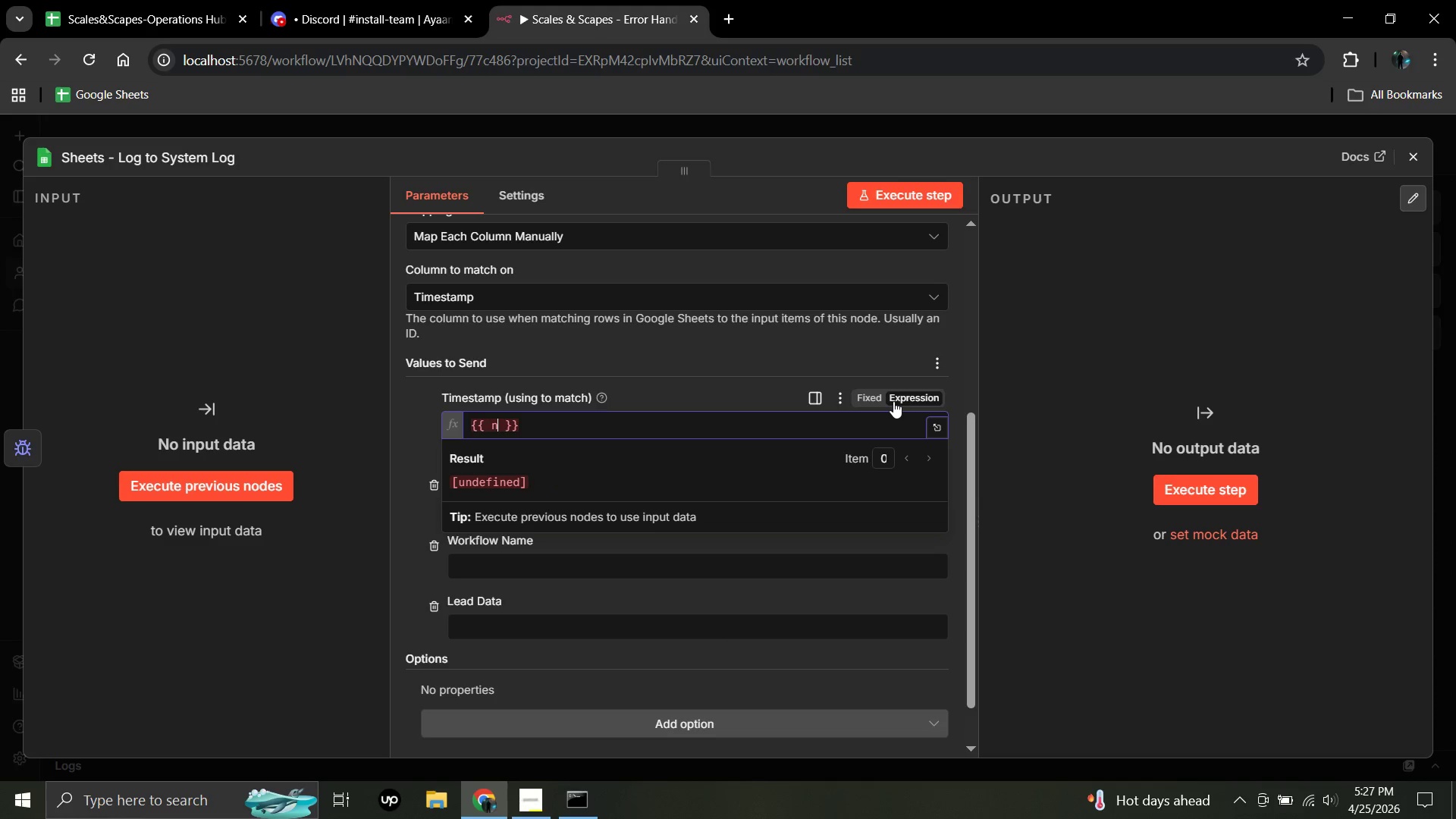 
key(Backspace)
 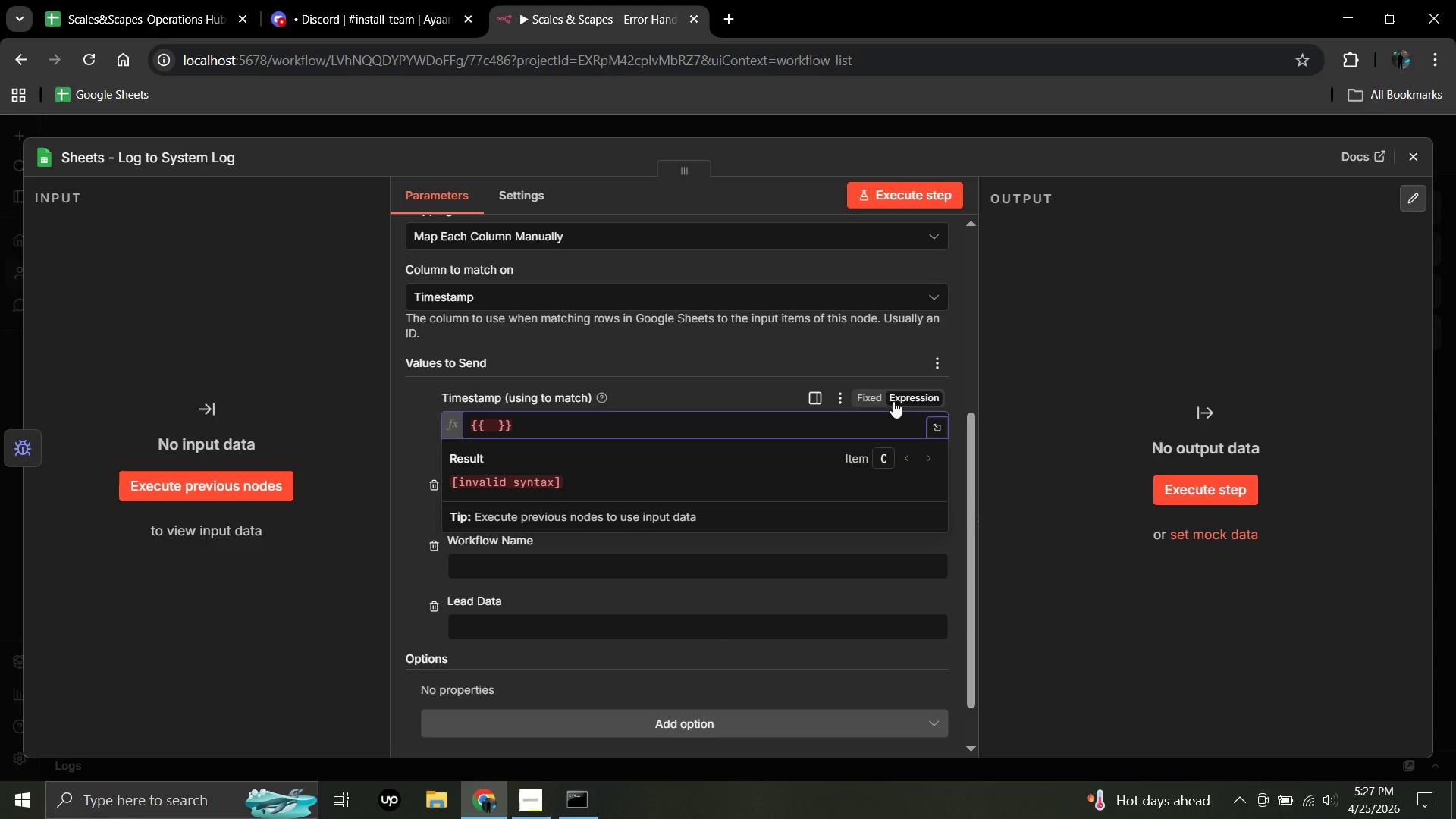 
key(Shift+4)
 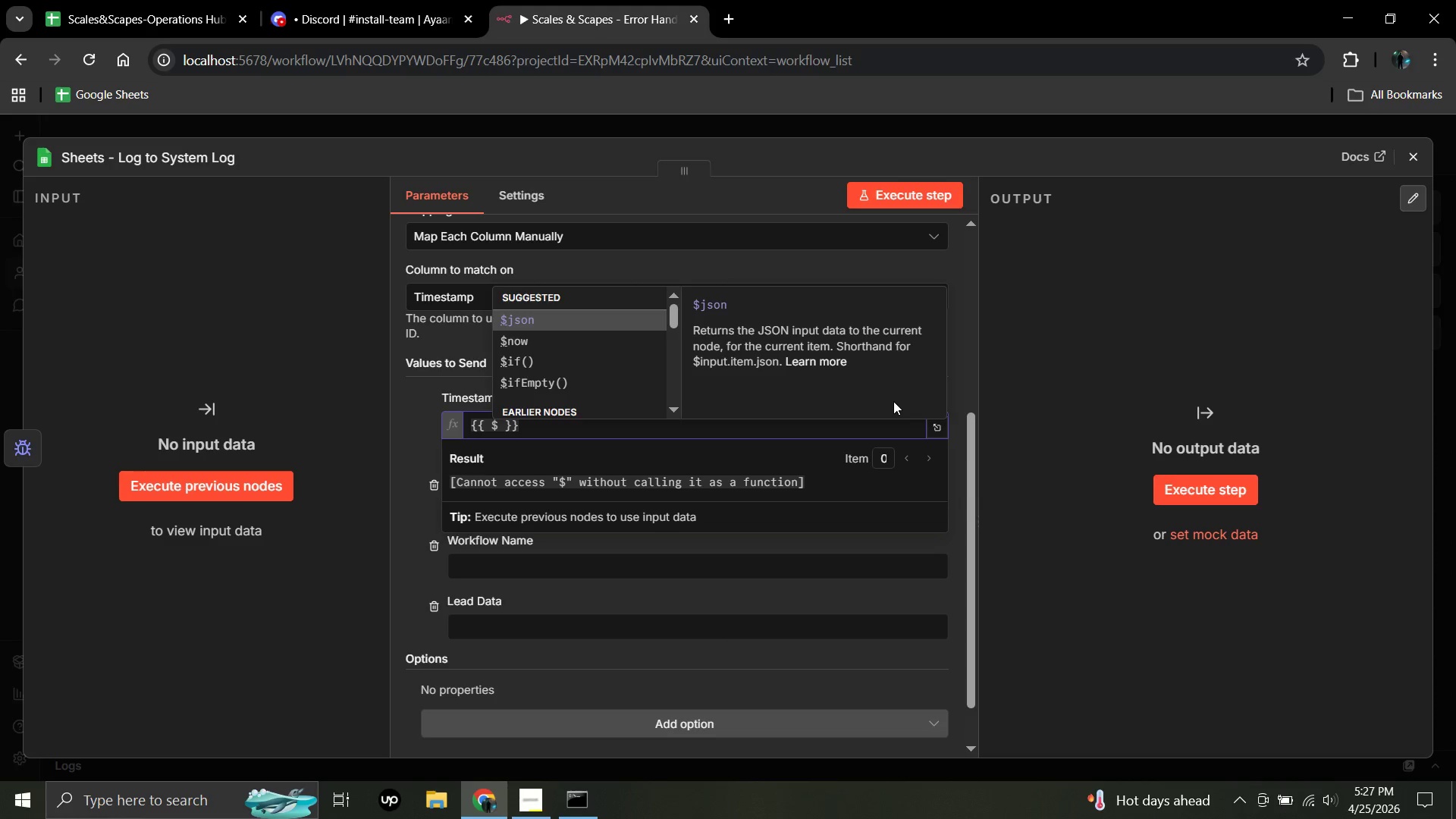 
wait(20.86)
 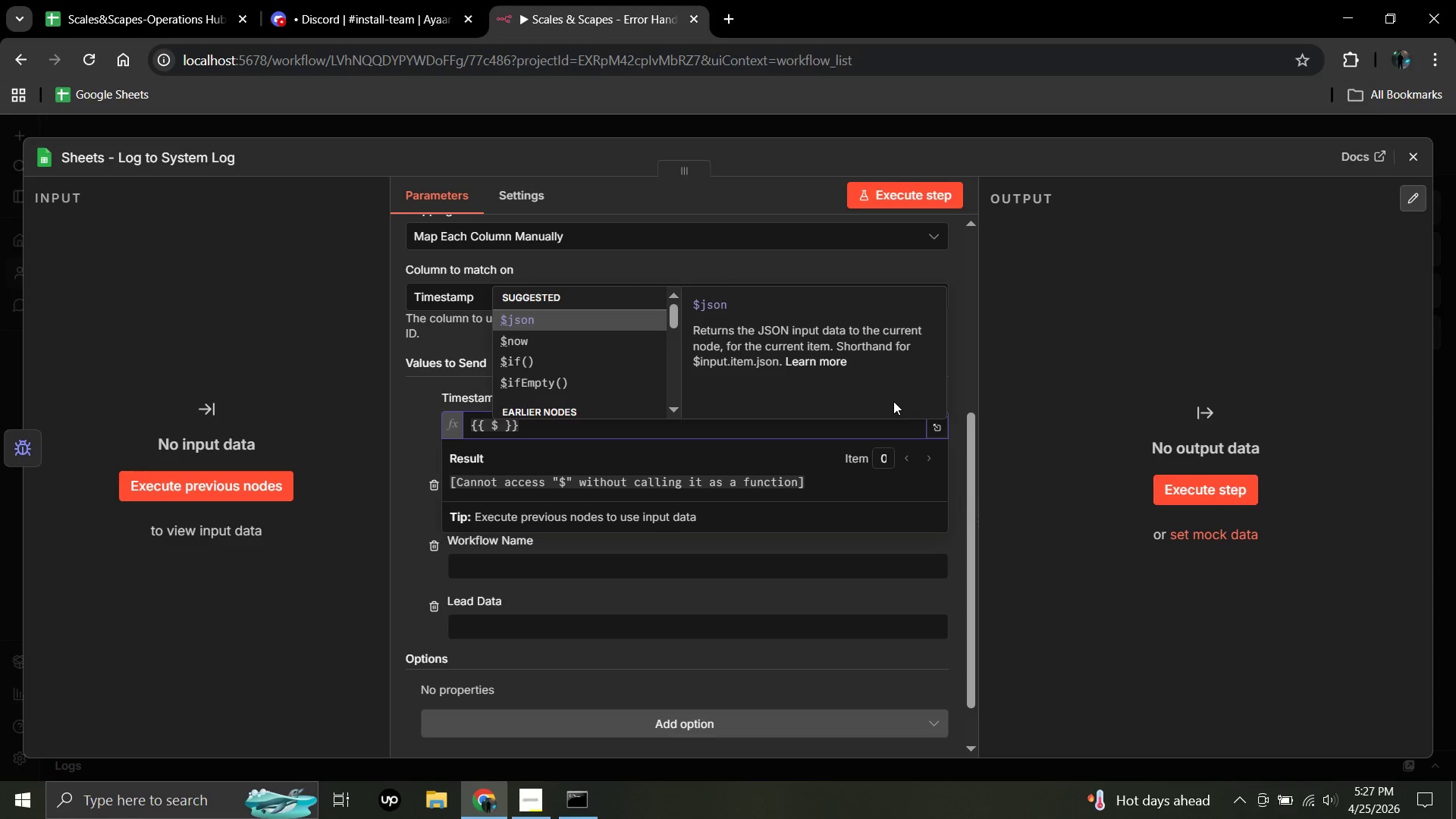 
key(Backspace)
type(new Date()
 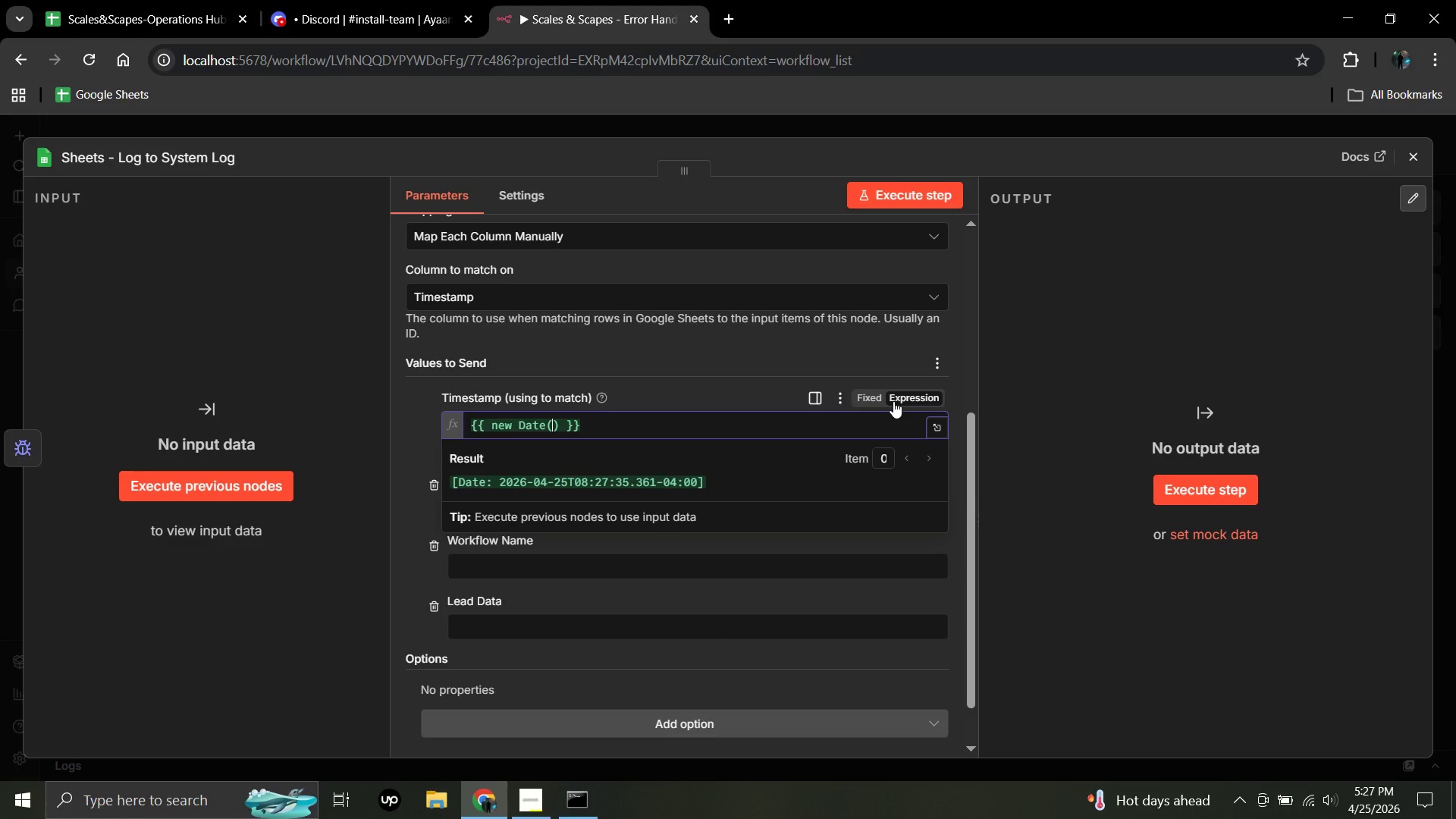 
left_click([560, 422])
 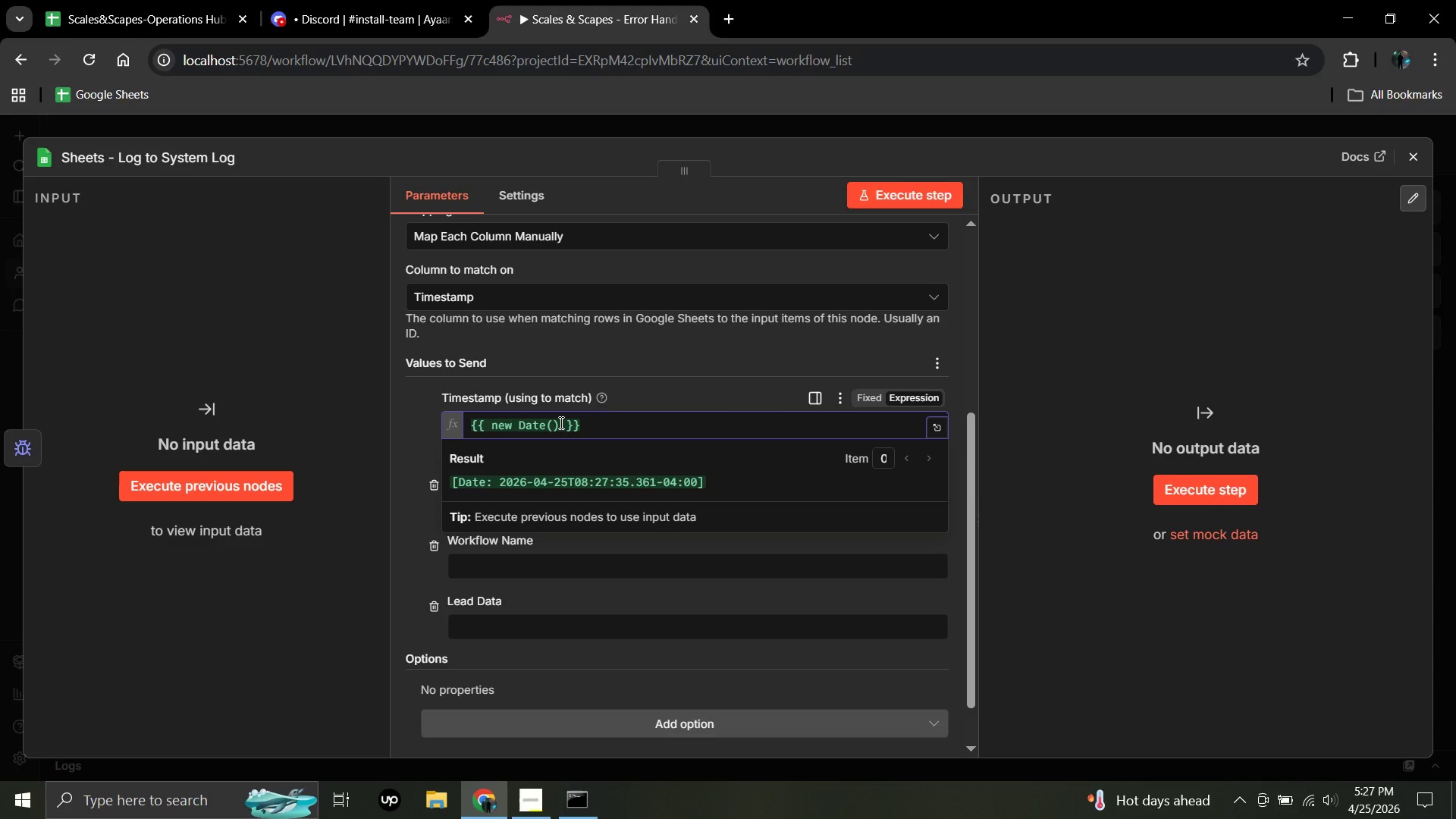 
type(.toISOString)
 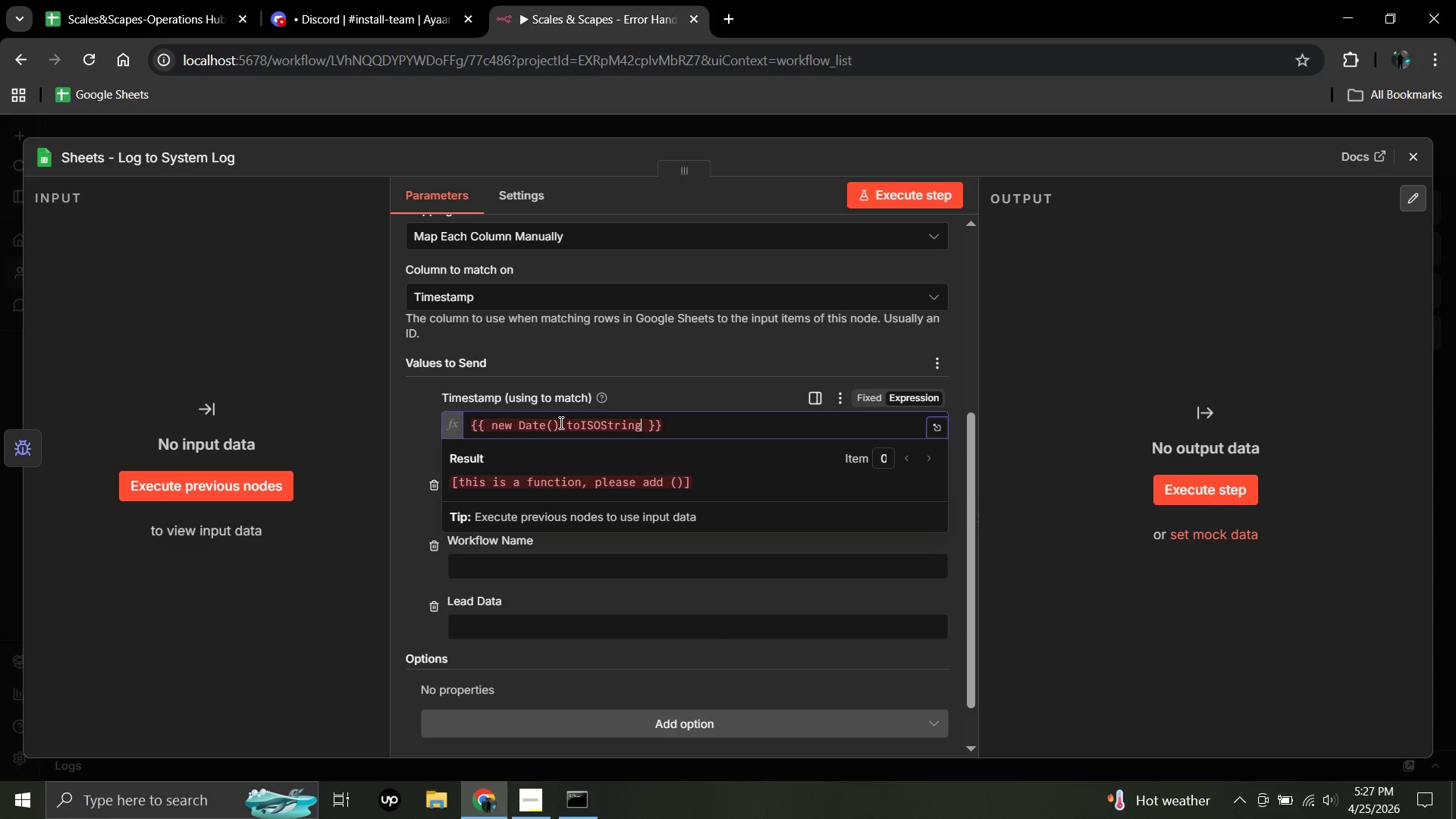 
key(Shift+9)
 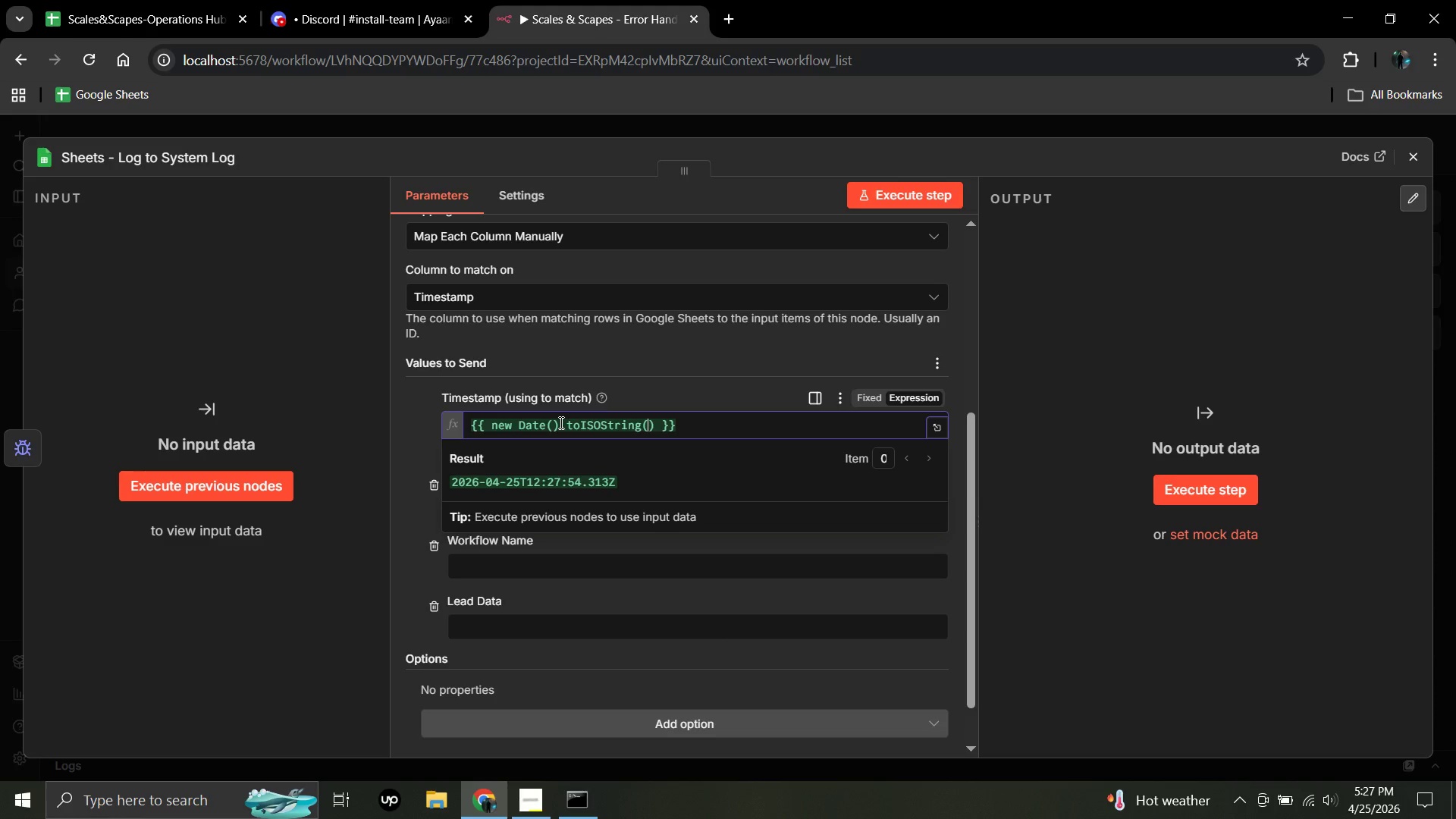 
wait(7.36)
 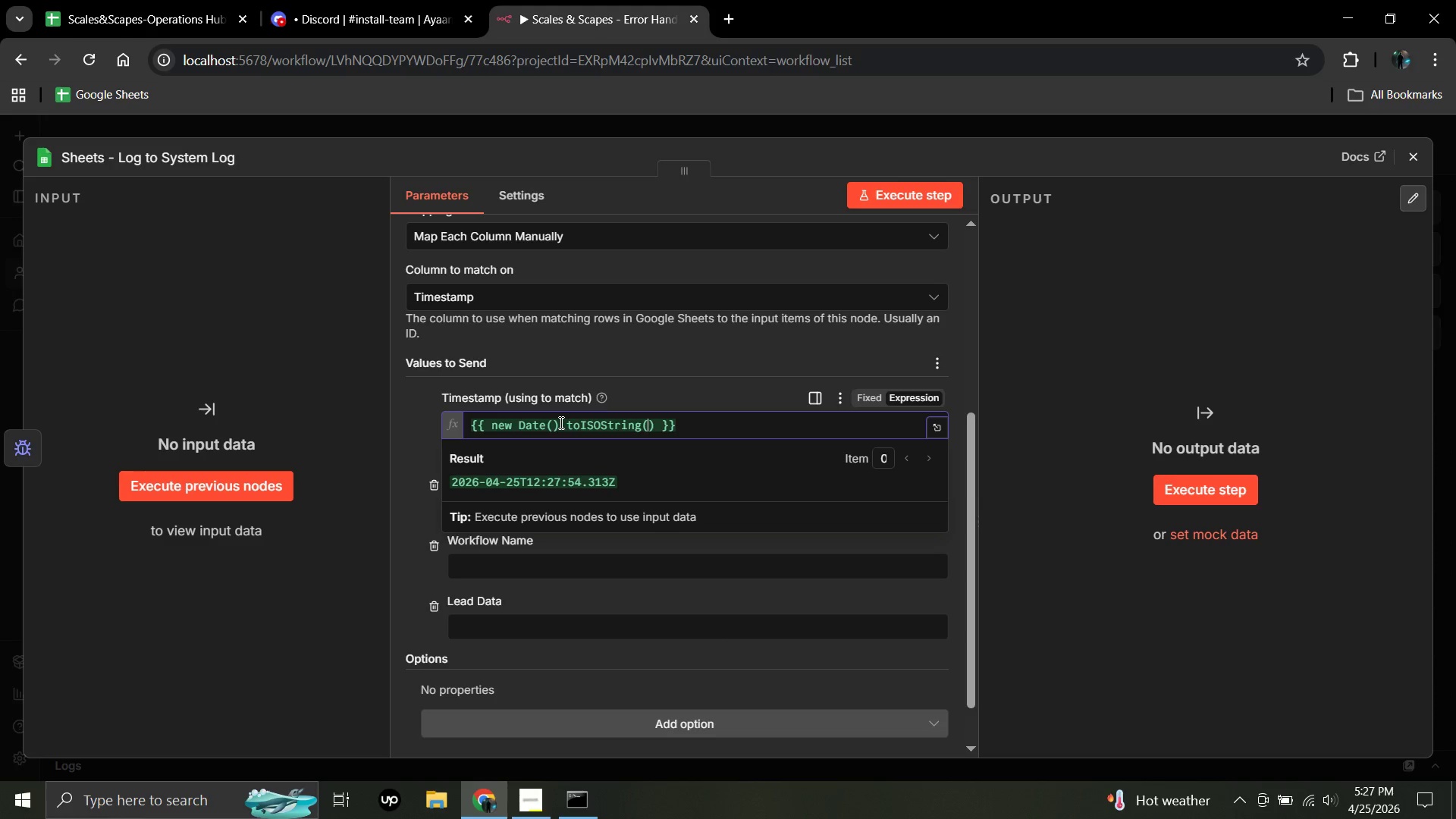 
left_click([302, 623])
 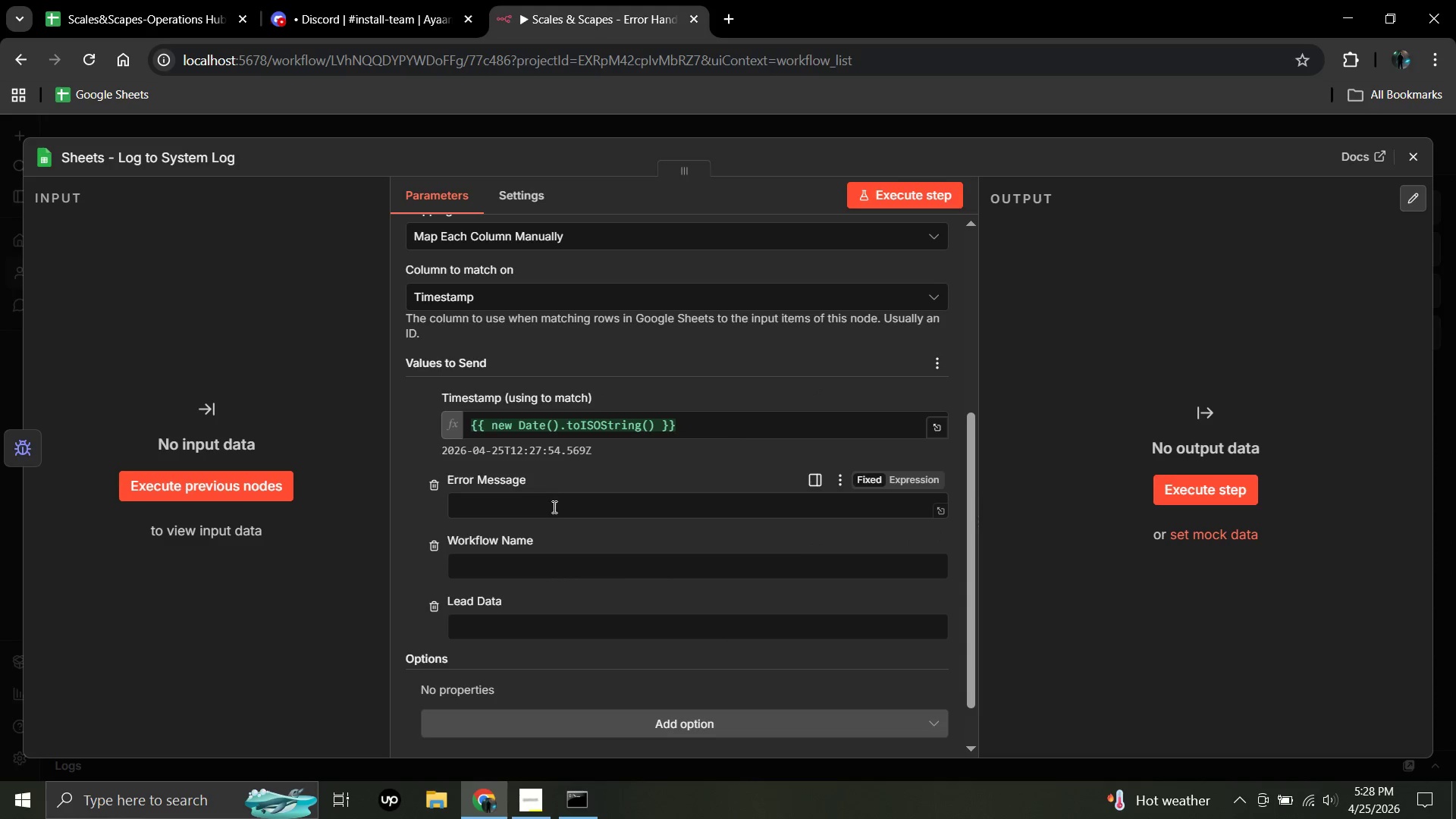 
left_click([552, 507])
 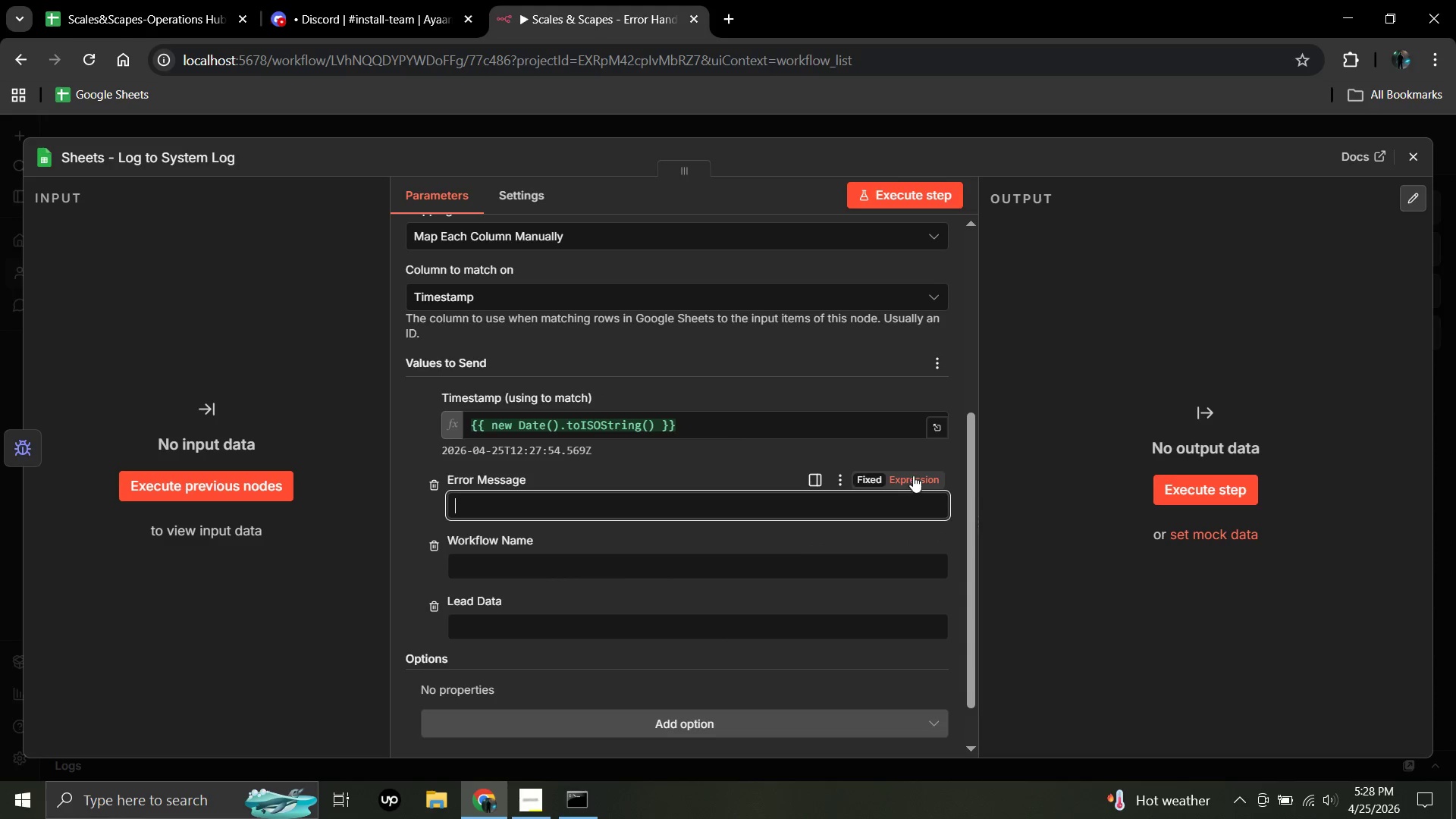 
left_click([913, 475])
 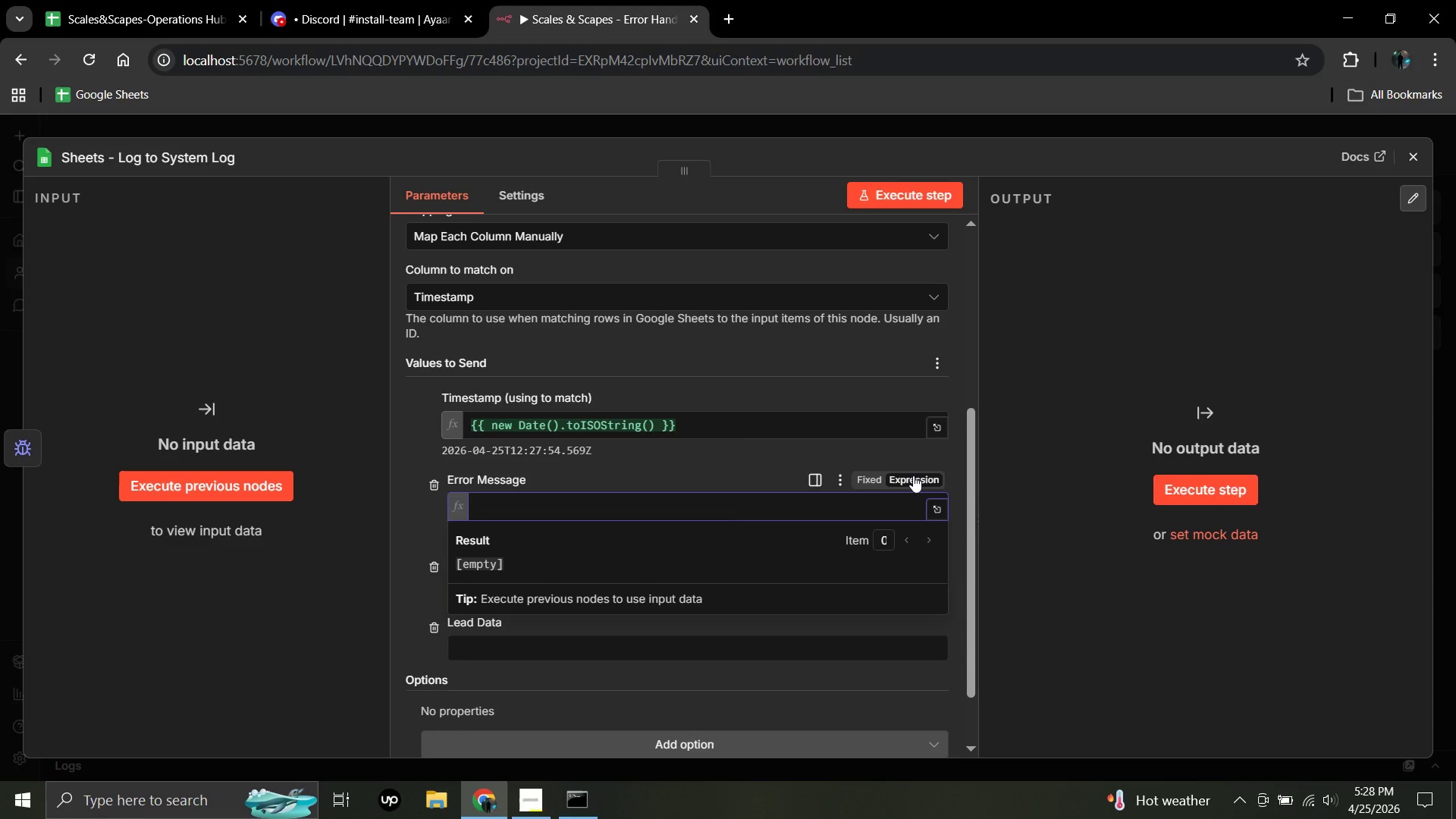 
wait(5.61)
 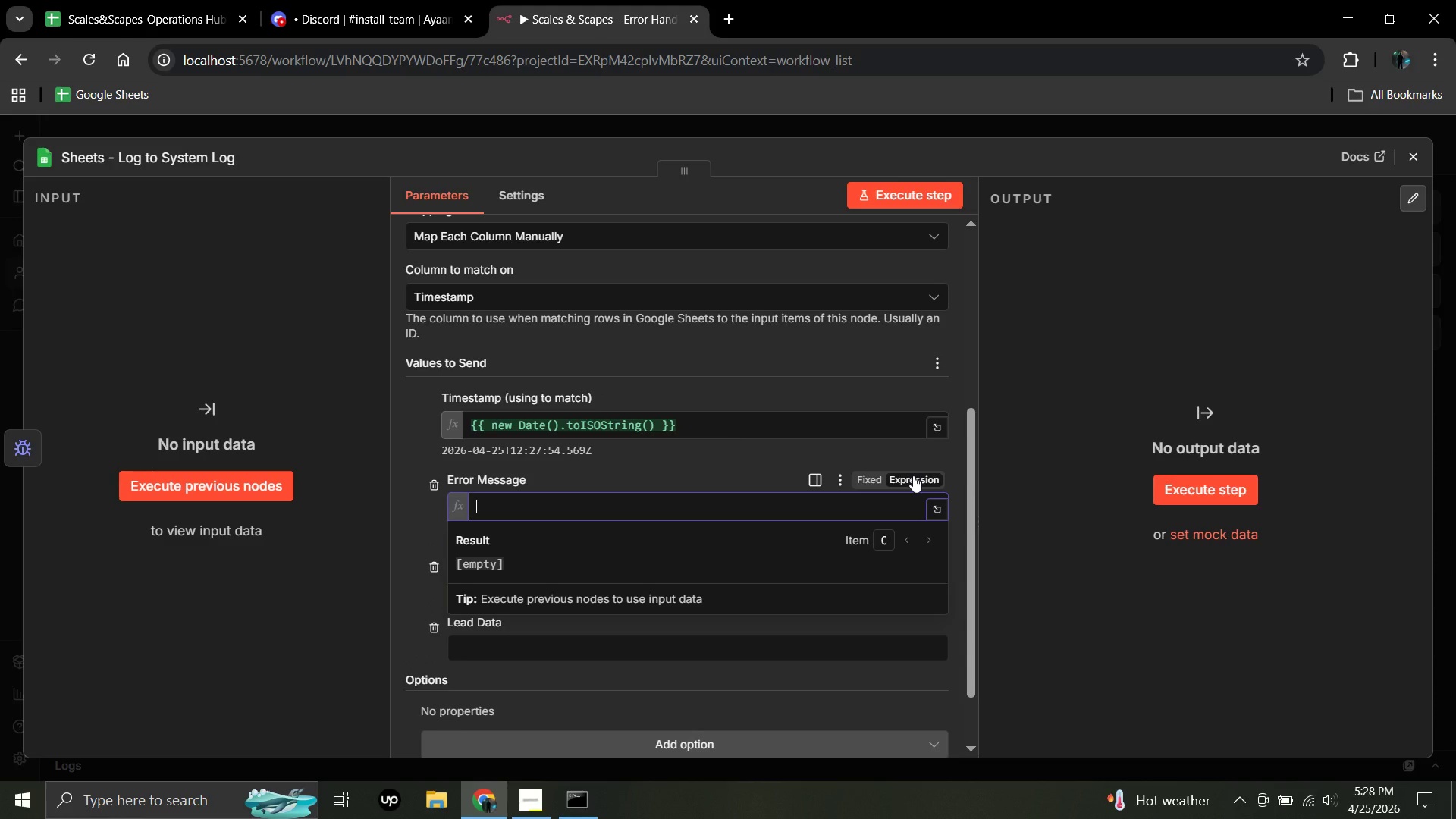 
type({{$json.execution.error.message)
 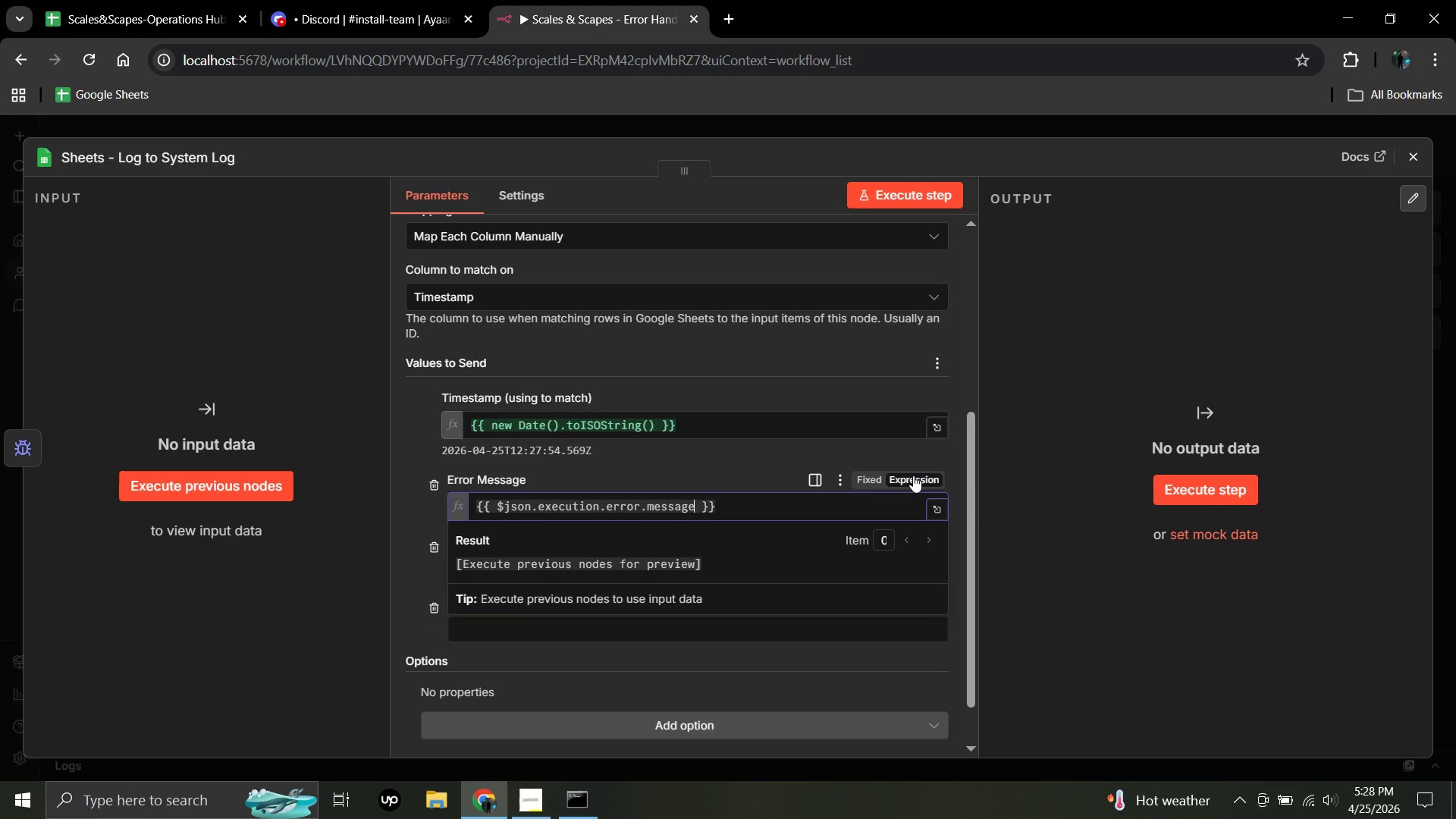 
scroll: coordinate [730, 619], scroll_direction: down, amount: 4.0
 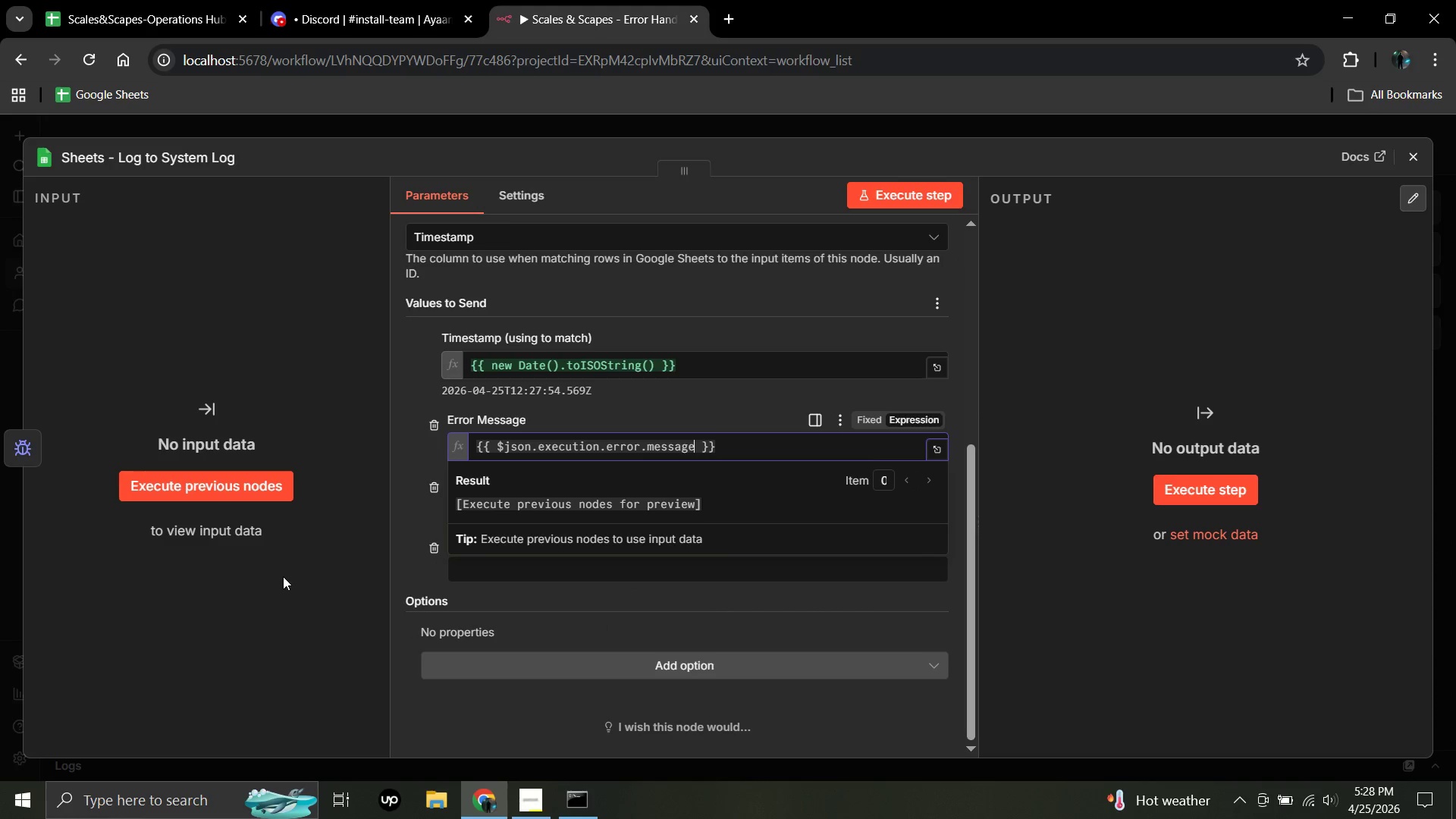 
left_click([284, 576])
 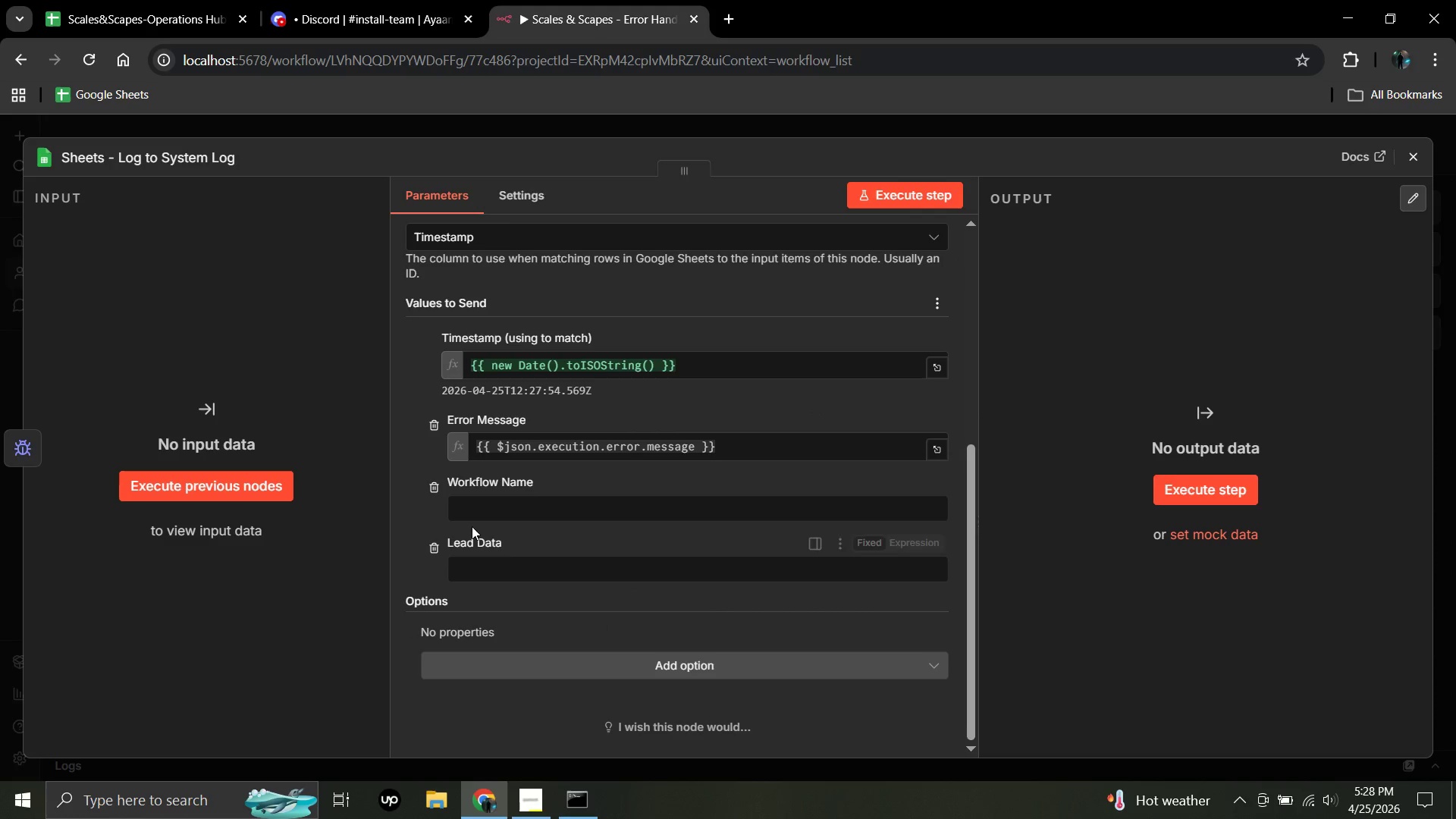 
left_click([475, 507])
 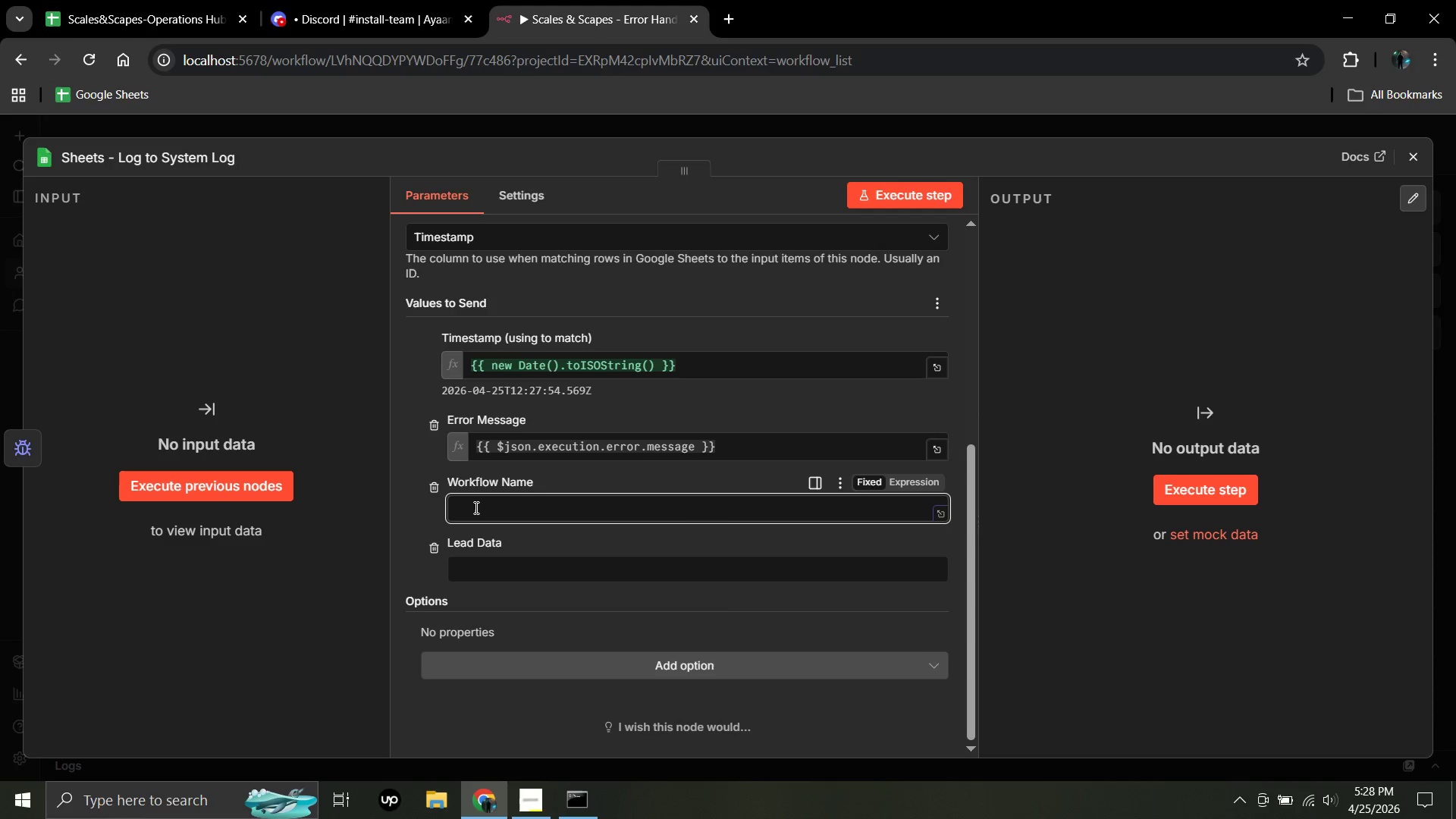 
wait(5.78)
 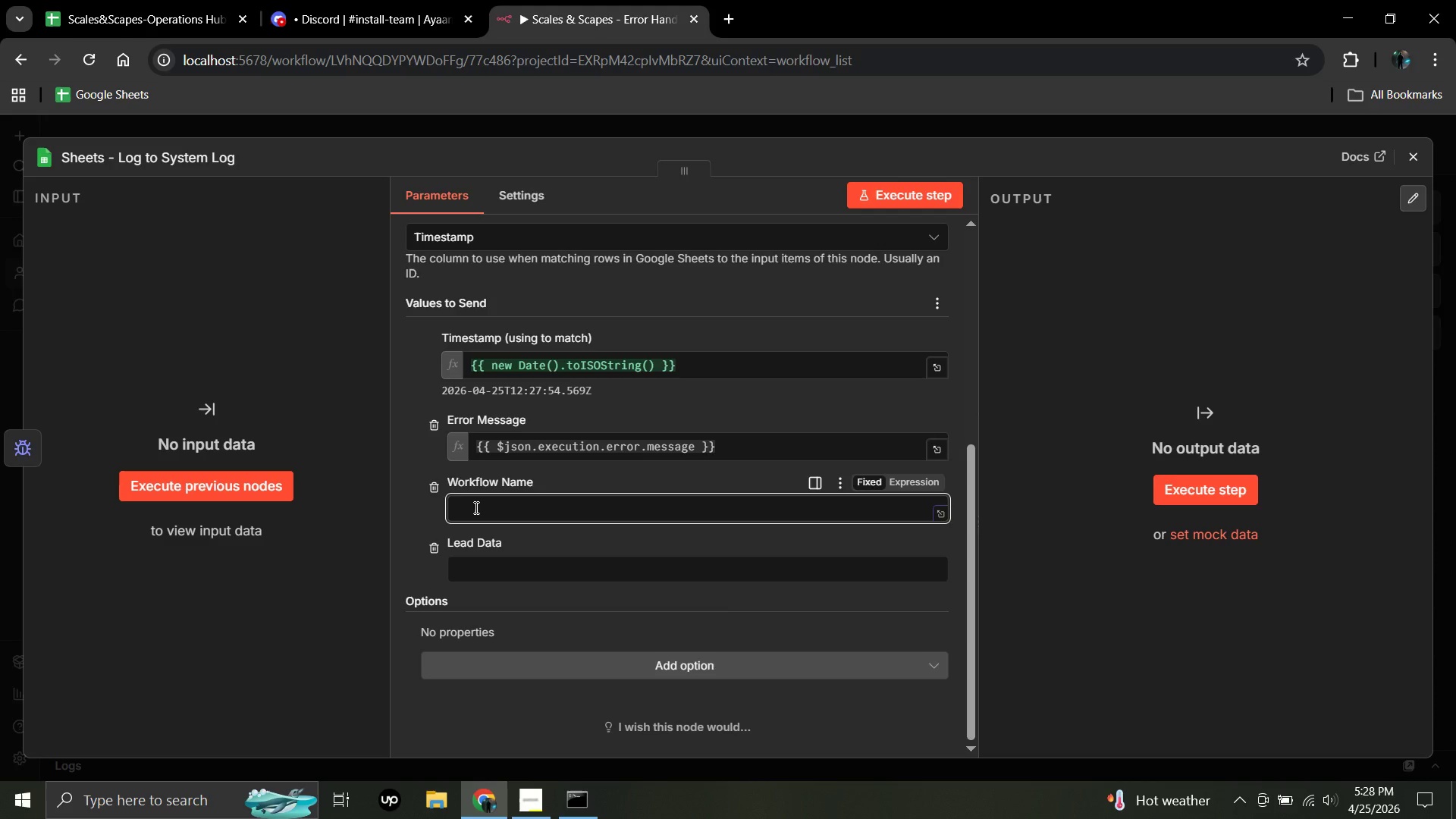 
key(Shift+BracketLeft)
 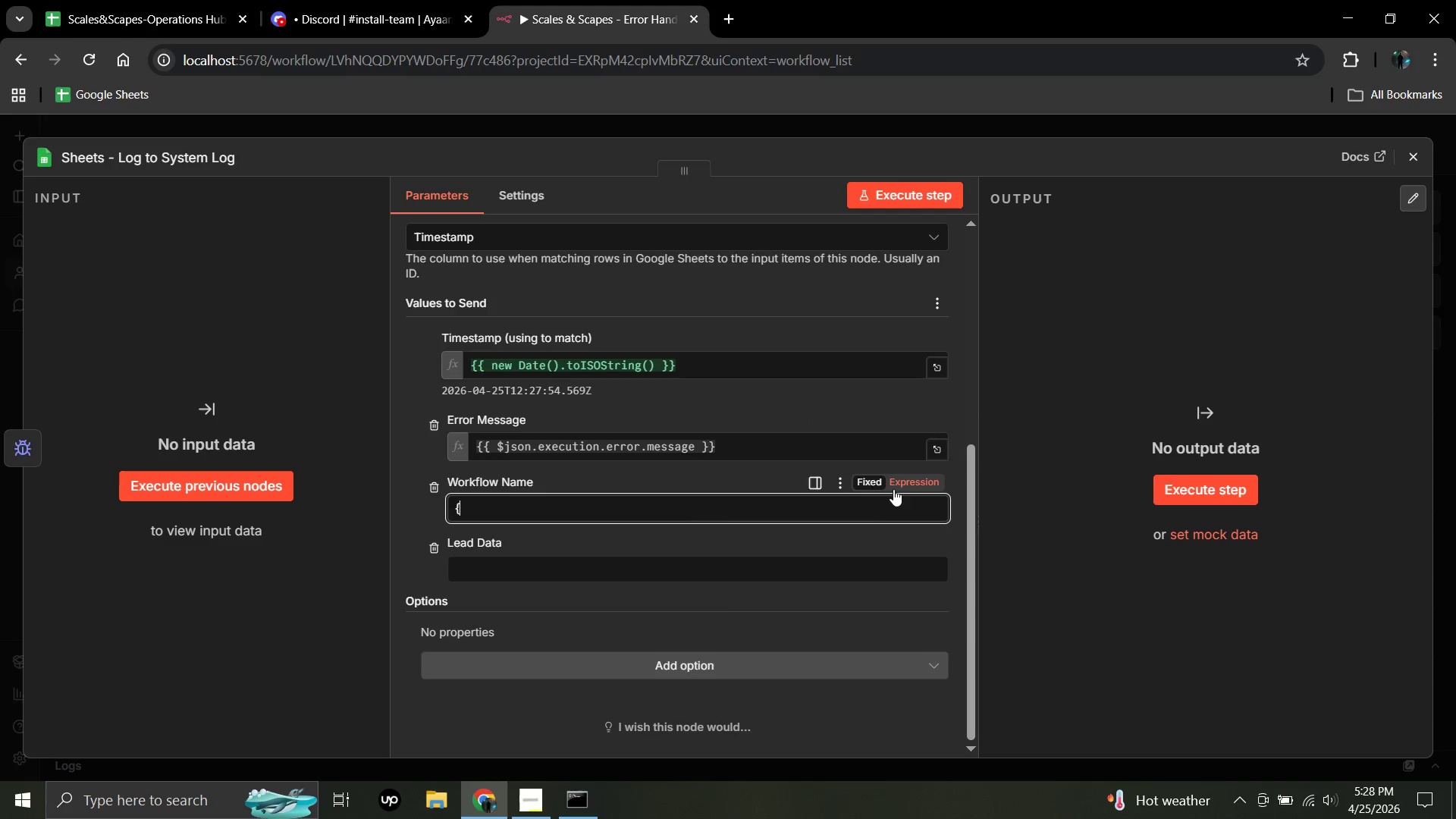 
left_click([905, 480])
 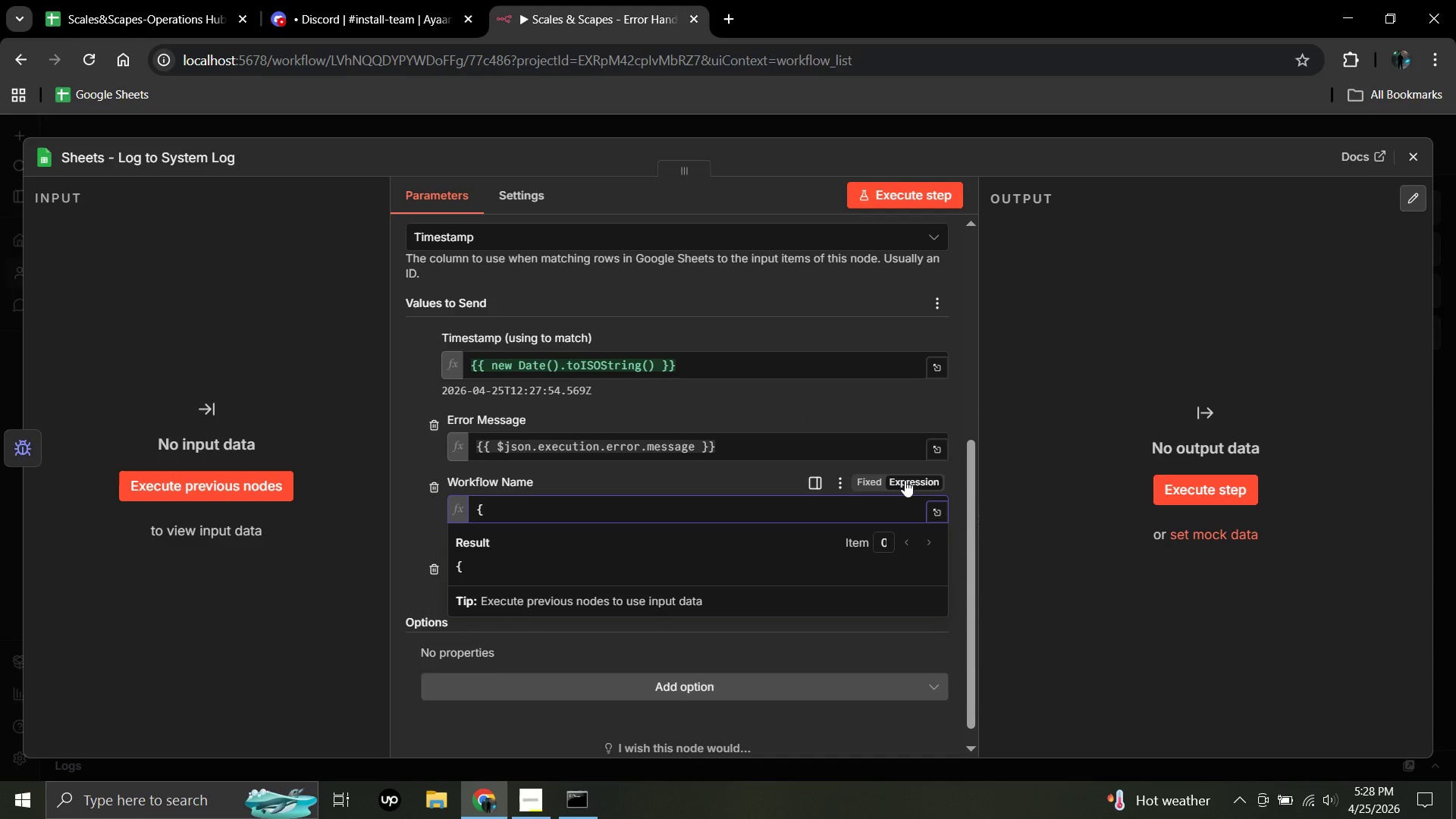 
key(Backspace)
type({{$json.workflow.name)
 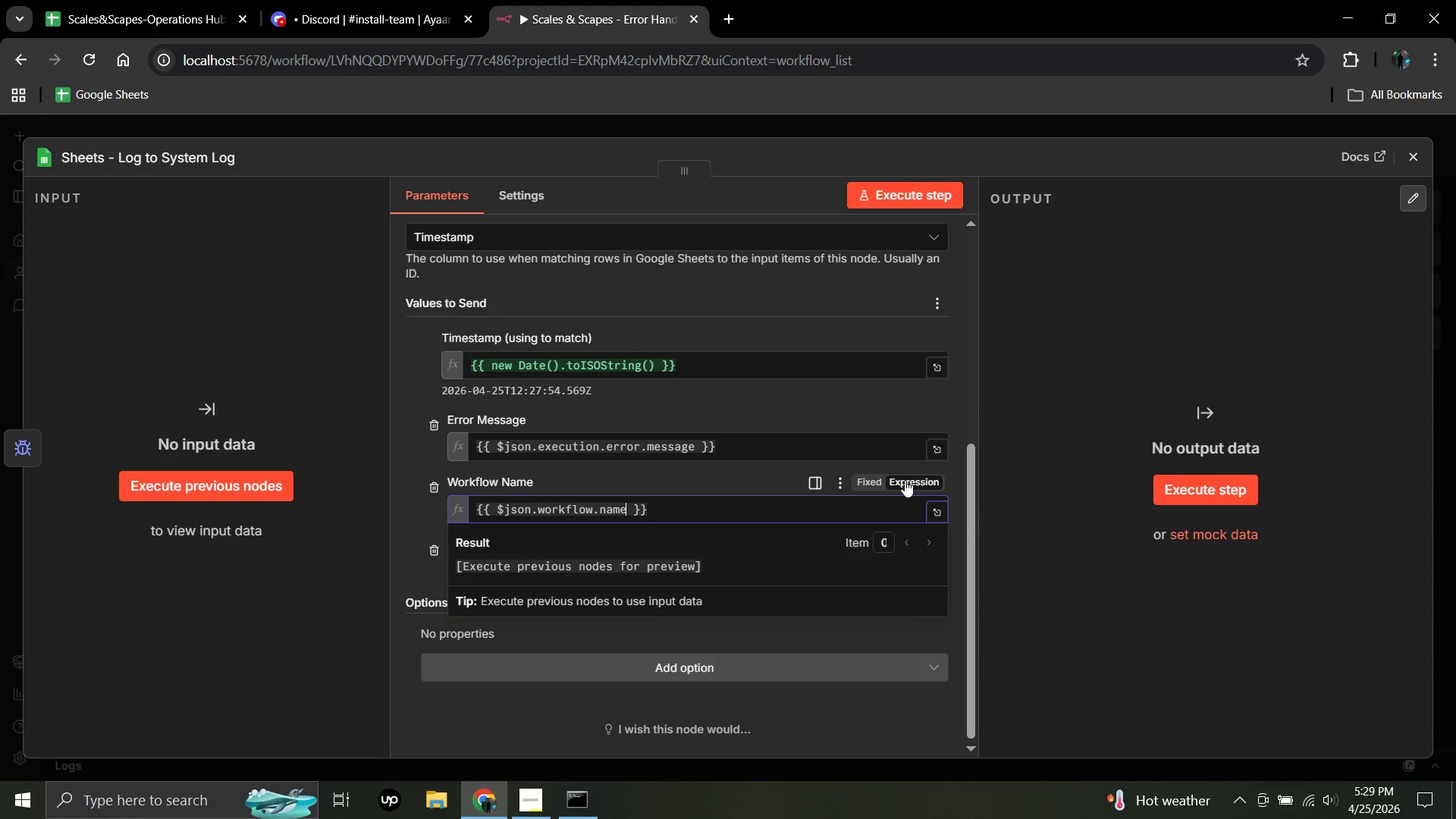 
left_click([284, 598])
 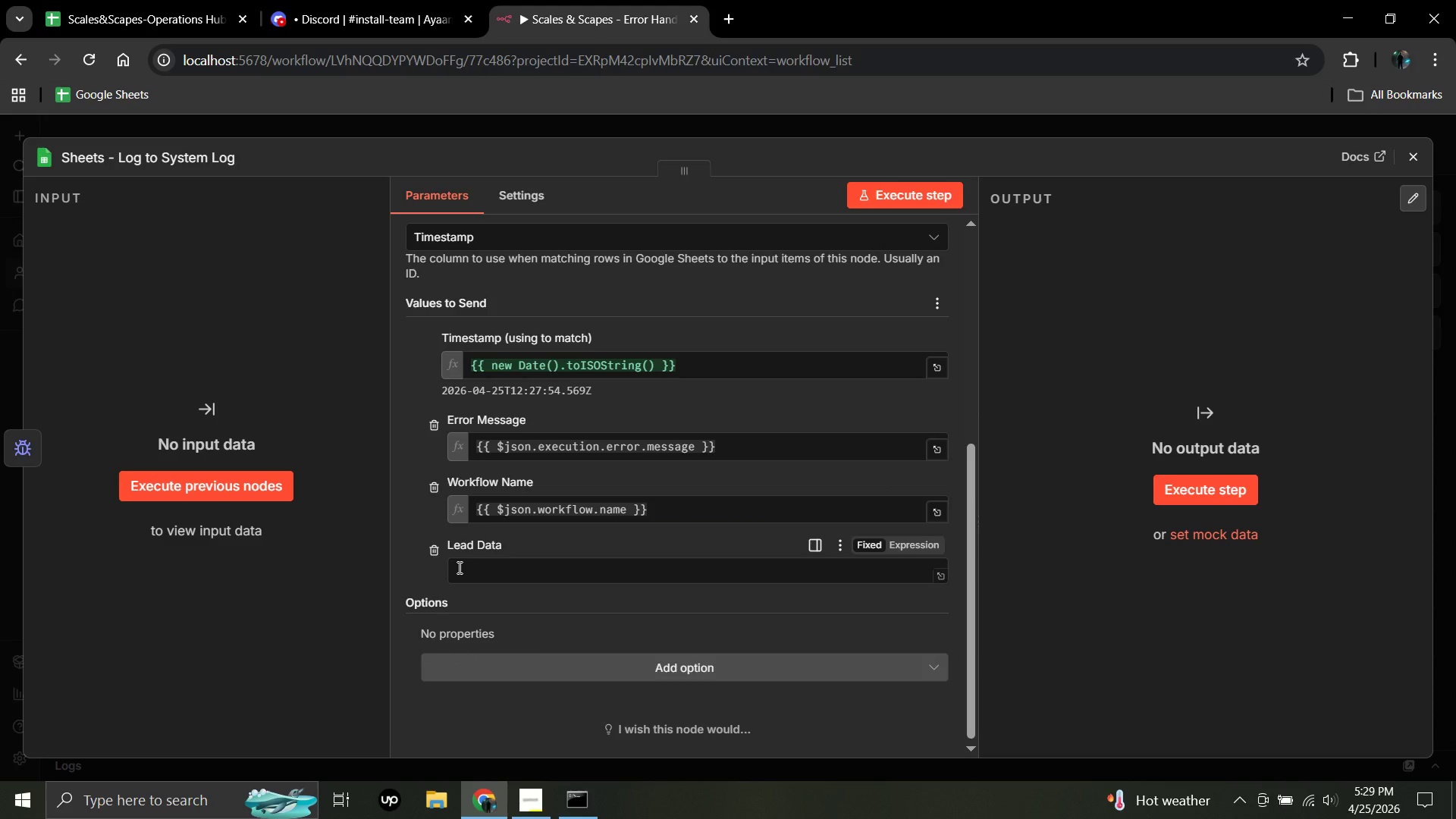 
left_click([458, 567])
 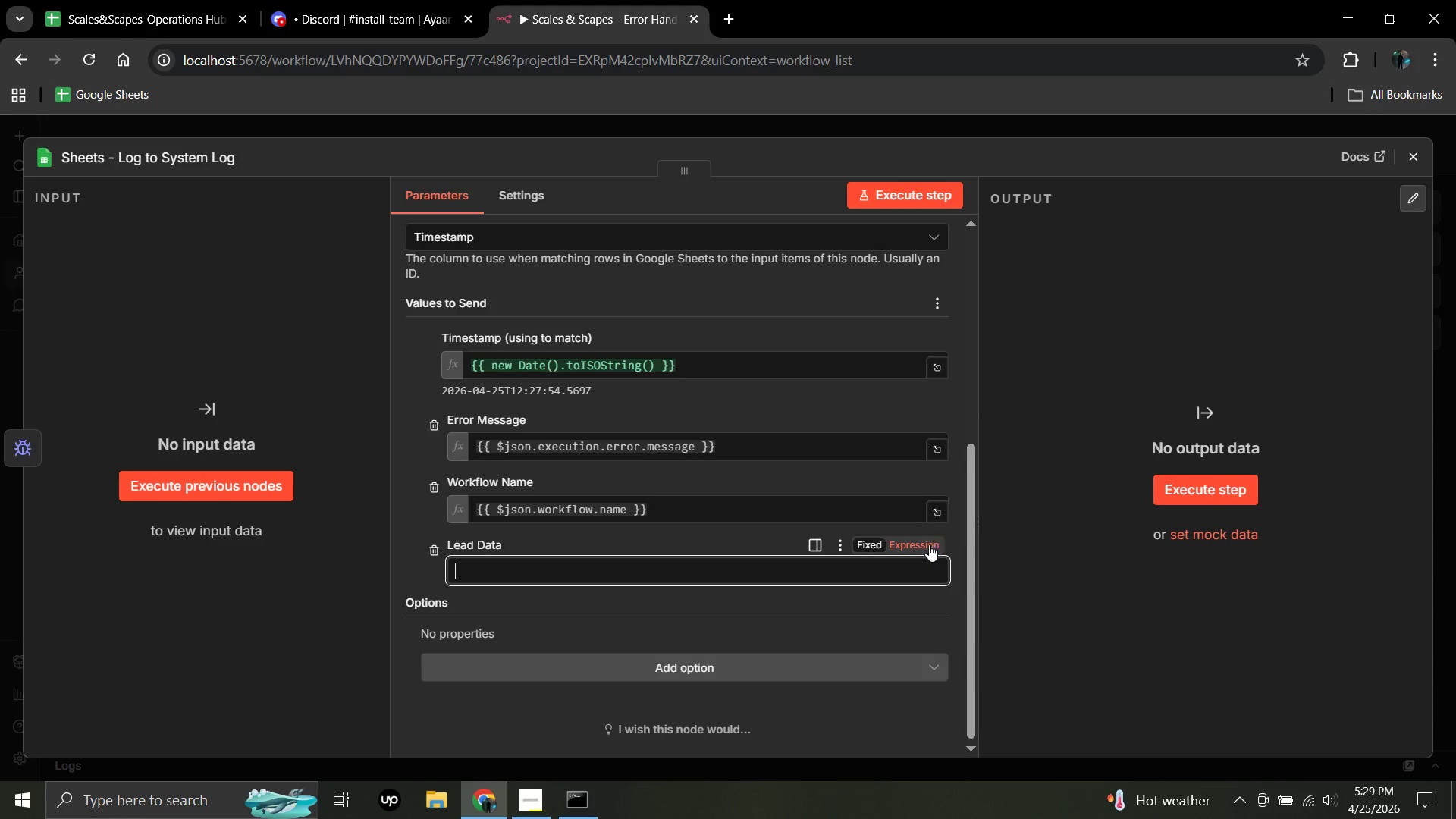 
left_click([924, 544])
 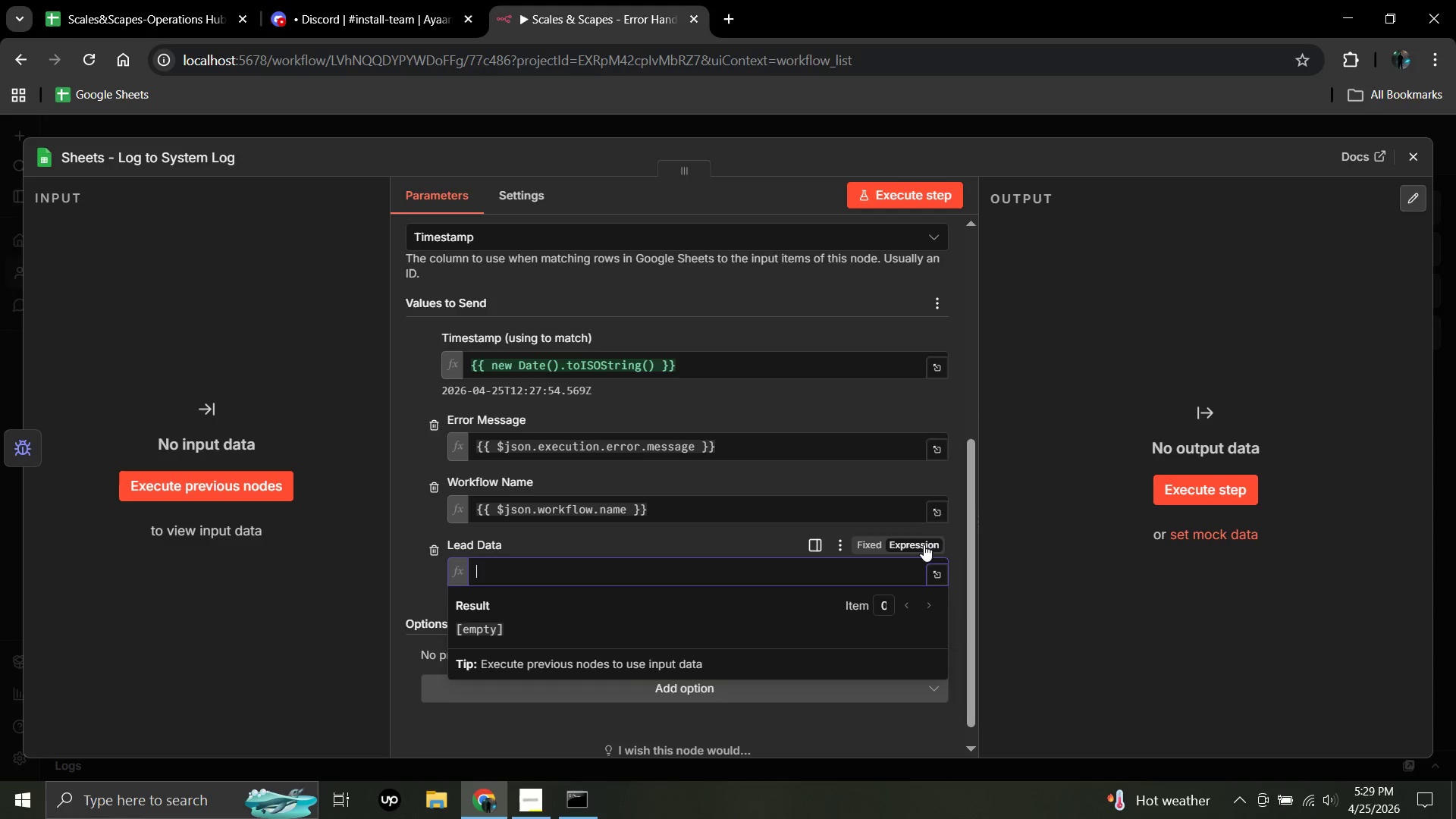 
key(Shift+BracketLeft)
 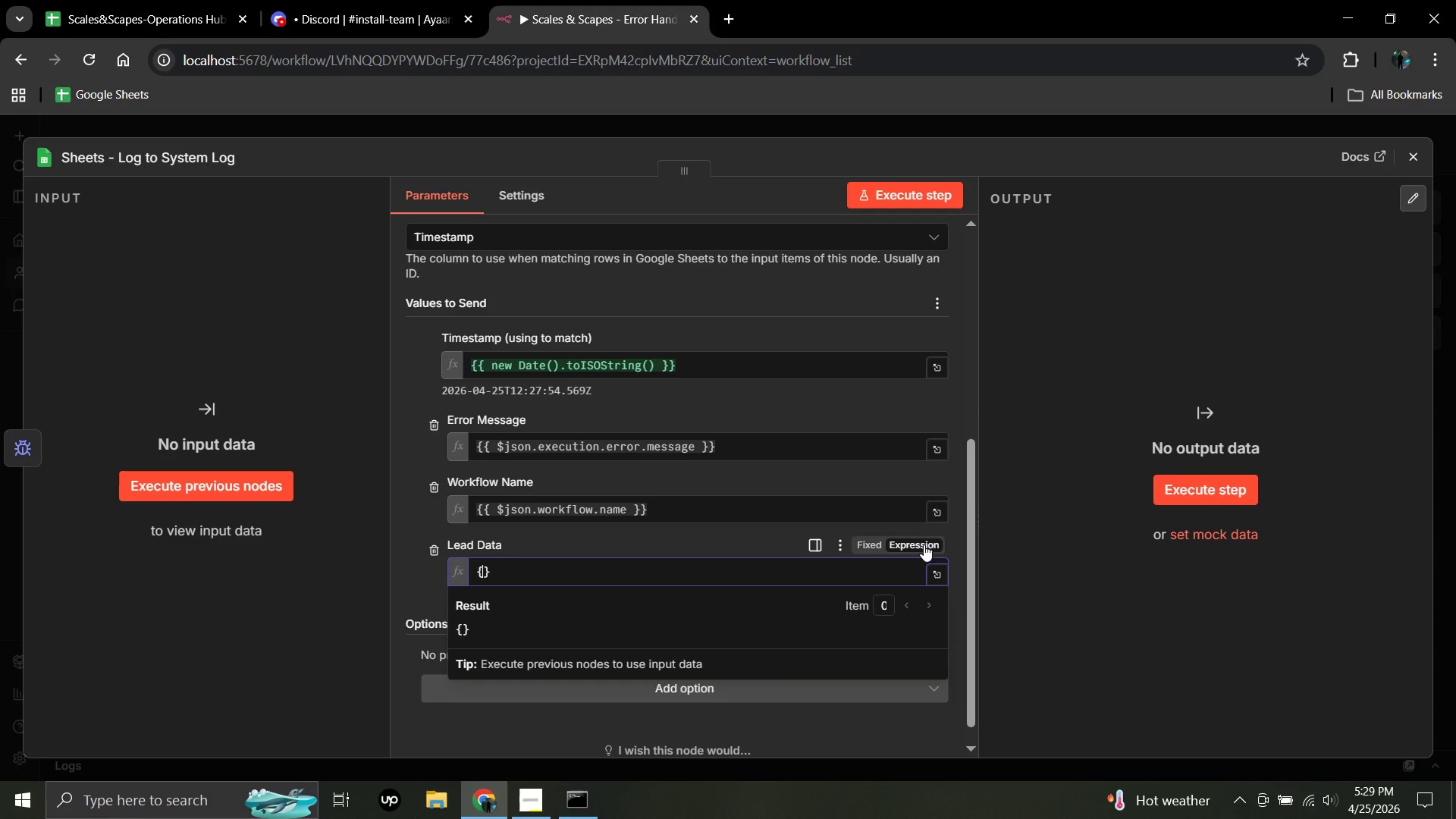 
key(Shift+BracketLeft)
 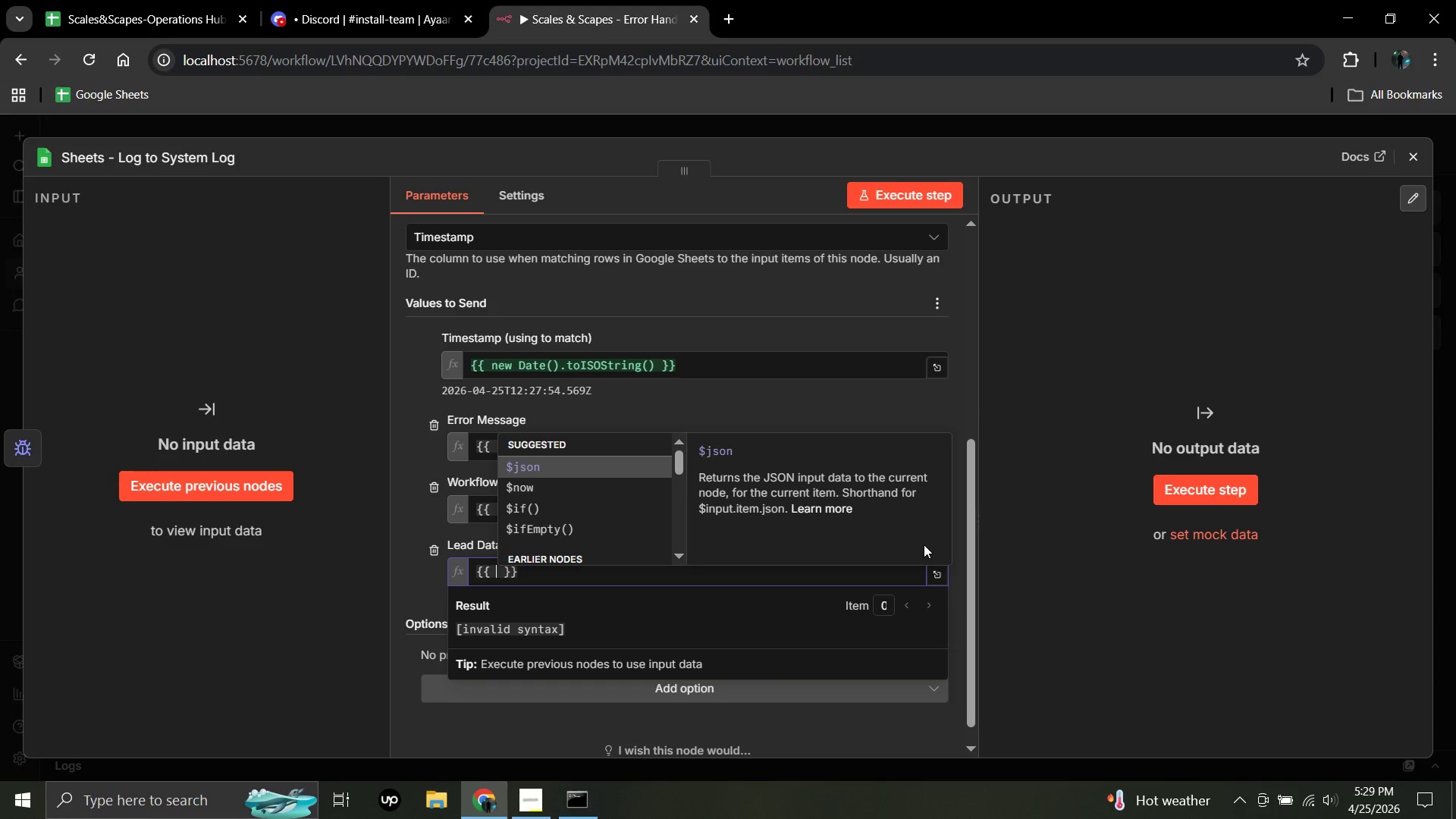 
type(JSON.string)
 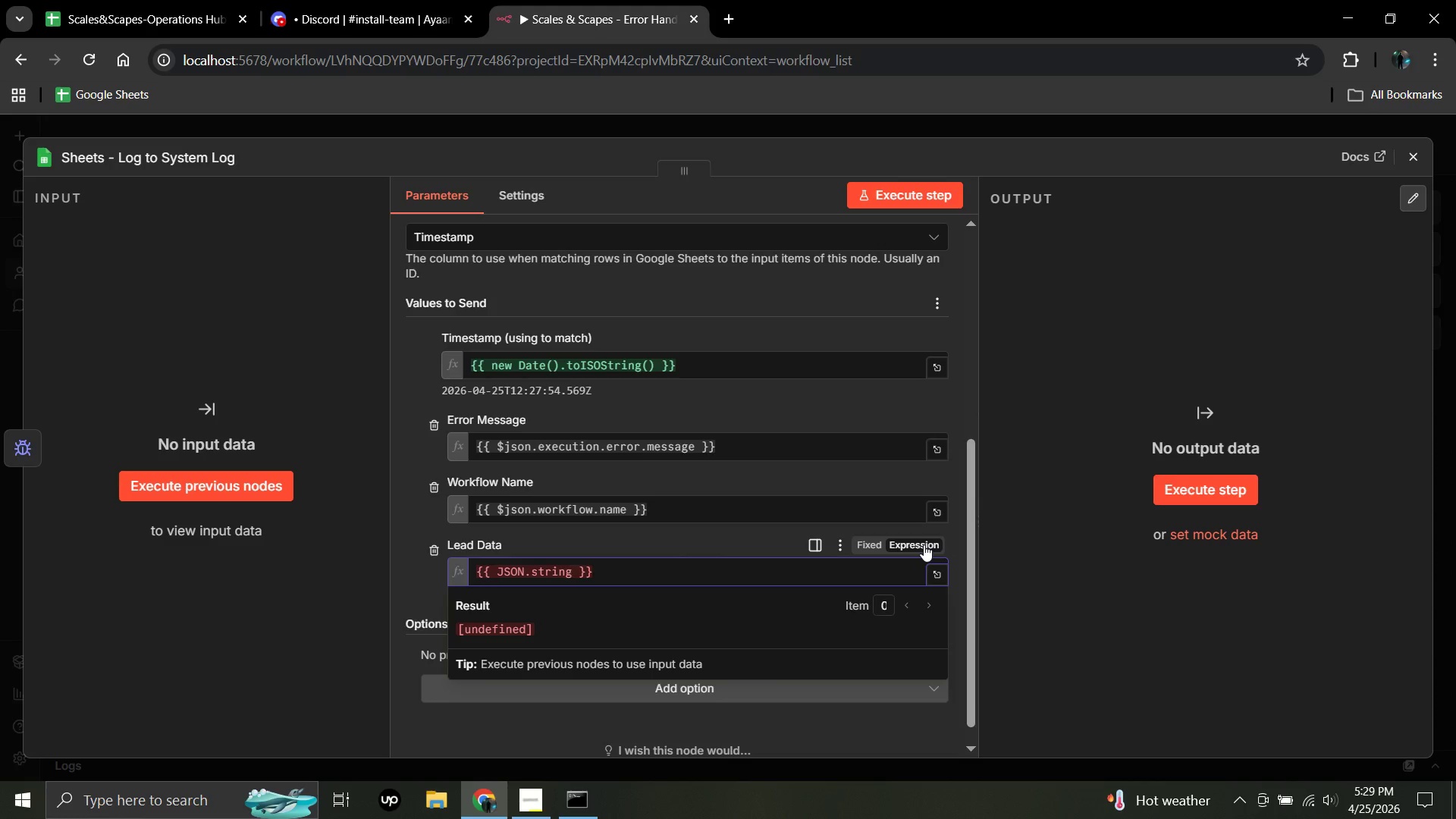 
type(ify)
 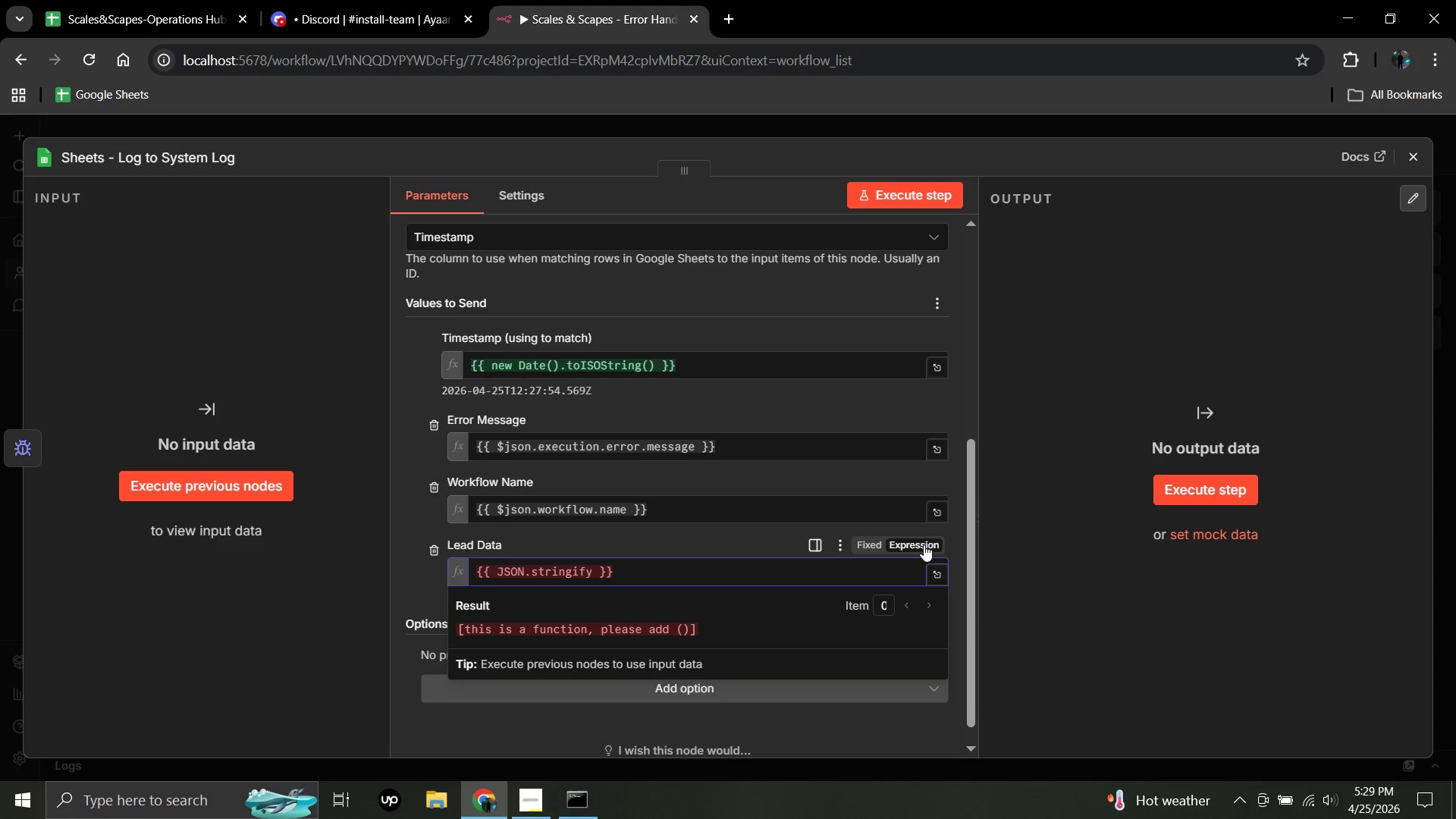 
wait(8.61)
 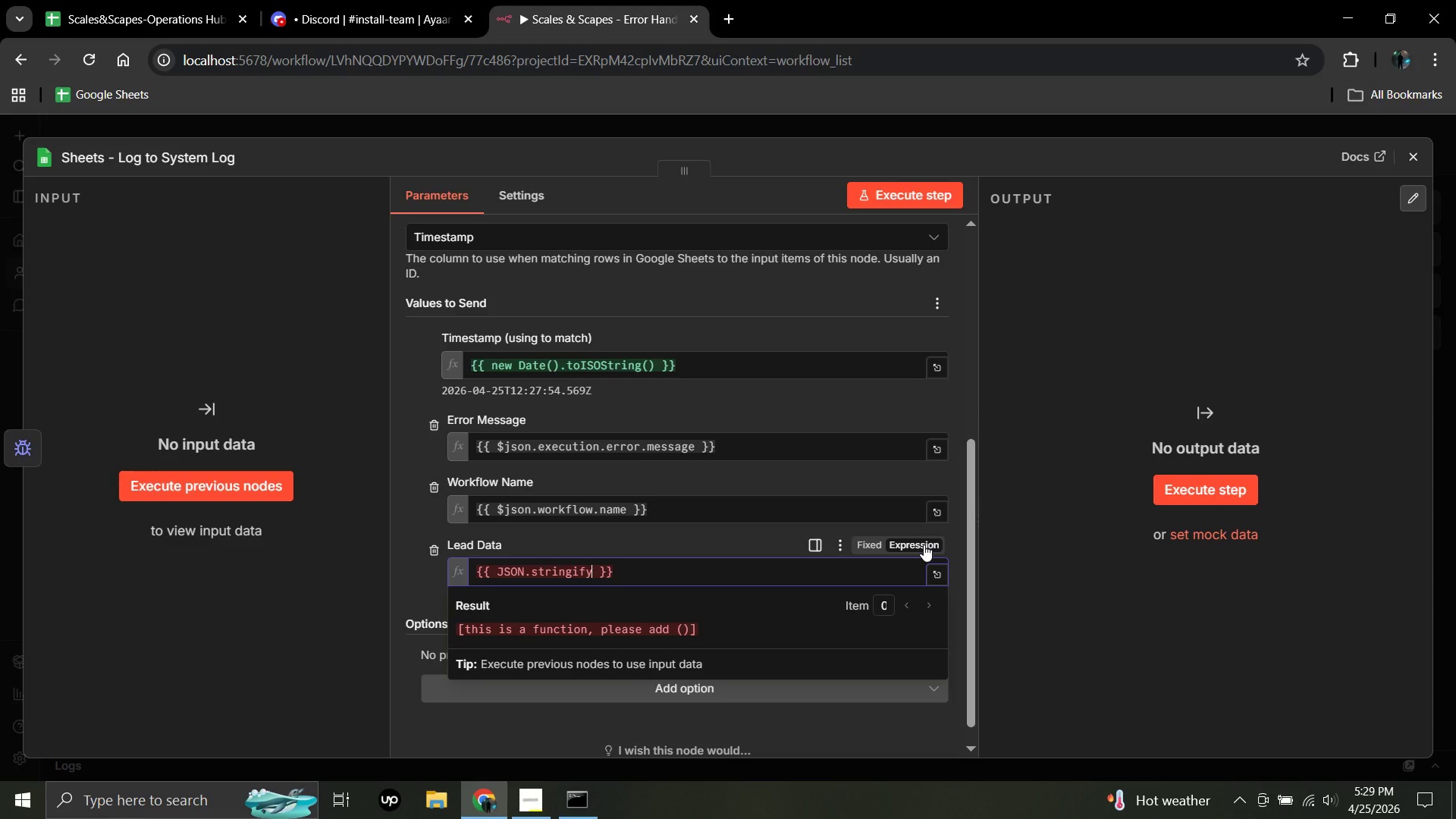 
type(($json.execution.error)
 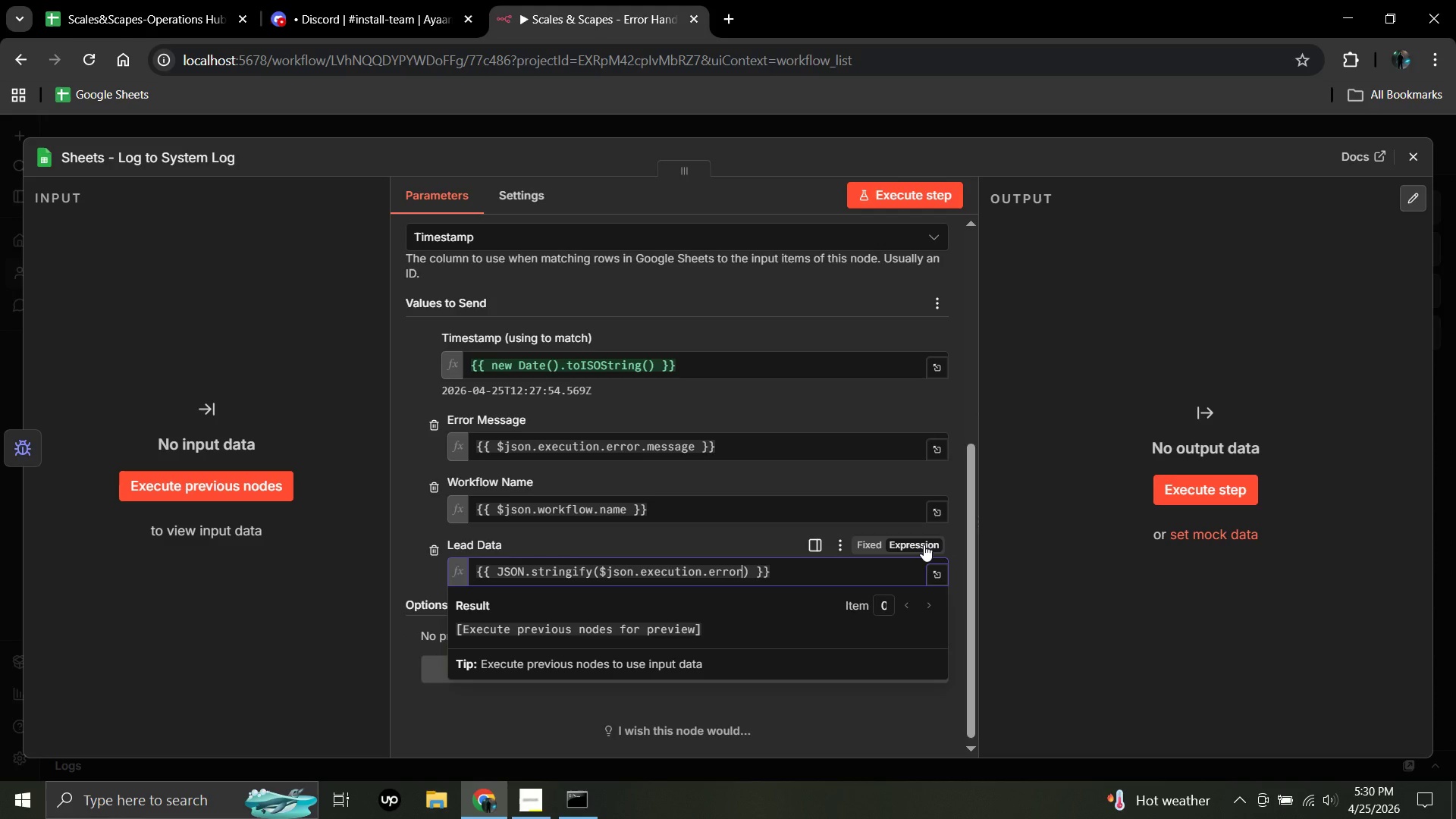 
wait(5.83)
 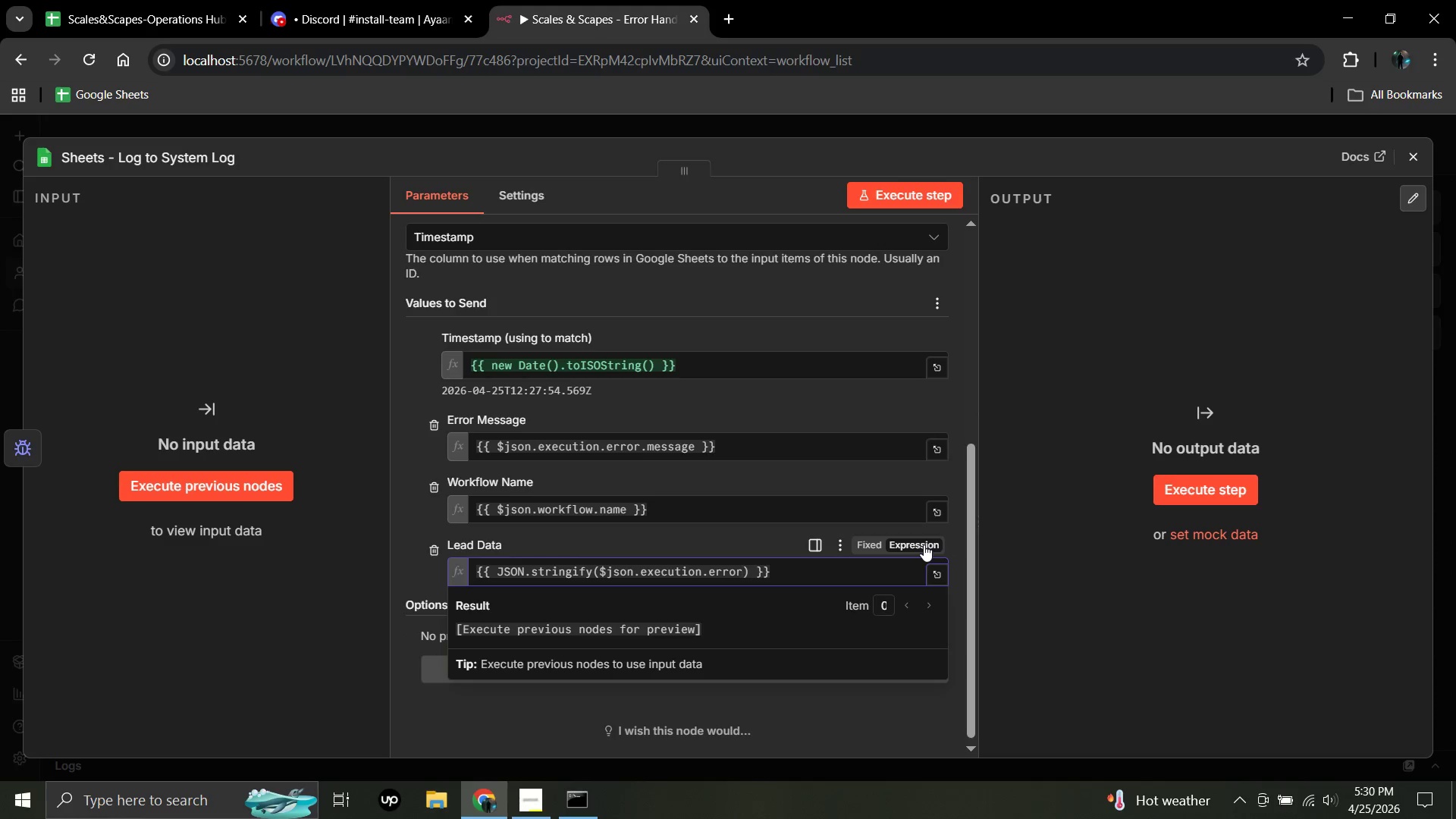 
left_click([222, 689])
 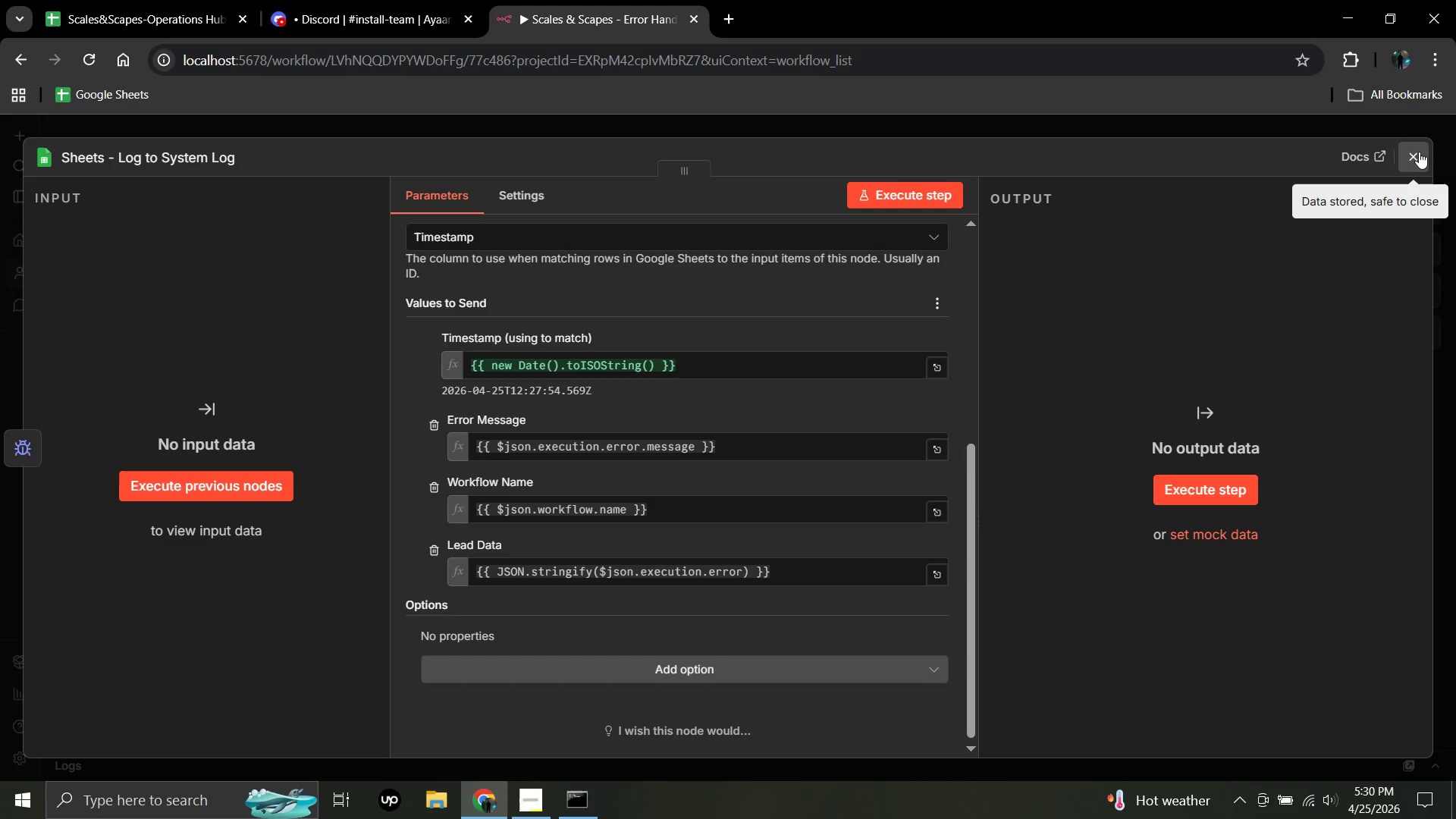 
left_click([1415, 154])
 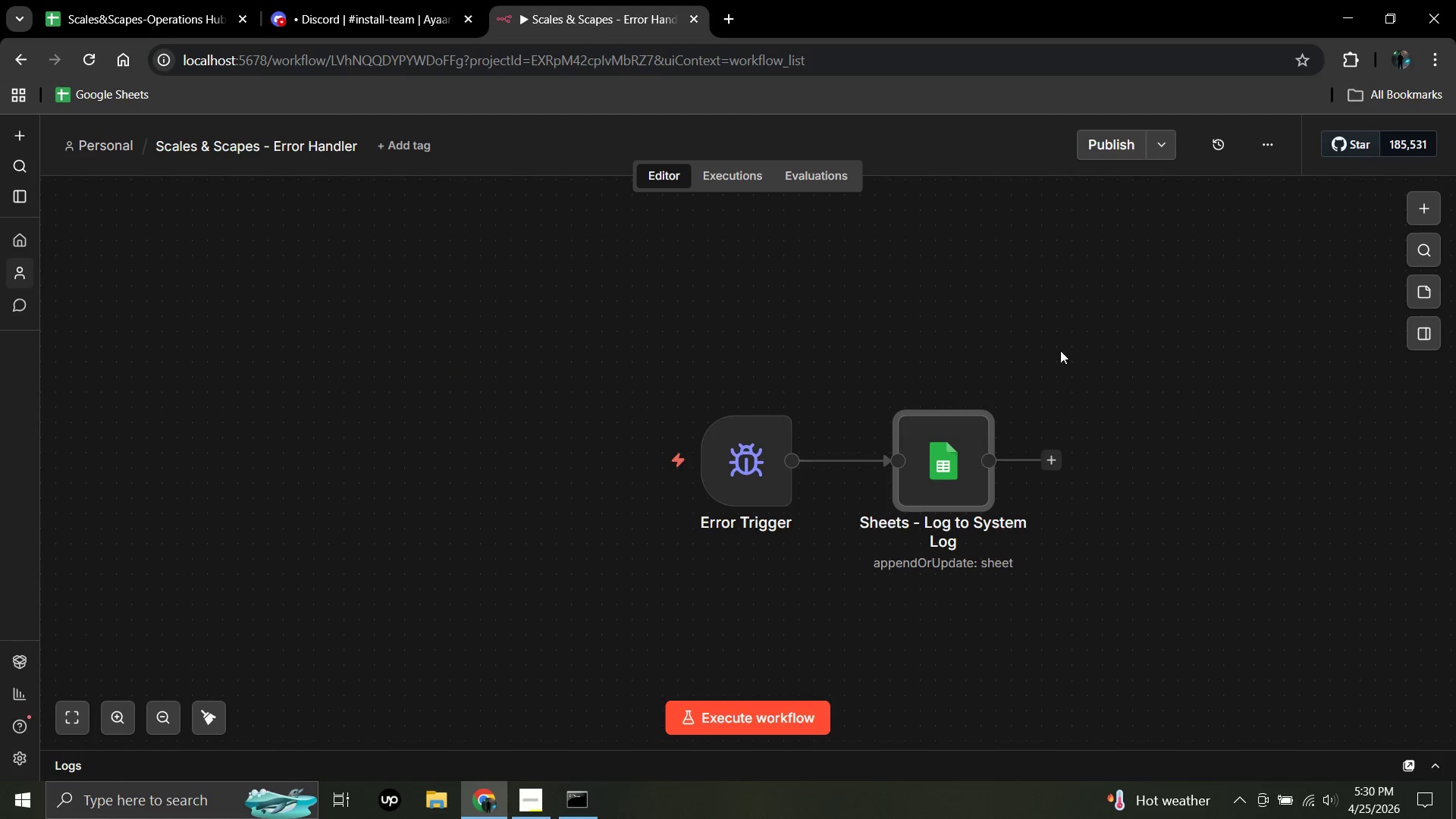 
wait(5.62)
 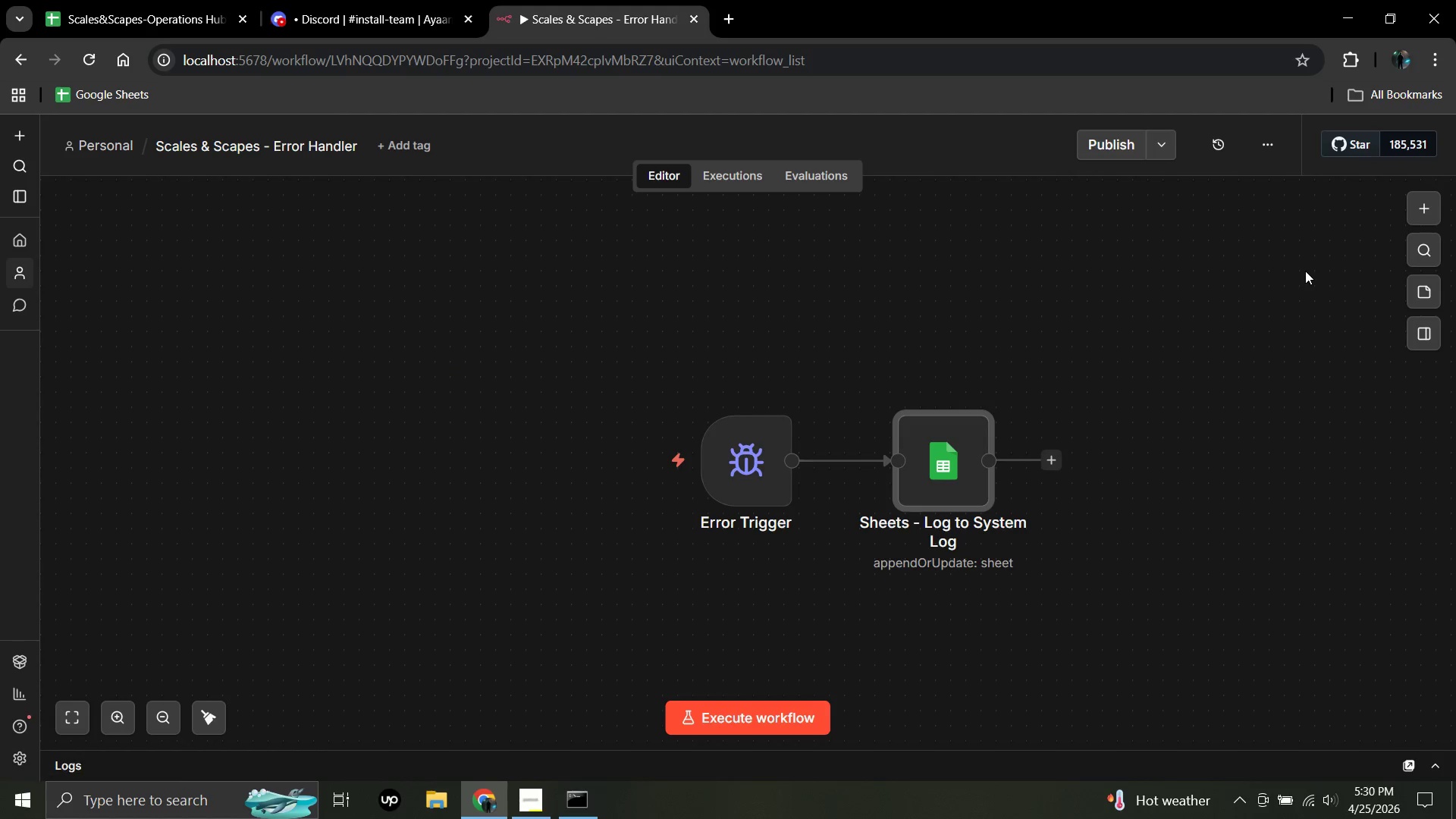 
left_click_drag(start_coordinate=[757, 450], to_coordinate=[532, 460])
 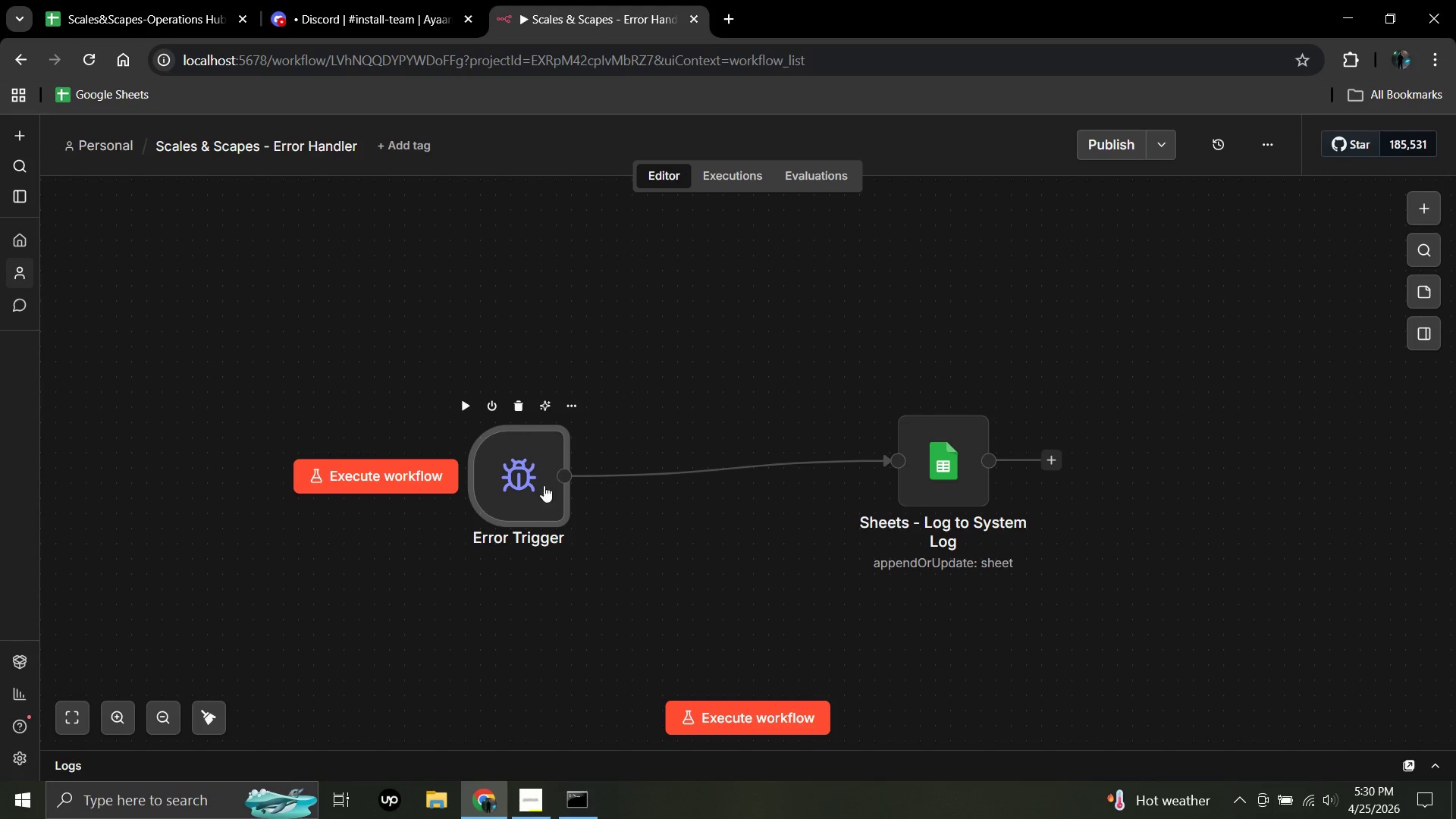 
left_click_drag(start_coordinate=[519, 476], to_coordinate=[383, 428])
 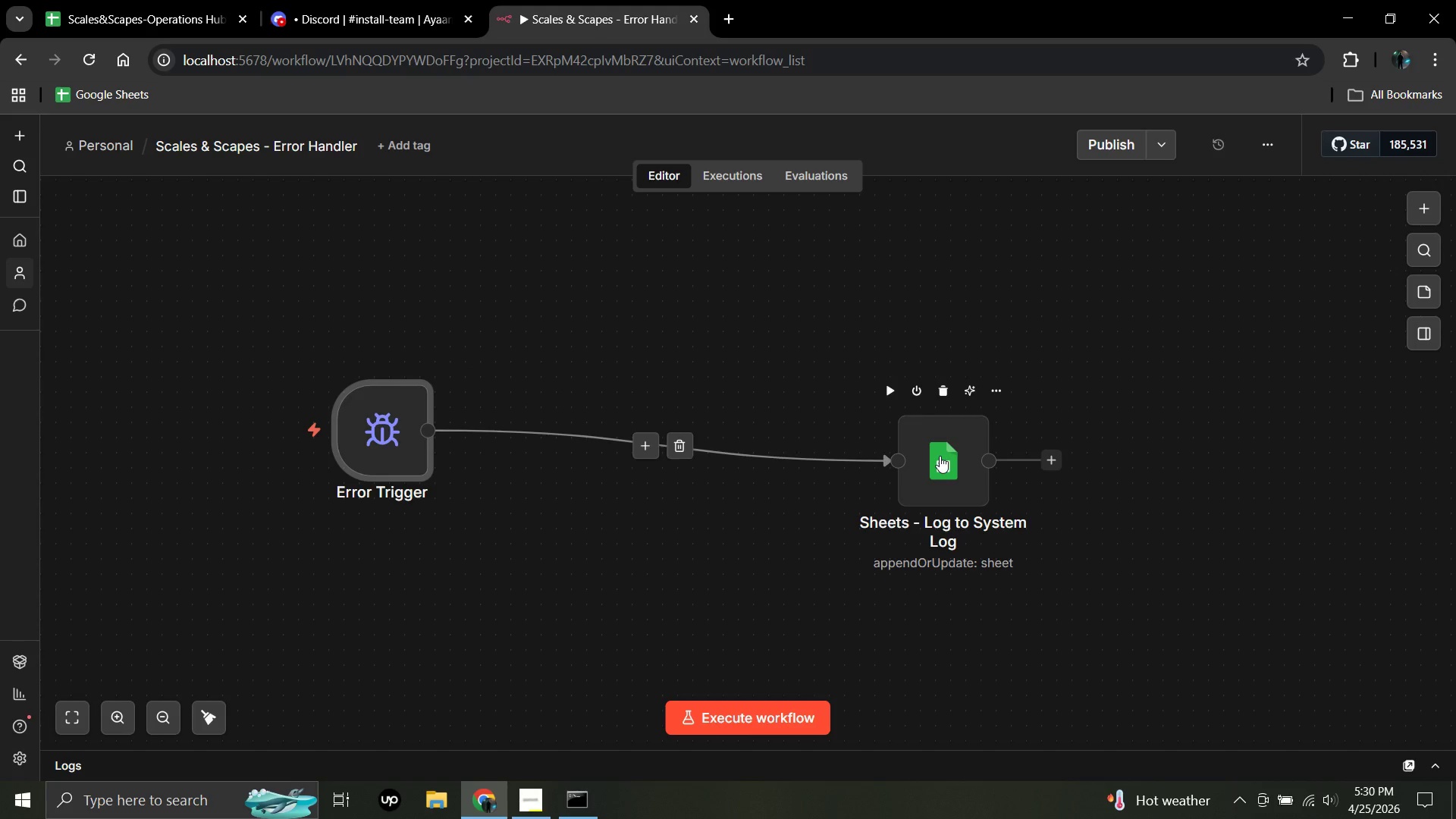 
left_click_drag(start_coordinate=[946, 456], to_coordinate=[782, 426])
 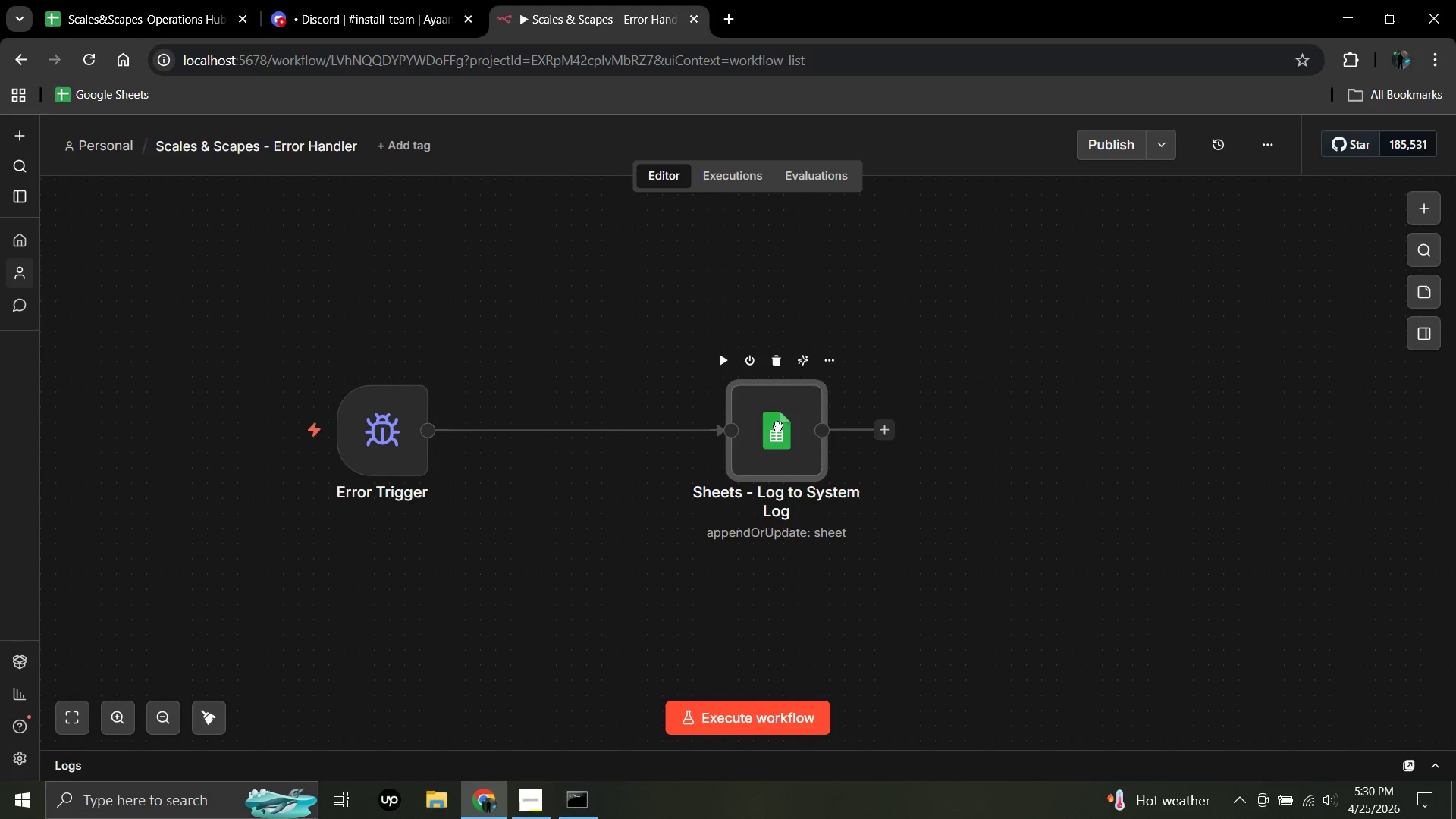 
left_click_drag(start_coordinate=[778, 425], to_coordinate=[642, 428])
 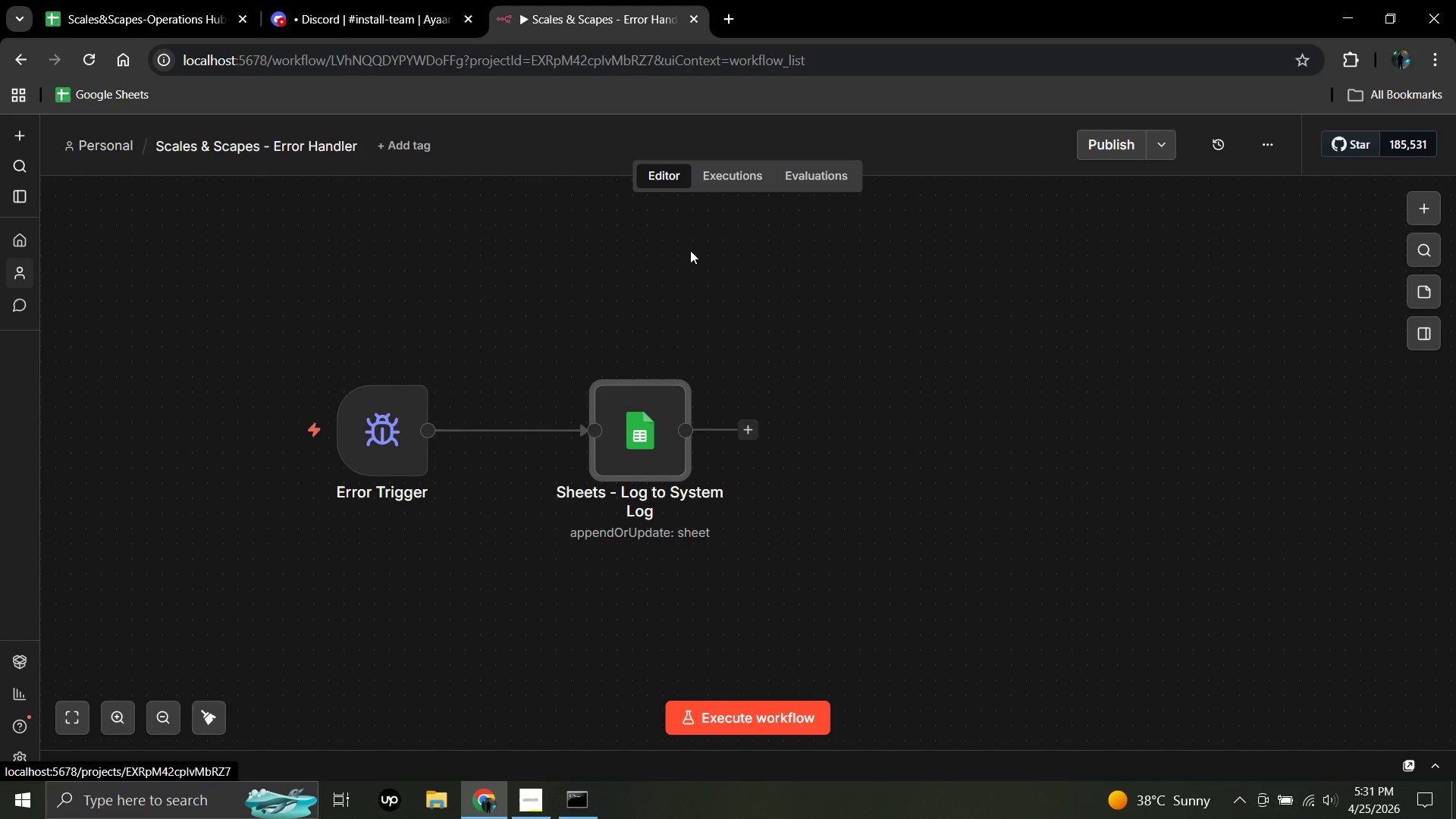 
wait(45.61)
 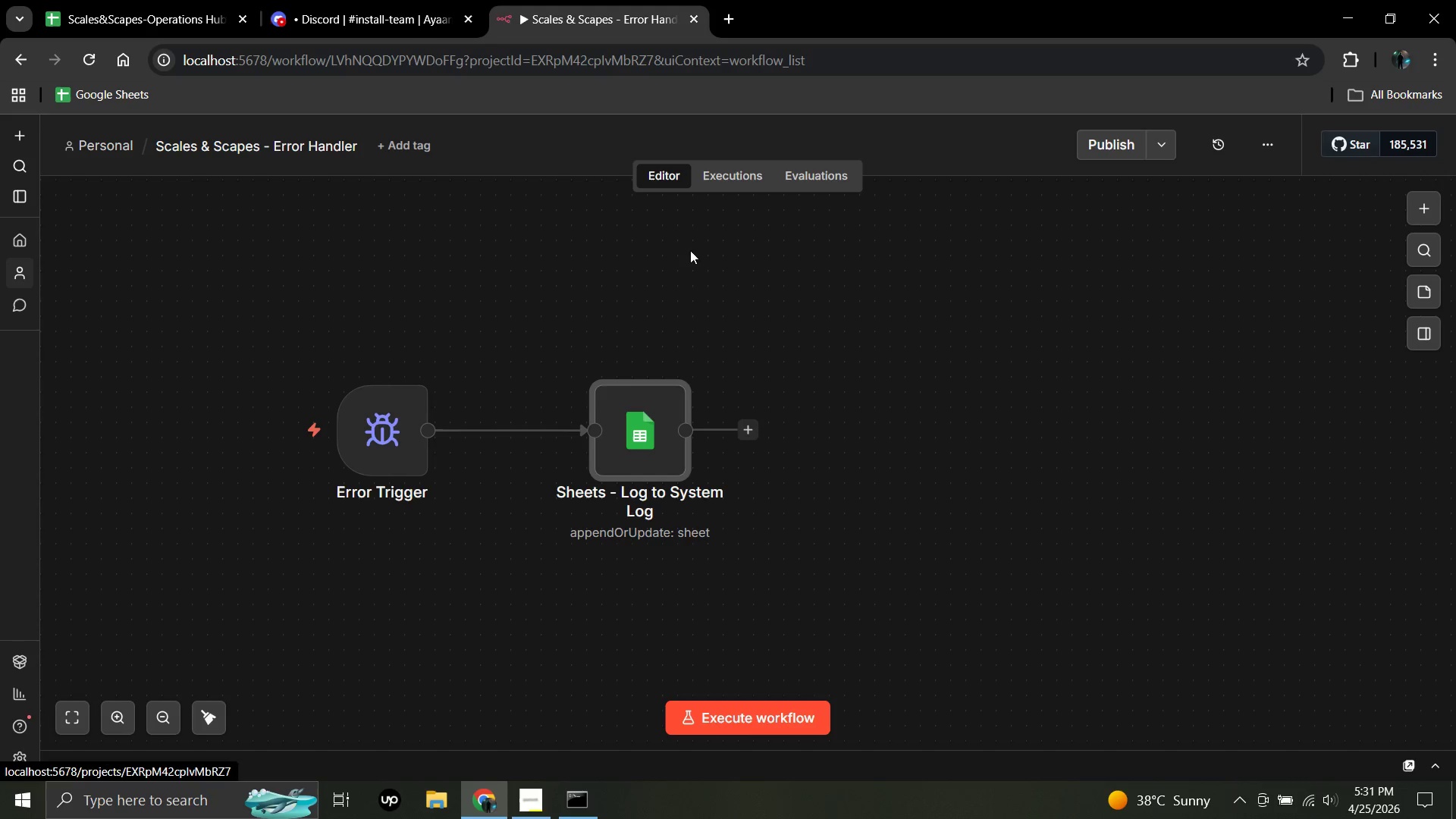 
left_click([1114, 143])
 